 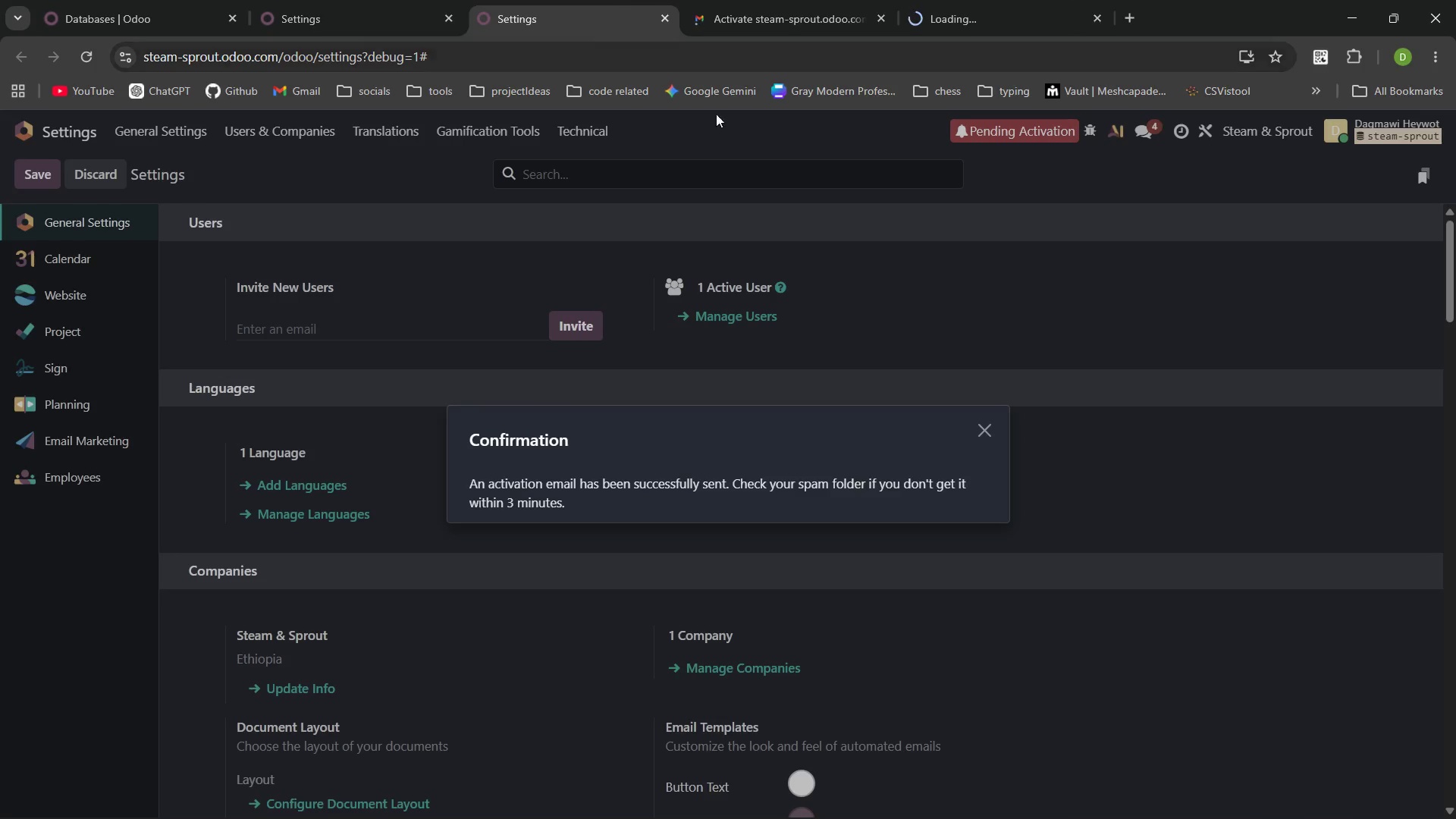 
left_click([764, 25])
 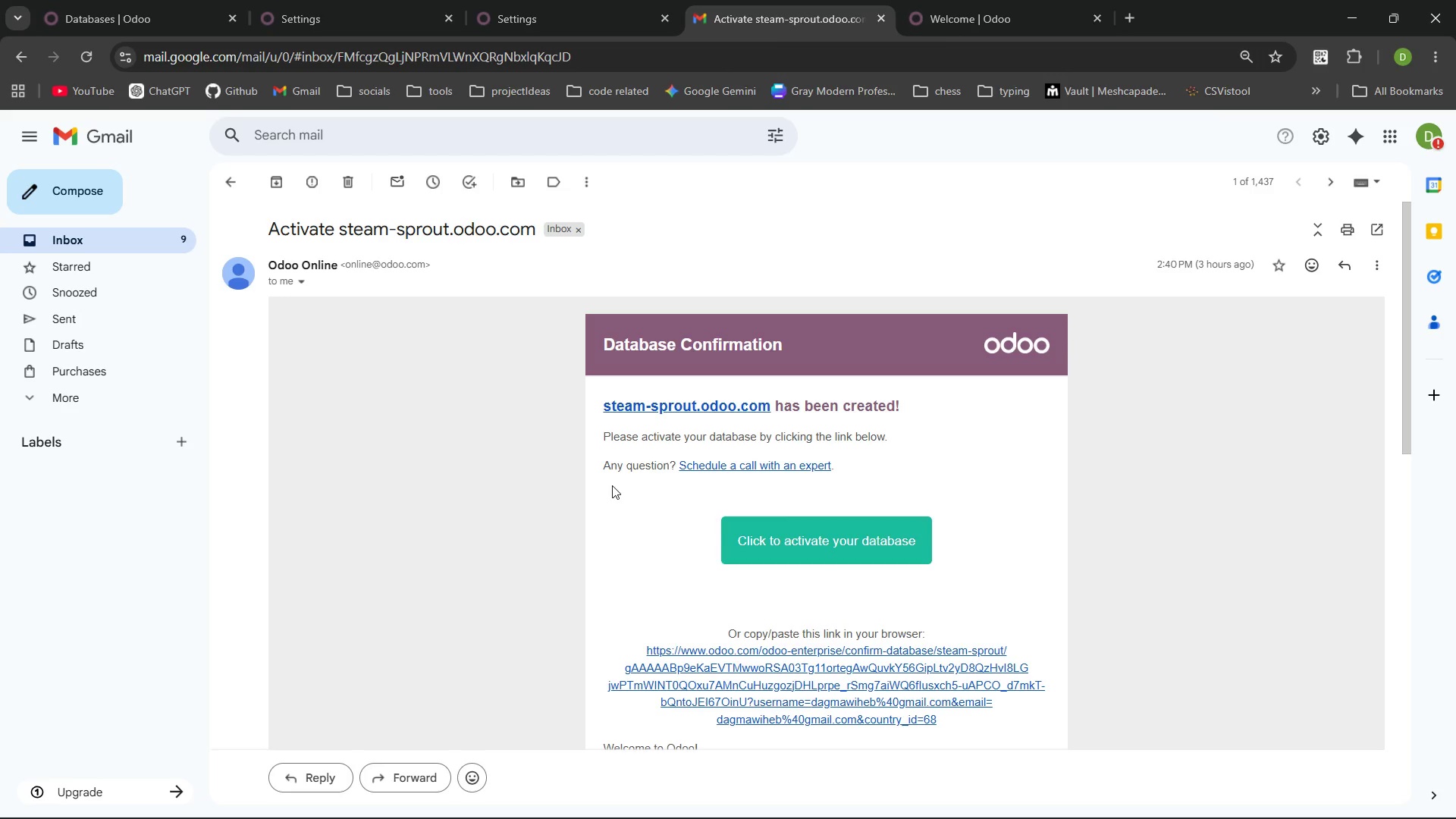 
wait(5.8)
 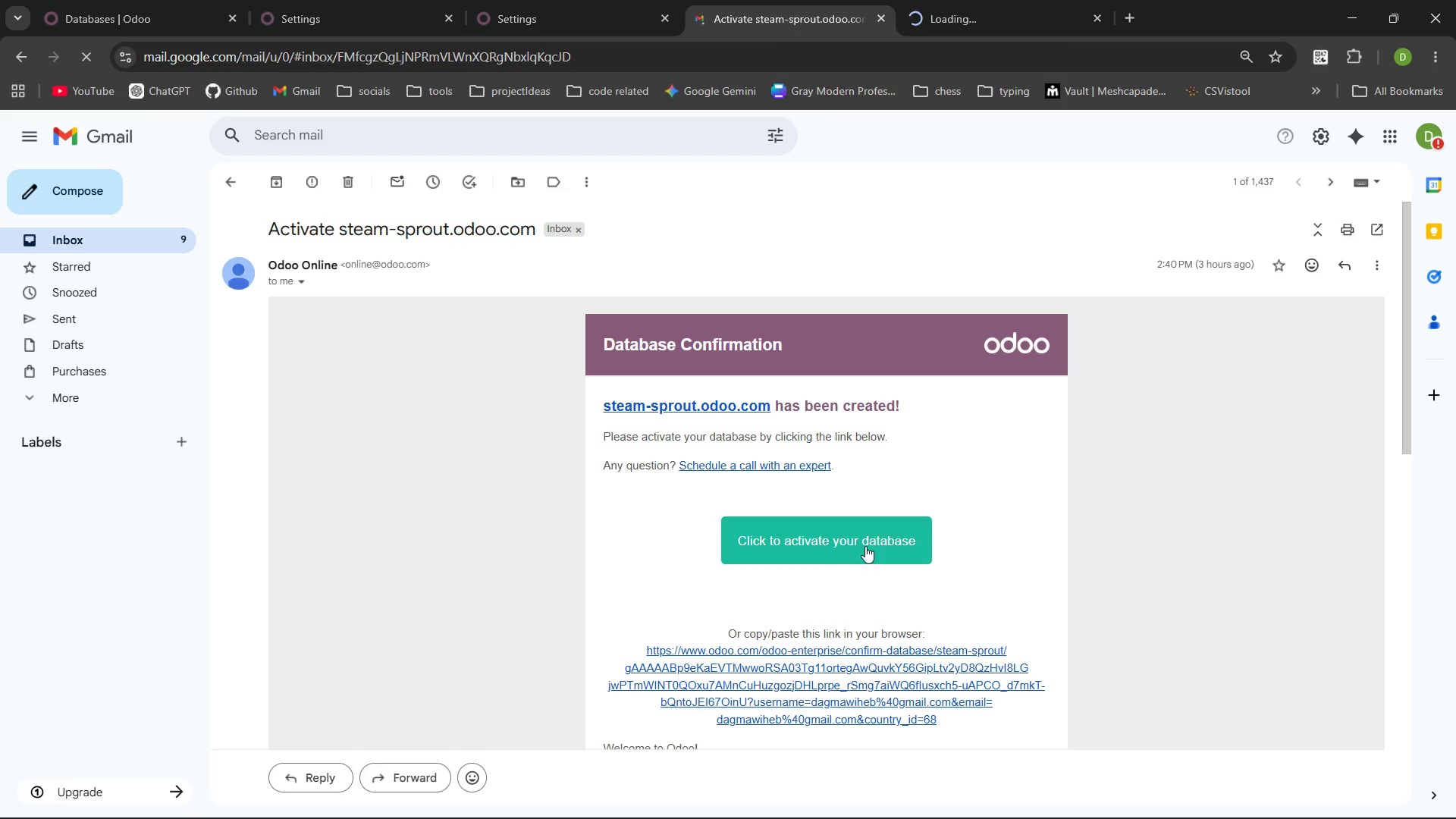 
left_click([987, 0])
 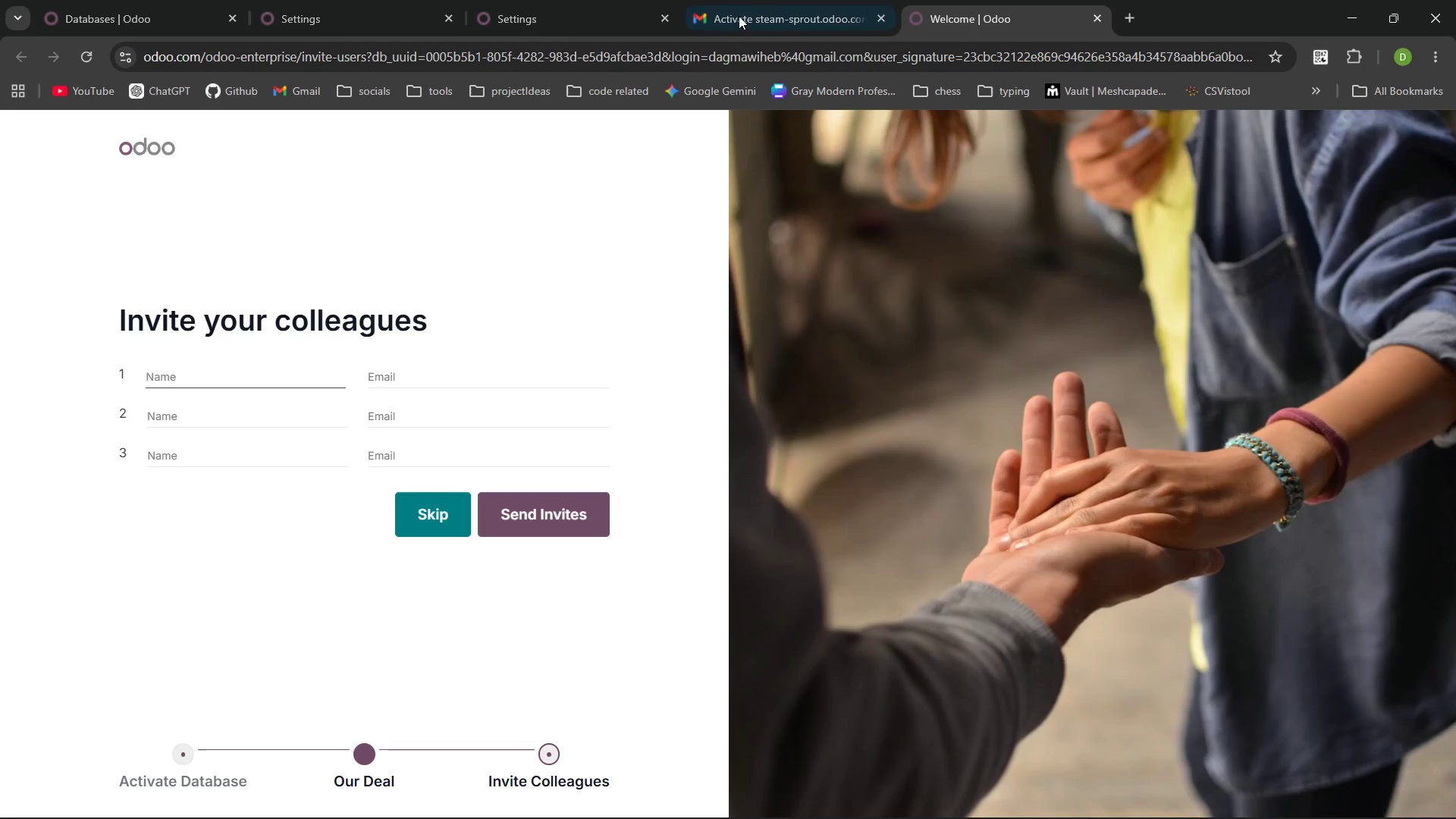 
mouse_move([498, 64])
 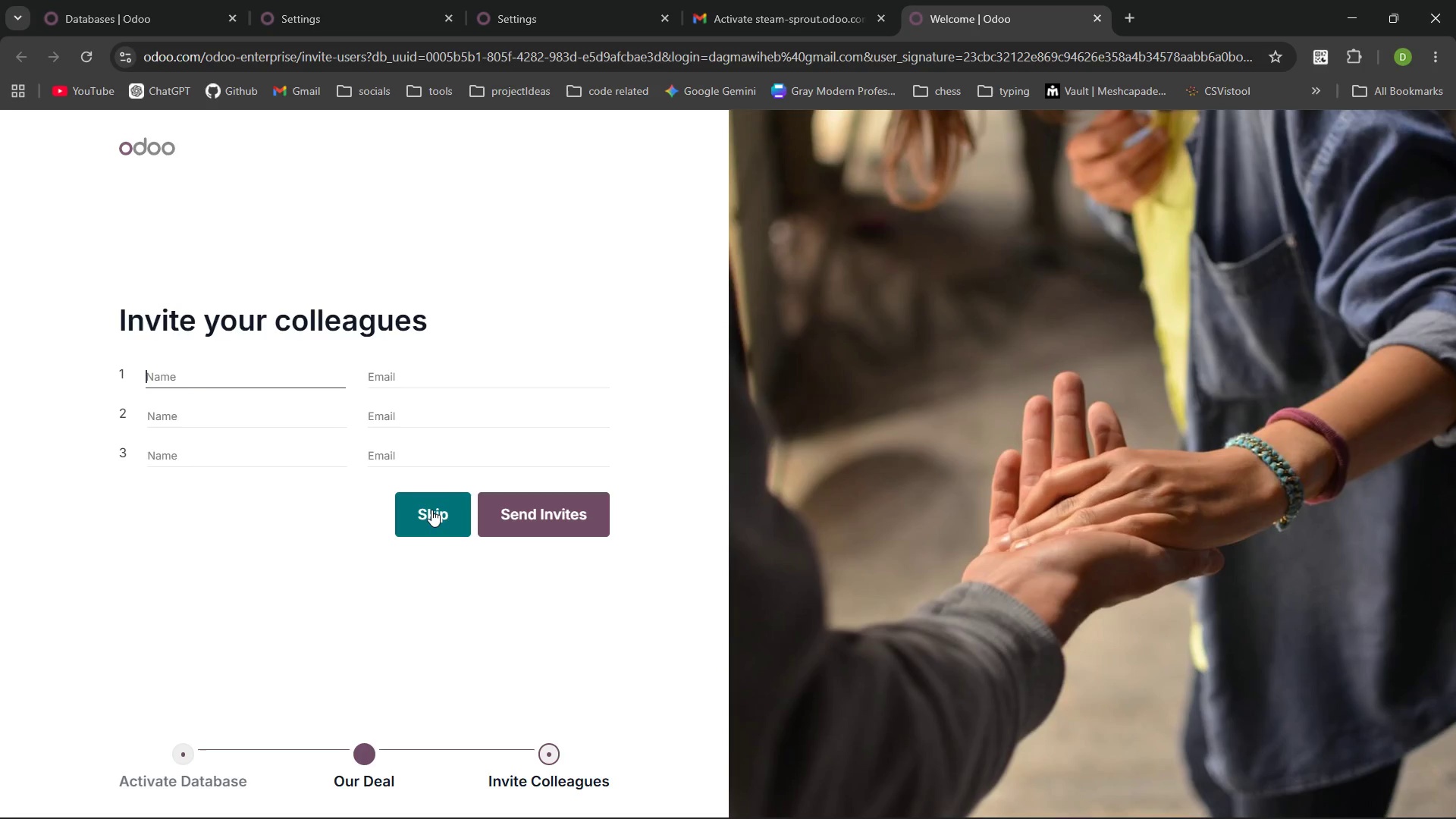 
left_click([431, 510])
 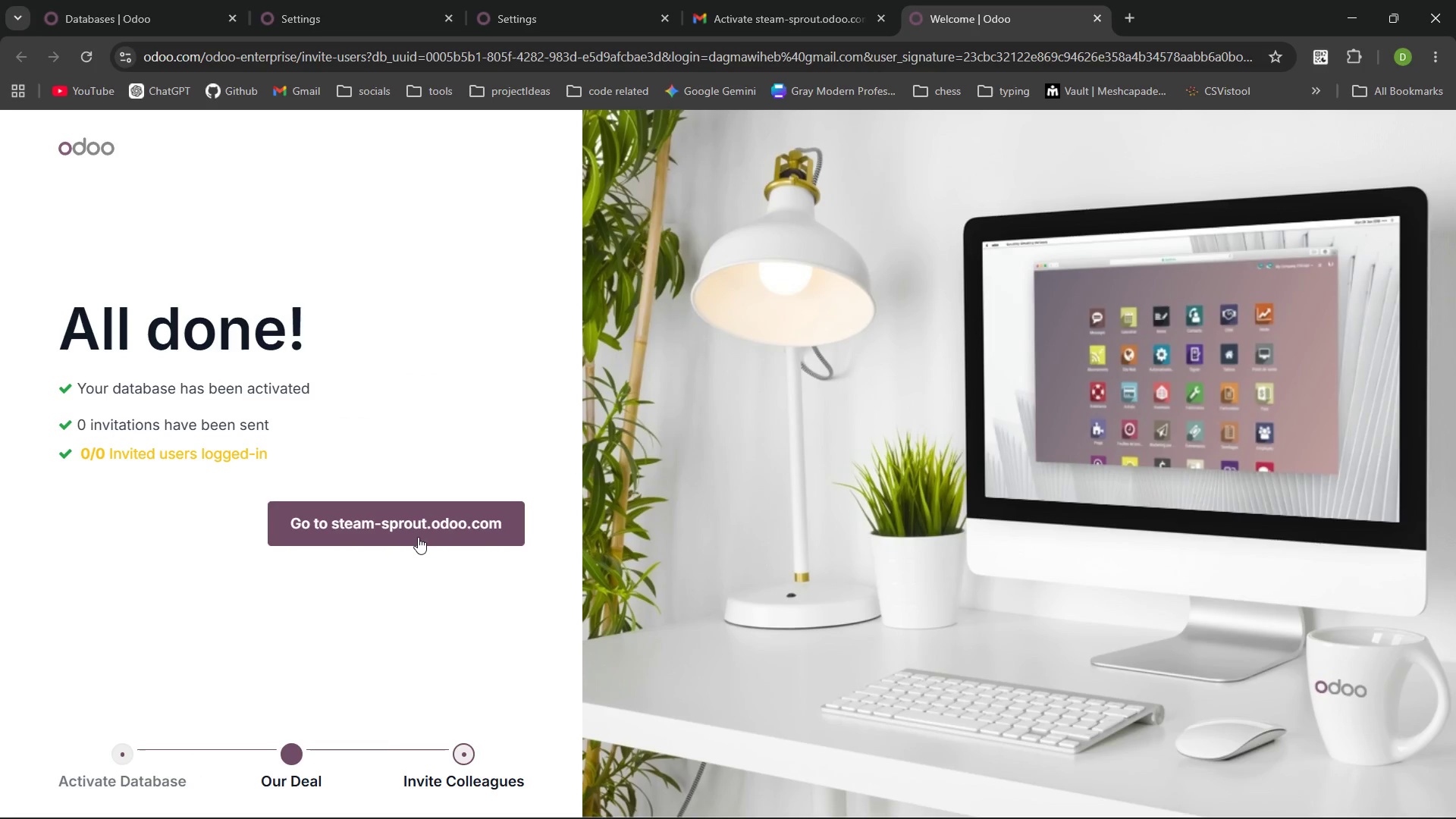 
left_click([414, 530])
 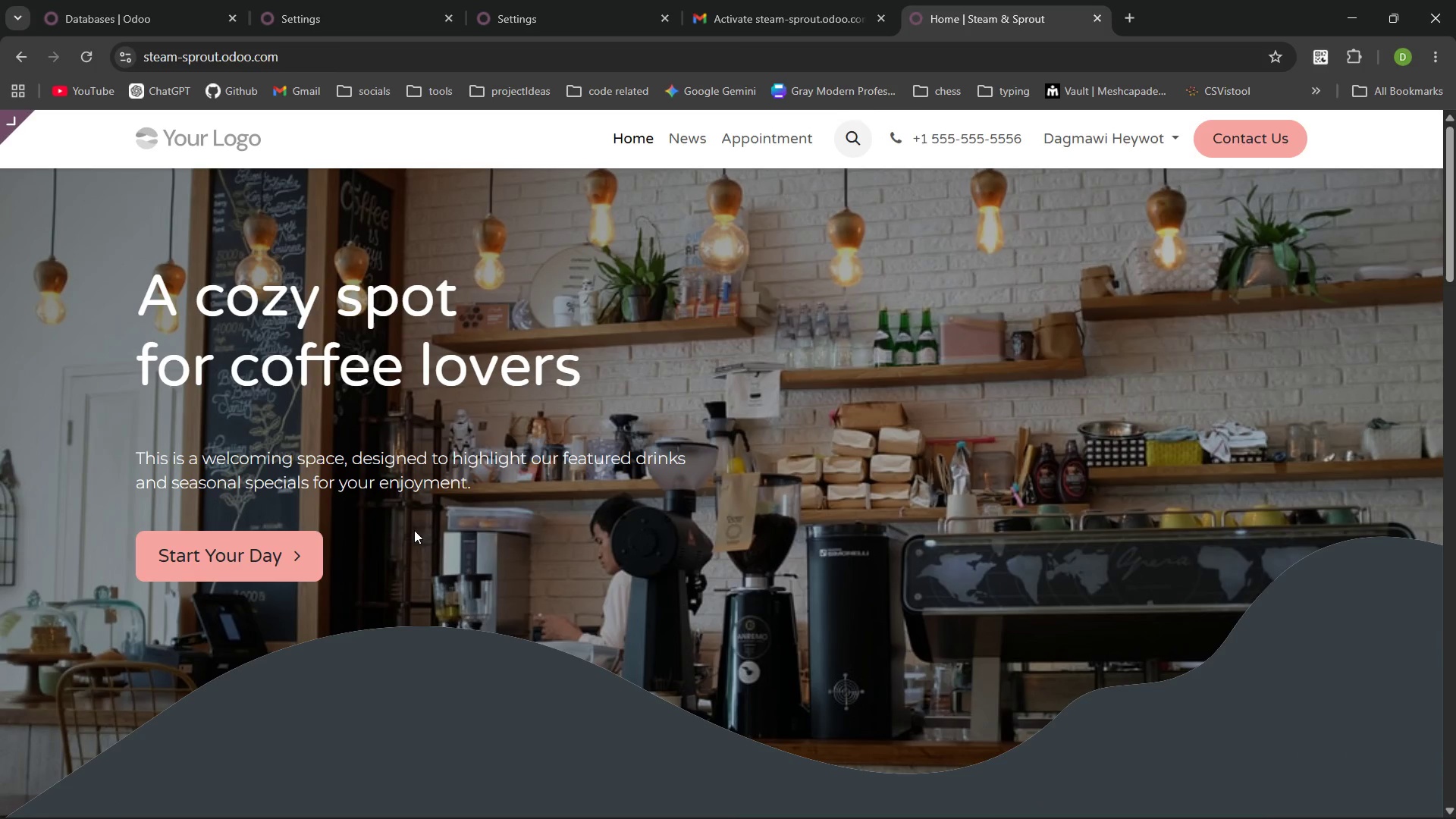 
wait(12.83)
 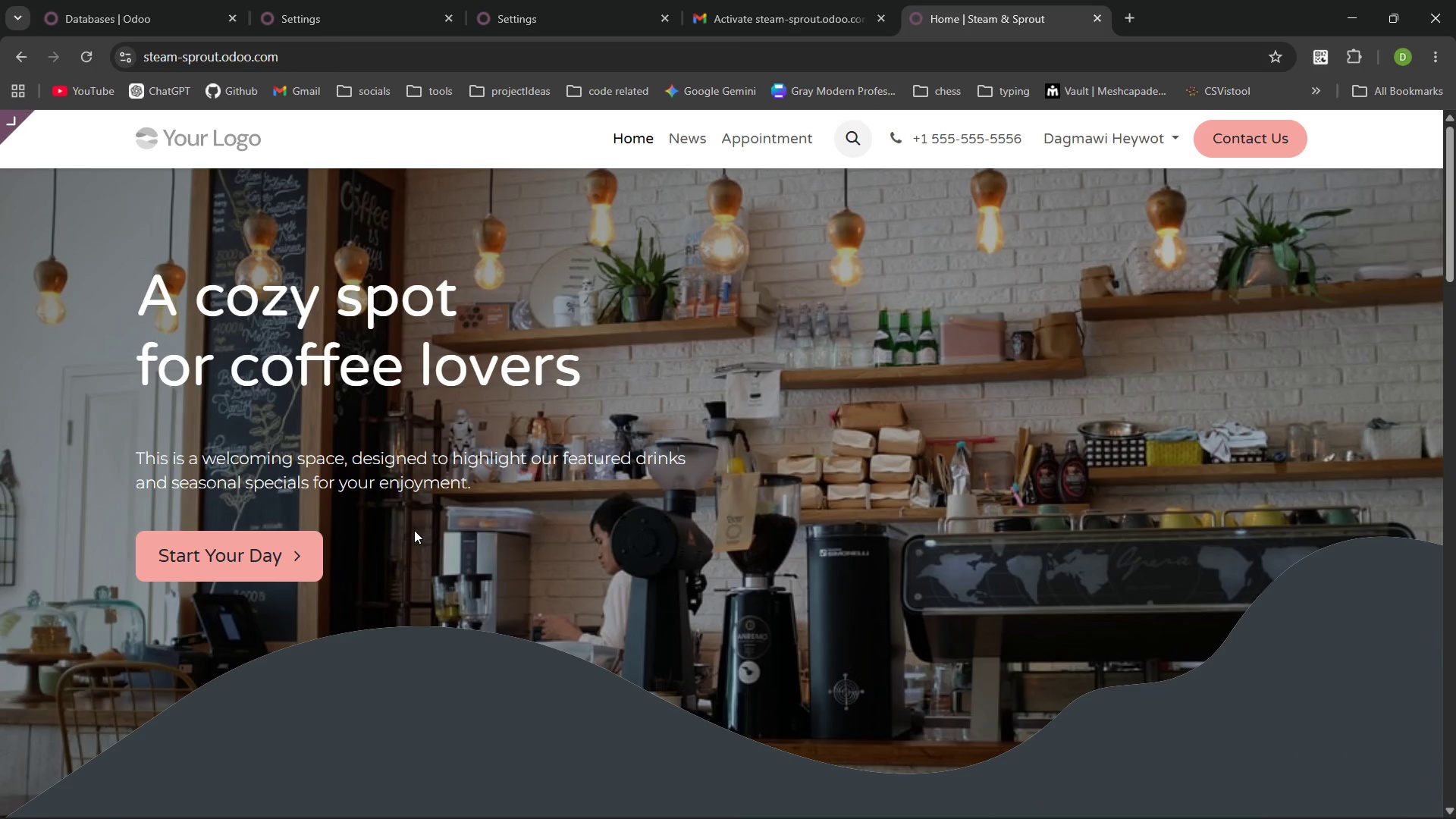 
left_click([541, 0])
 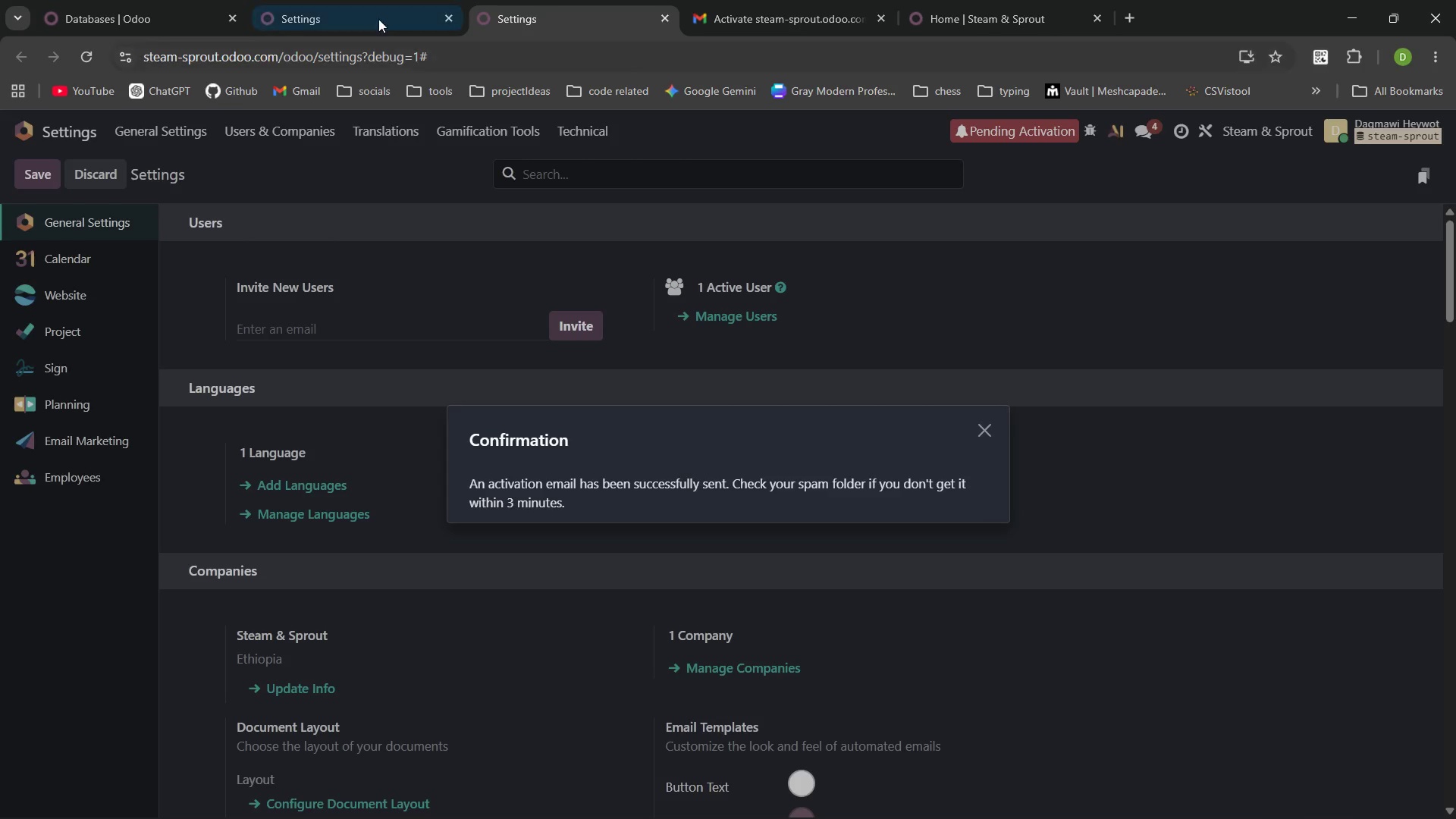 
left_click([365, 12])
 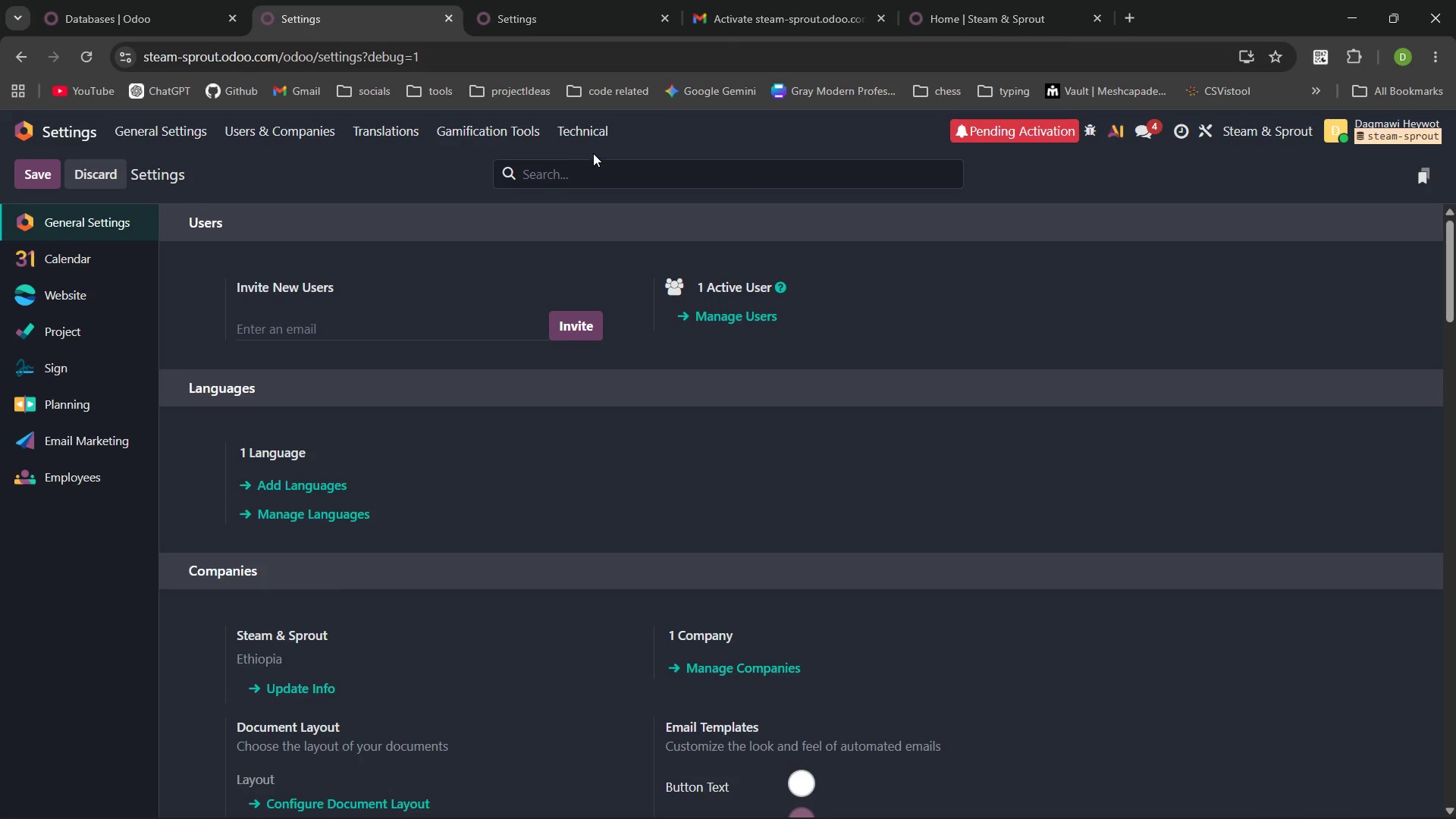 
left_click([598, 143])
 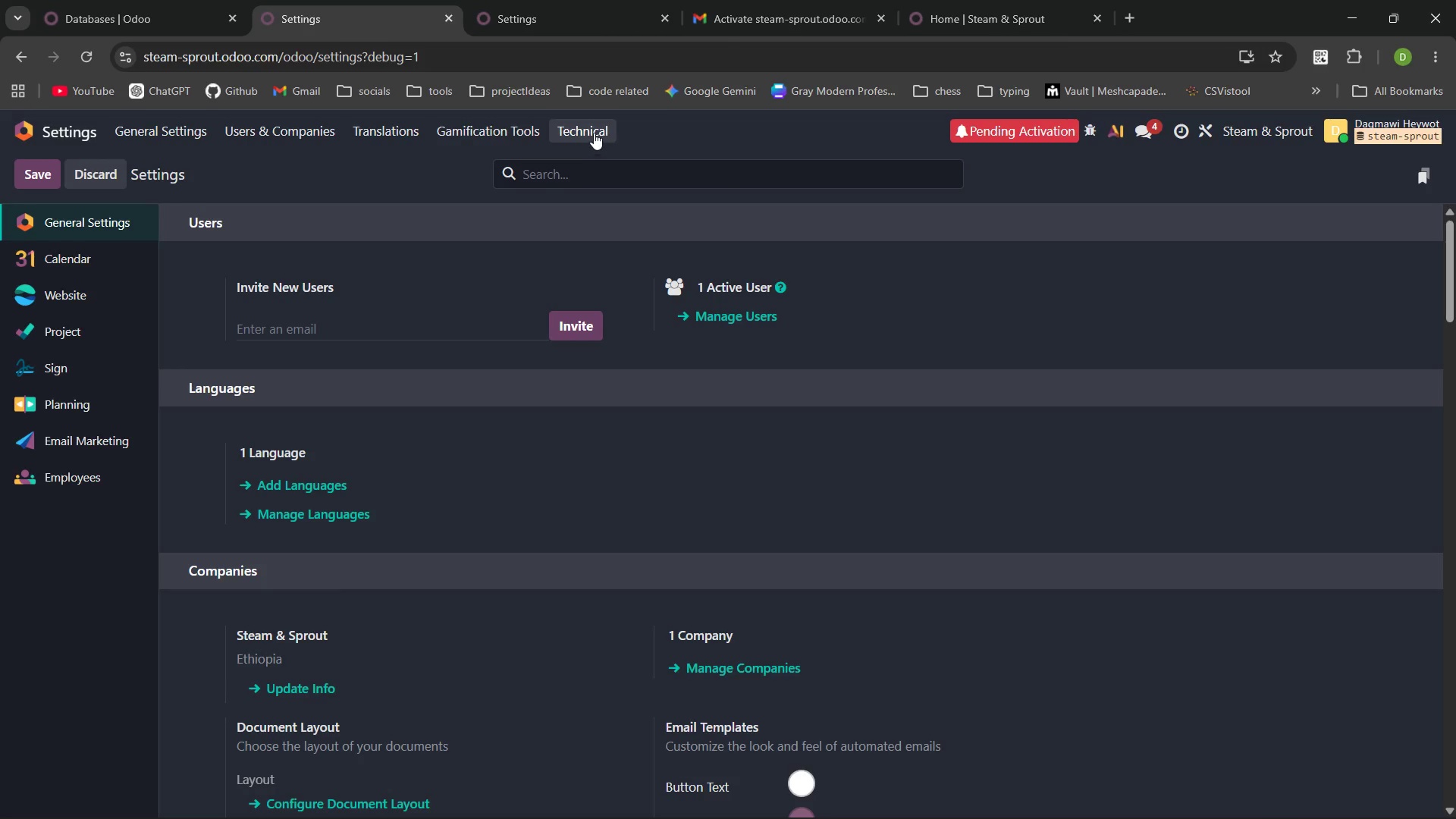 
left_click([594, 133])
 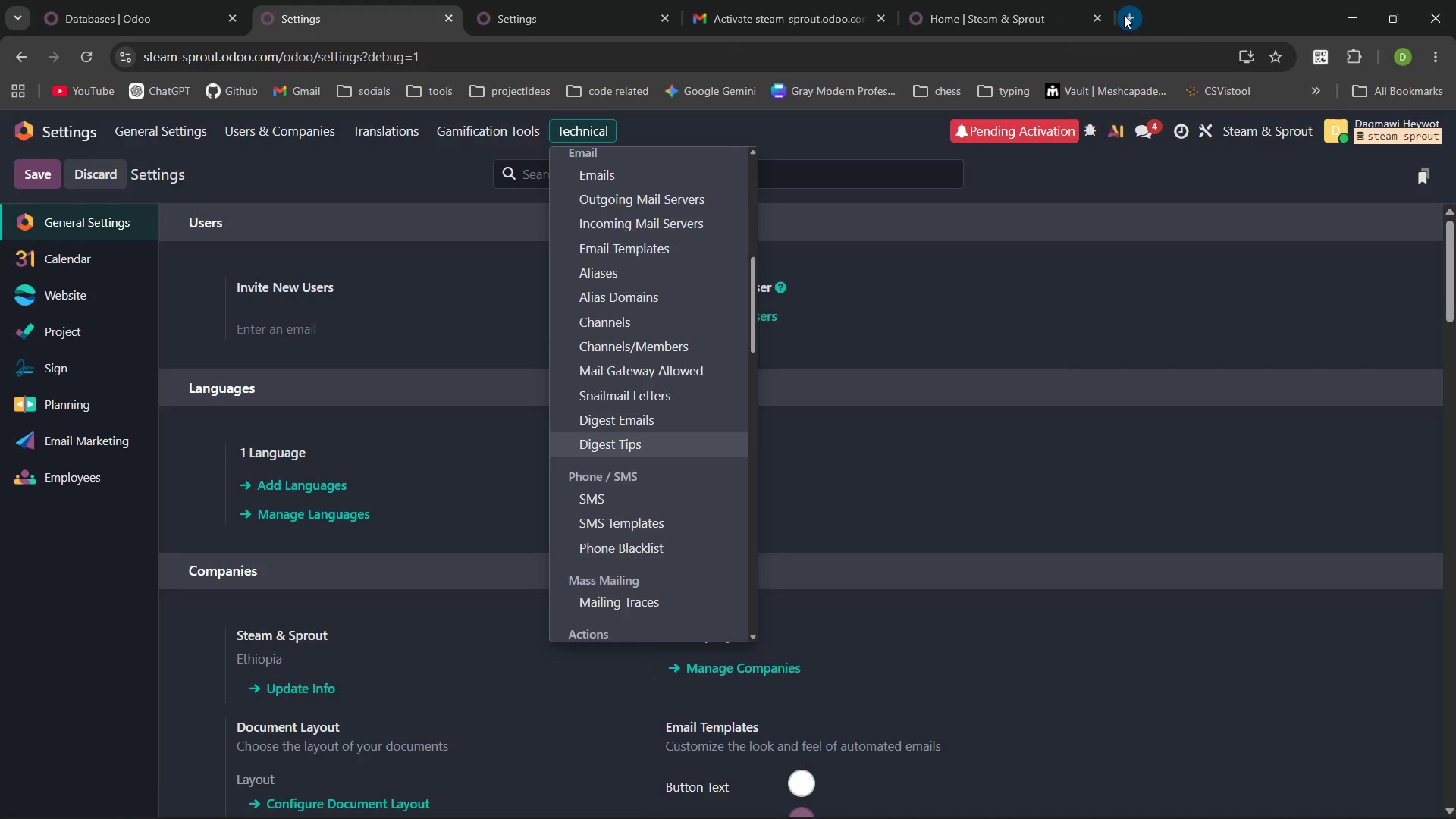 
wait(21.47)
 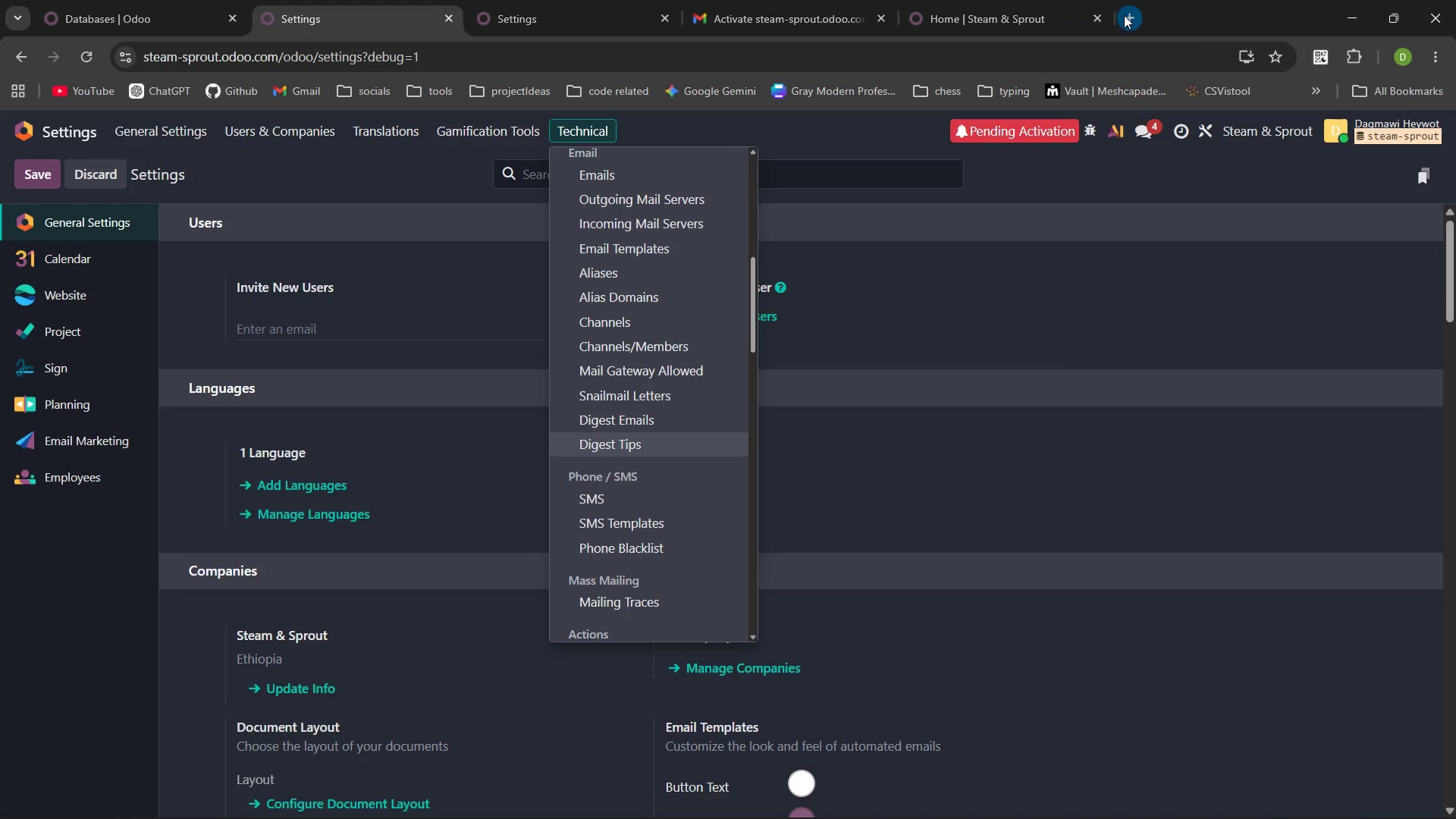 
left_click([1138, 20])
 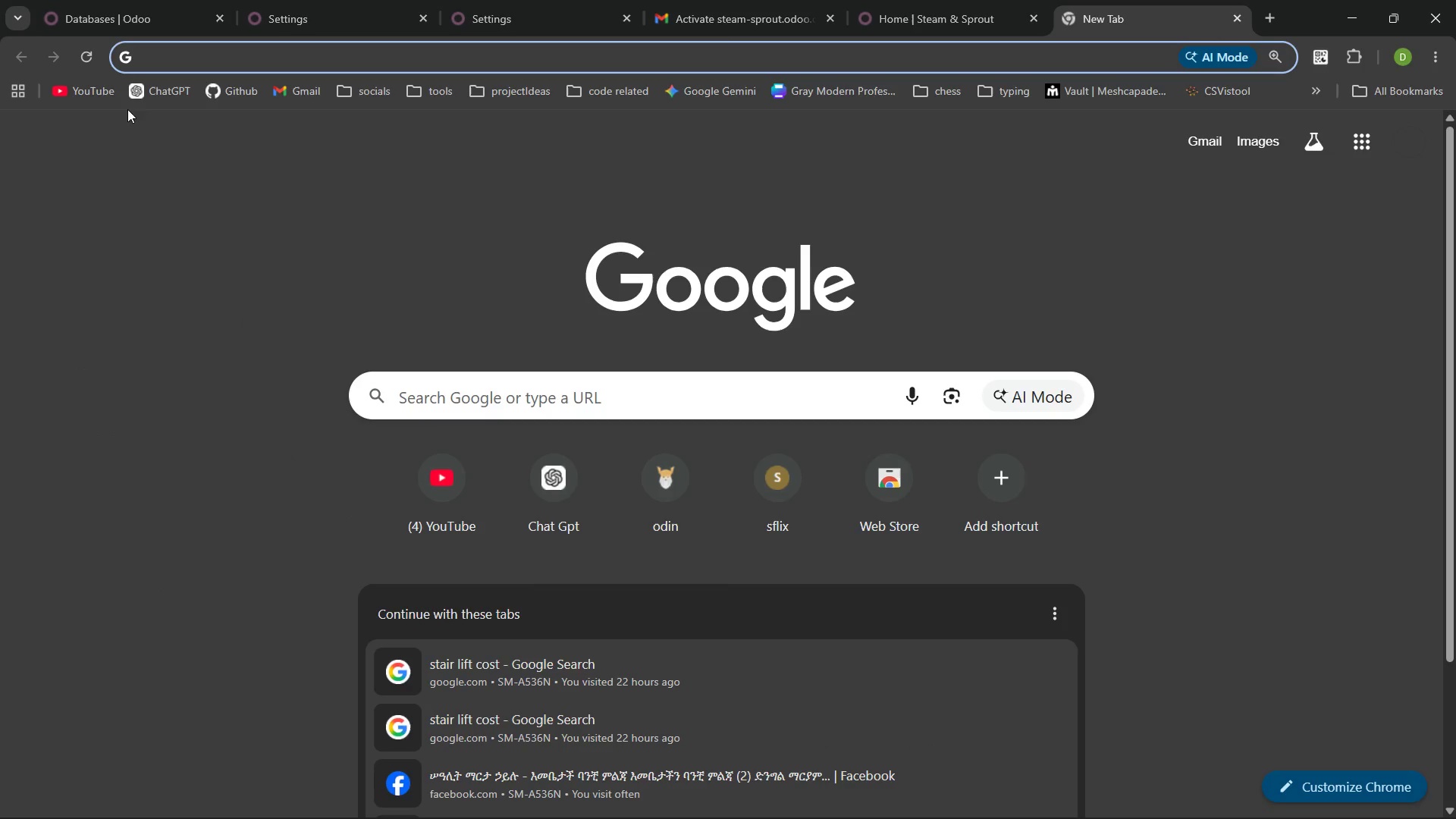 
left_click([106, 94])
 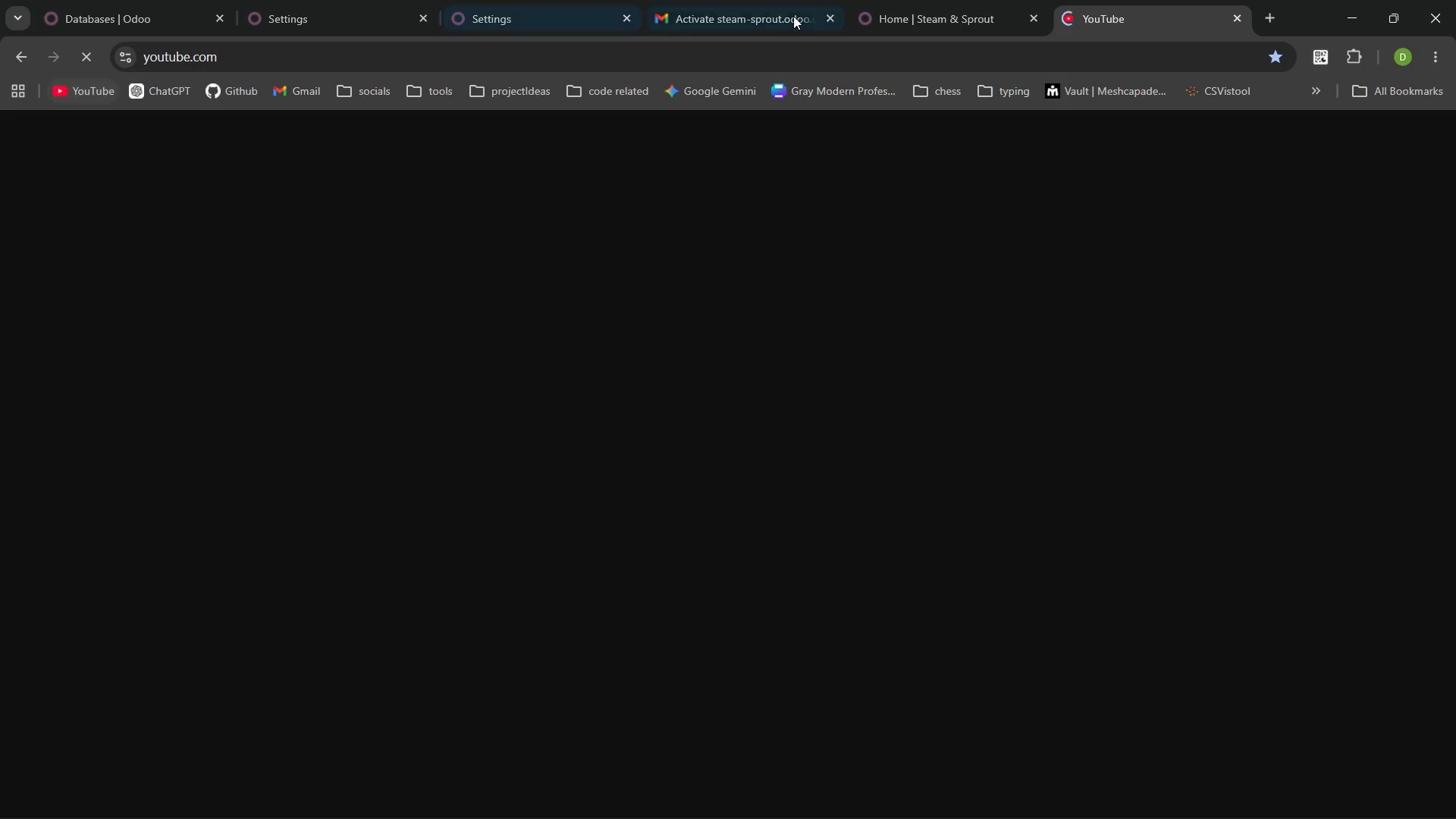 
left_click([695, 143])
 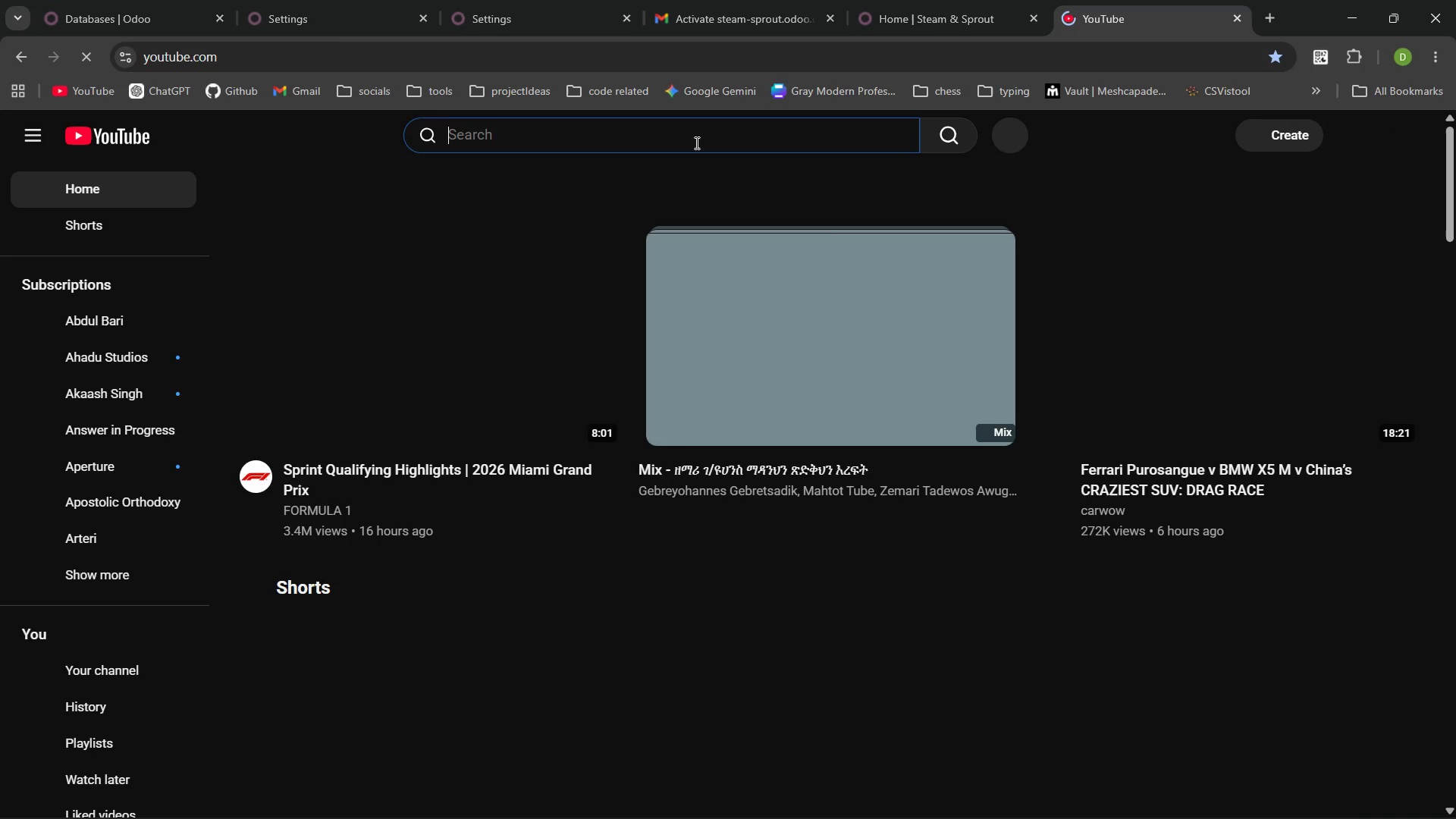 
type(slam eleki yilma)
 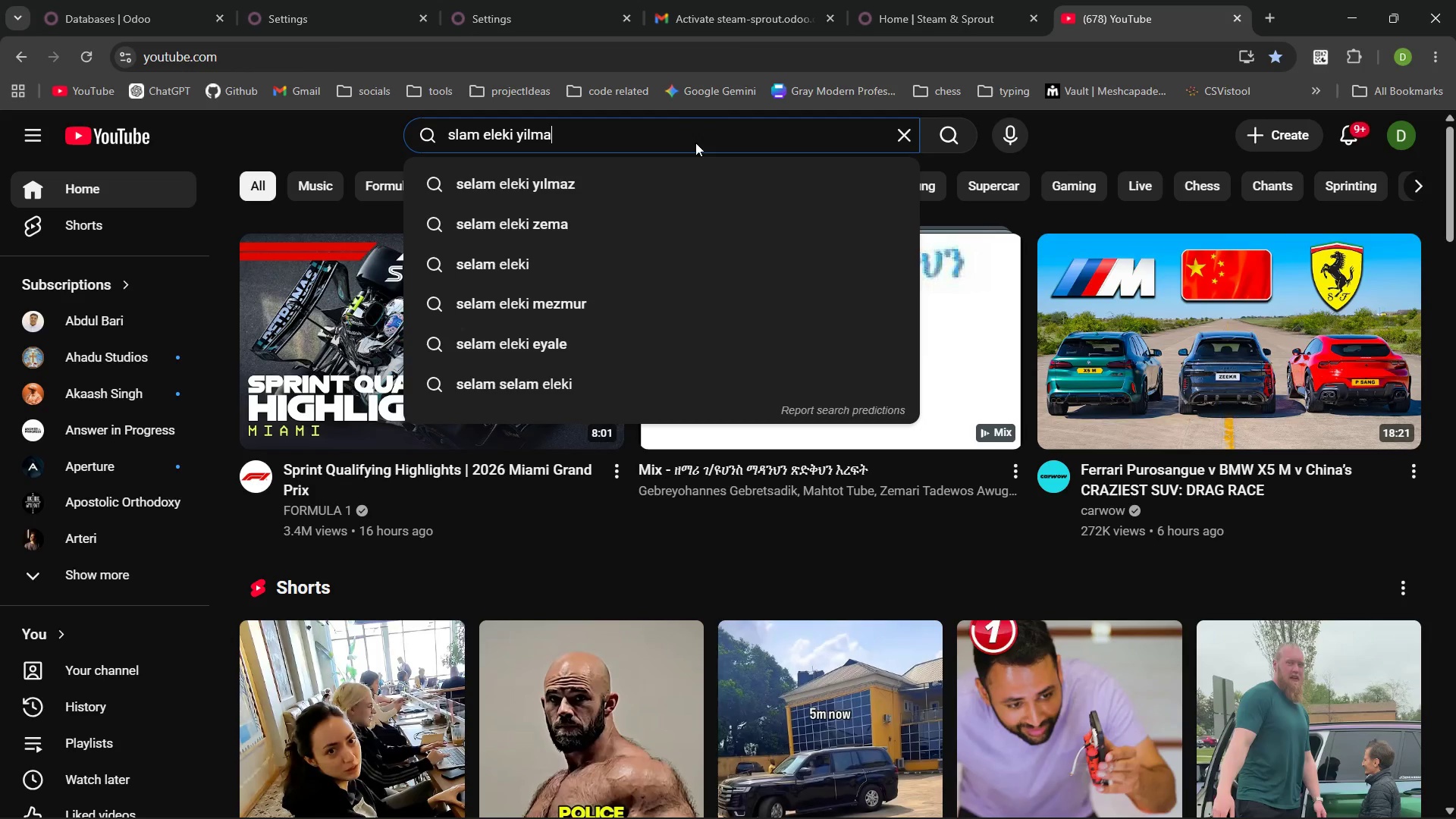 
key(Enter)
 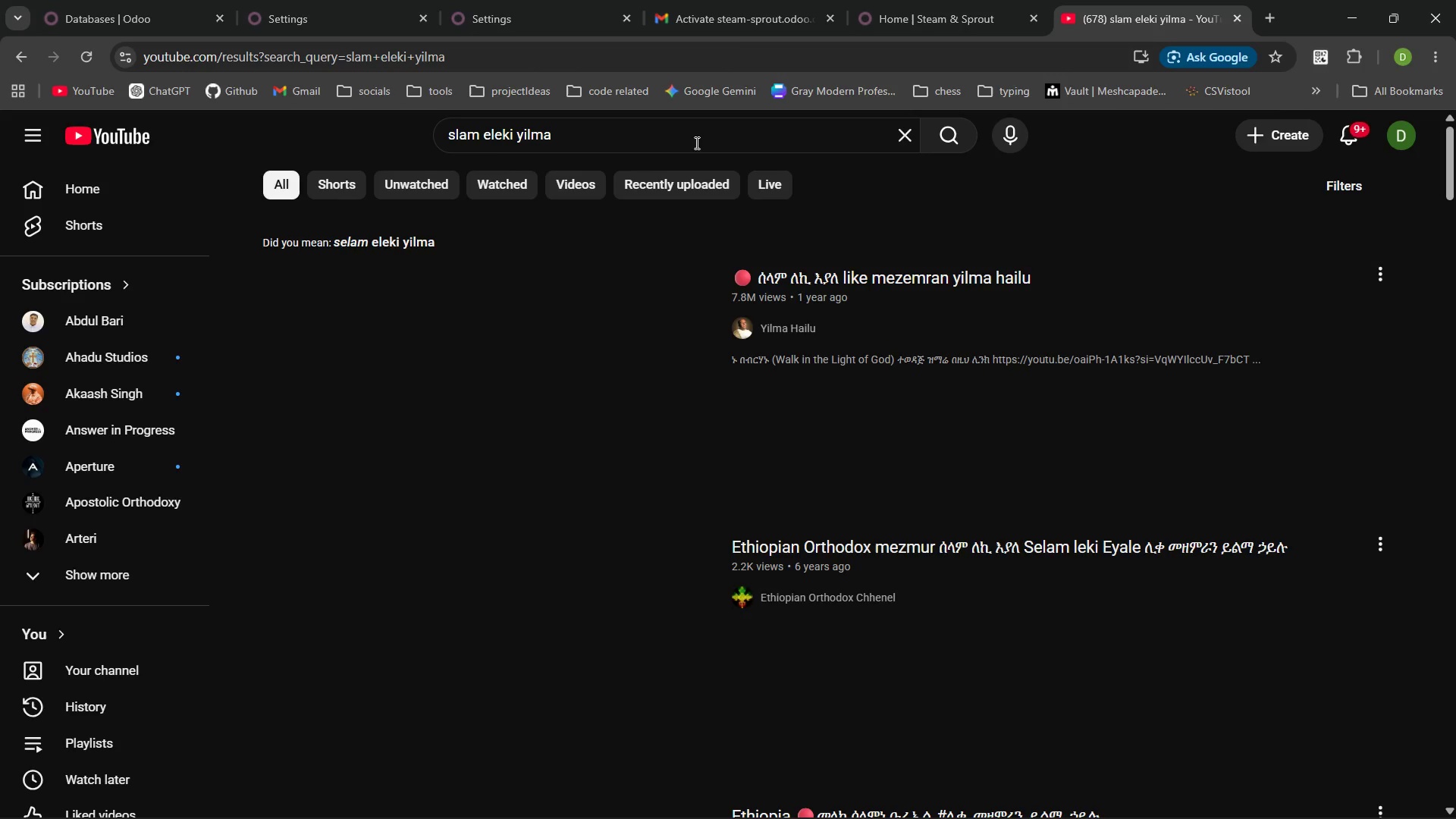 
left_click([550, 379])
 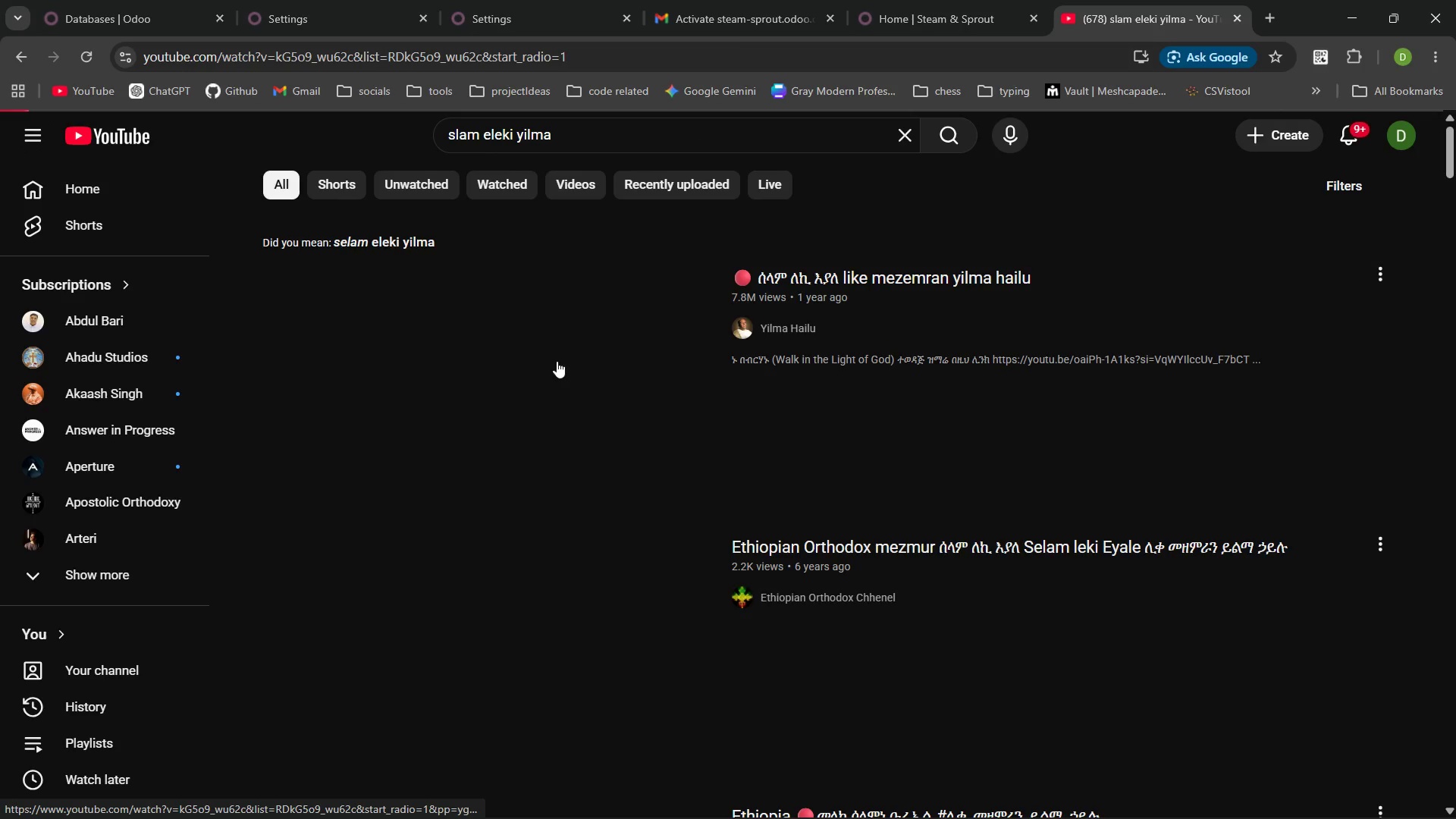 
mouse_move([761, 5])
 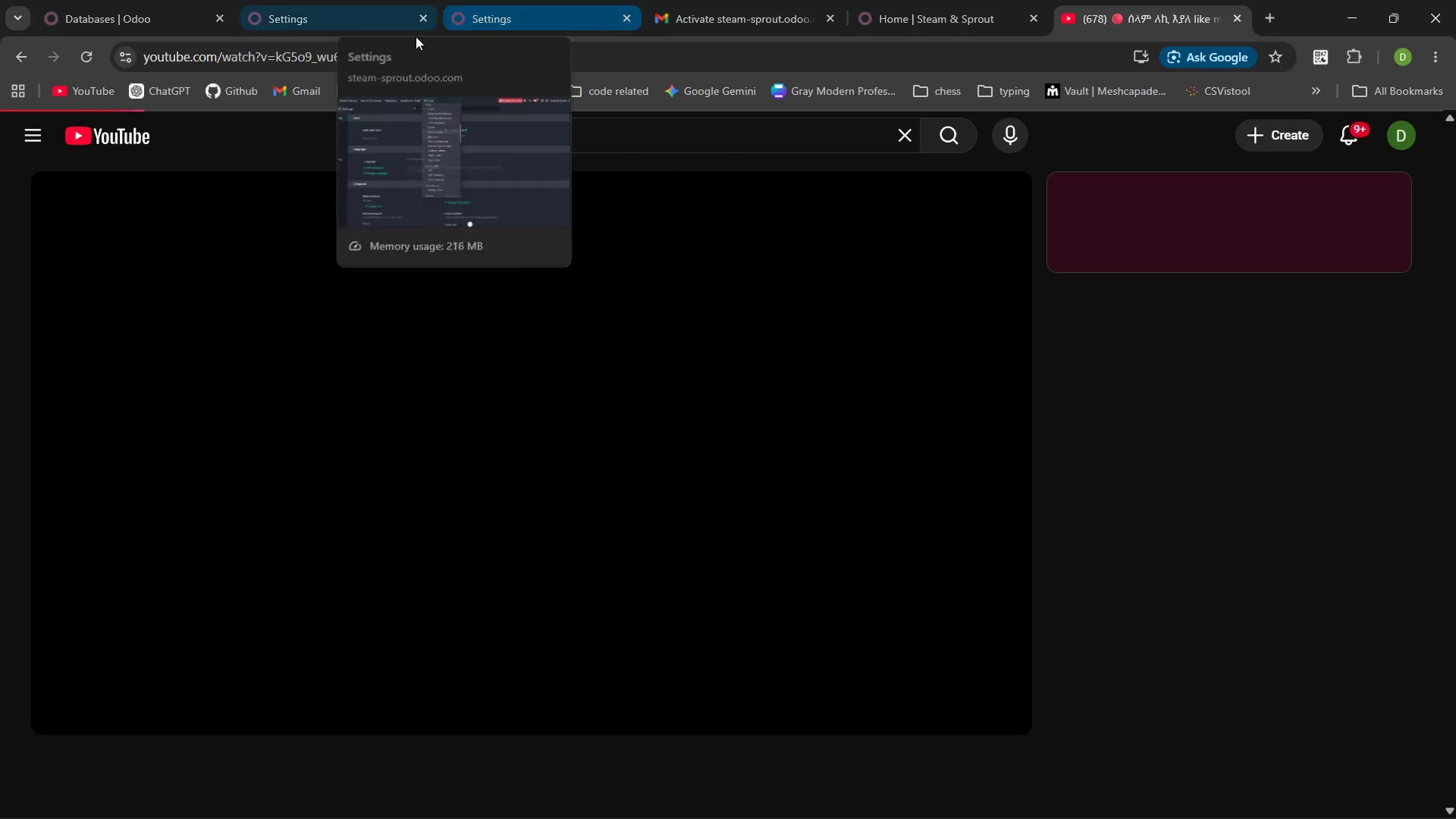 
left_click([361, 39])
 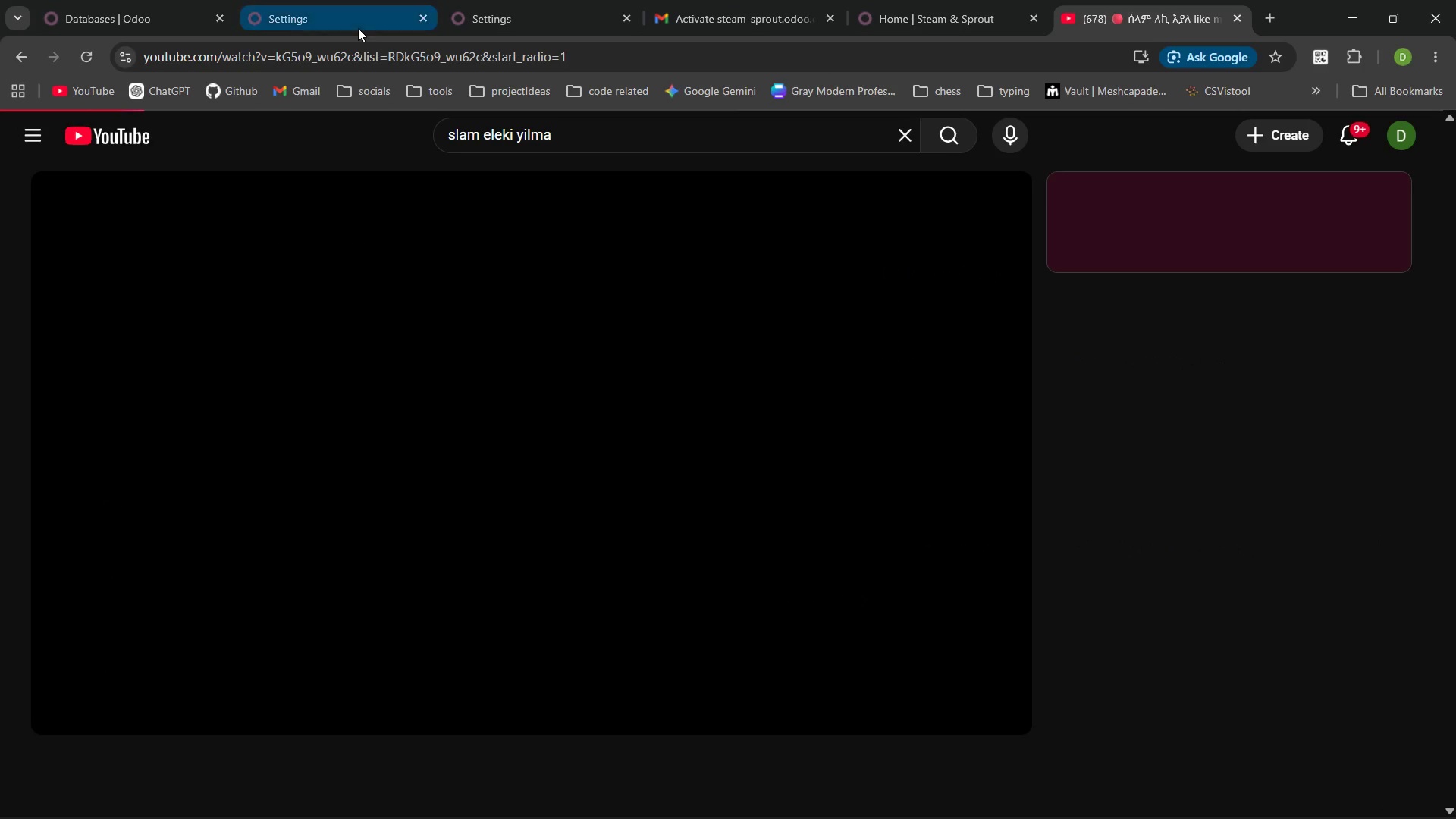 
left_click([358, 28])
 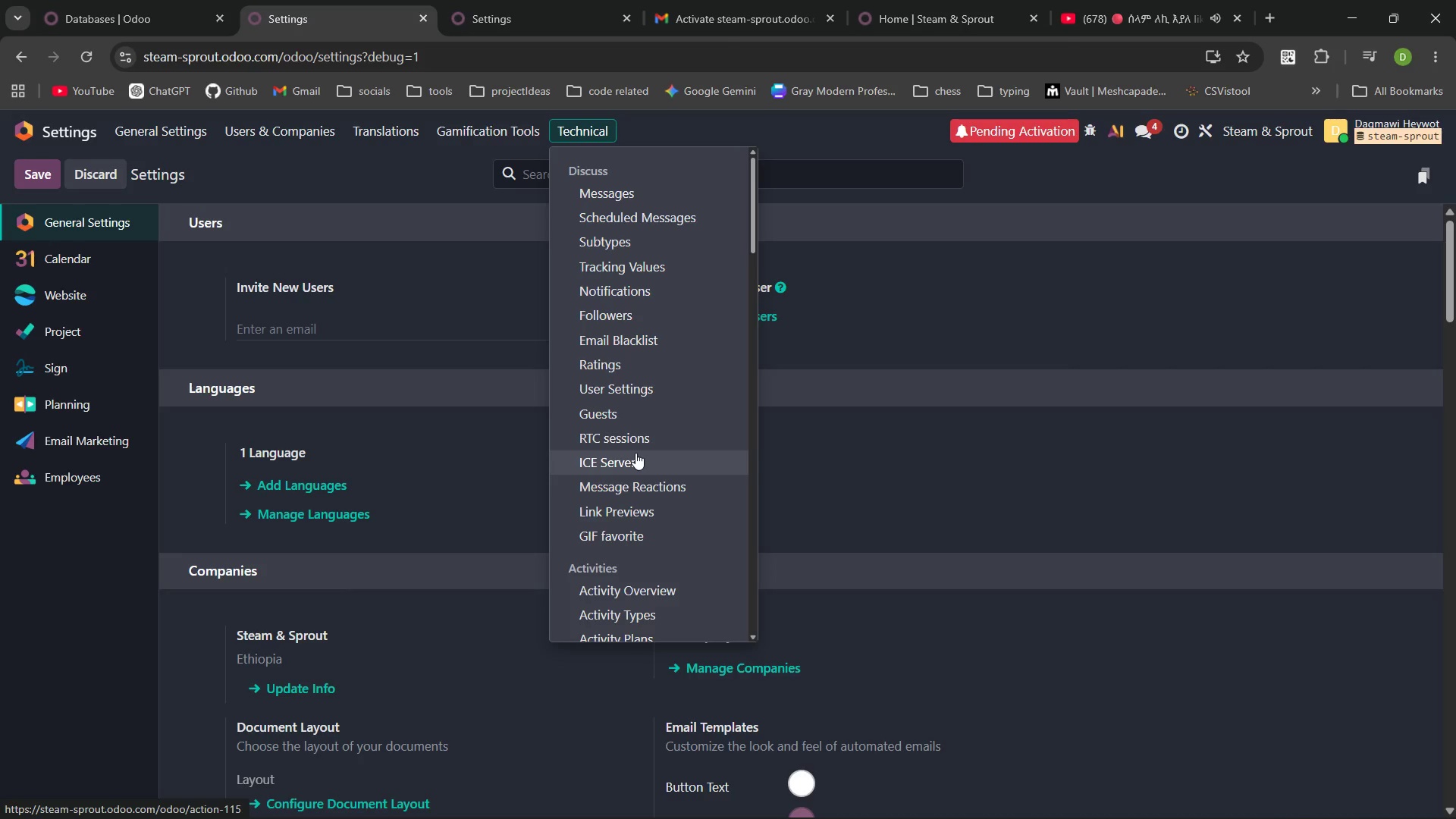 
wait(9.0)
 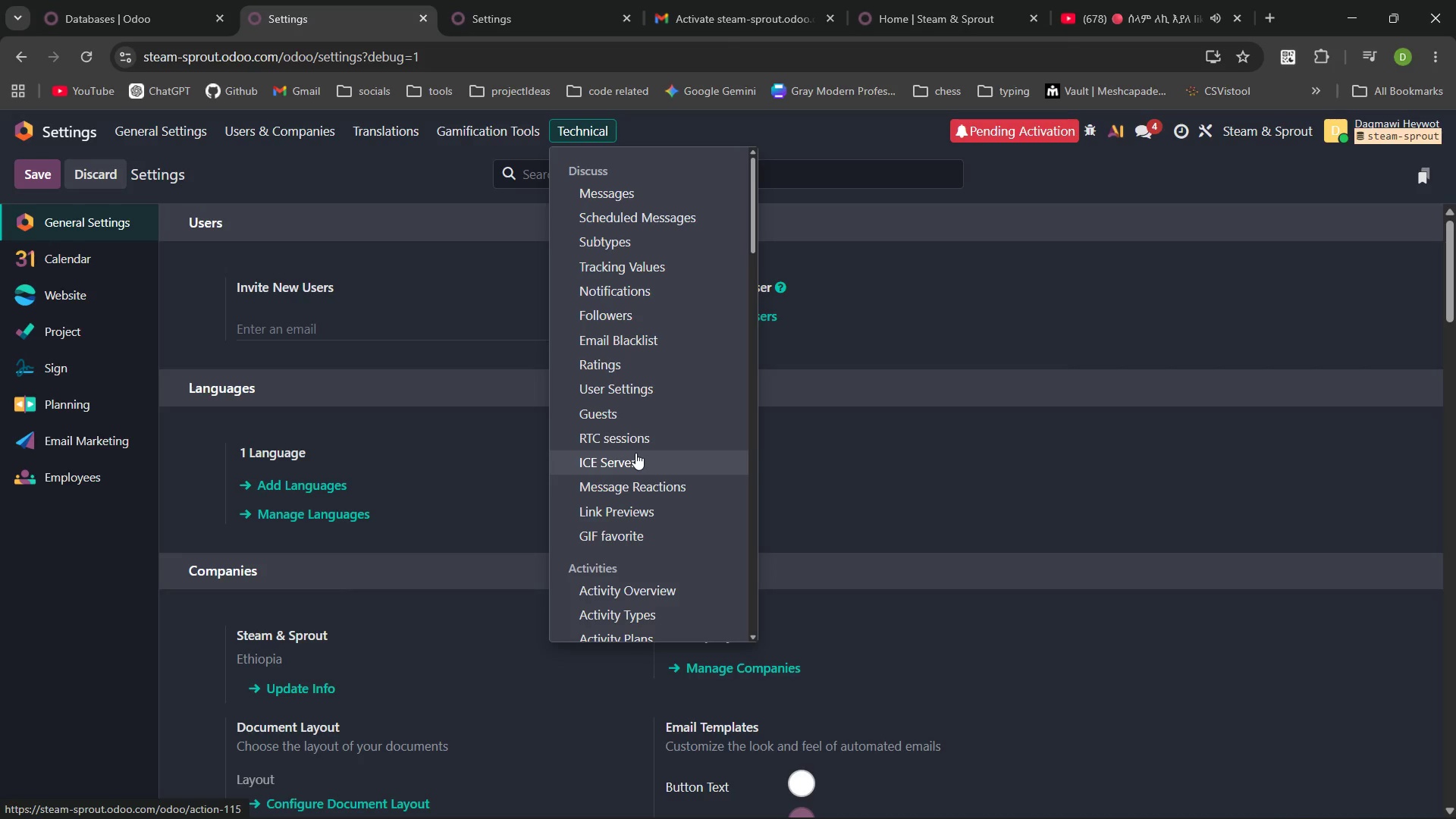 
key(PlayPause)
 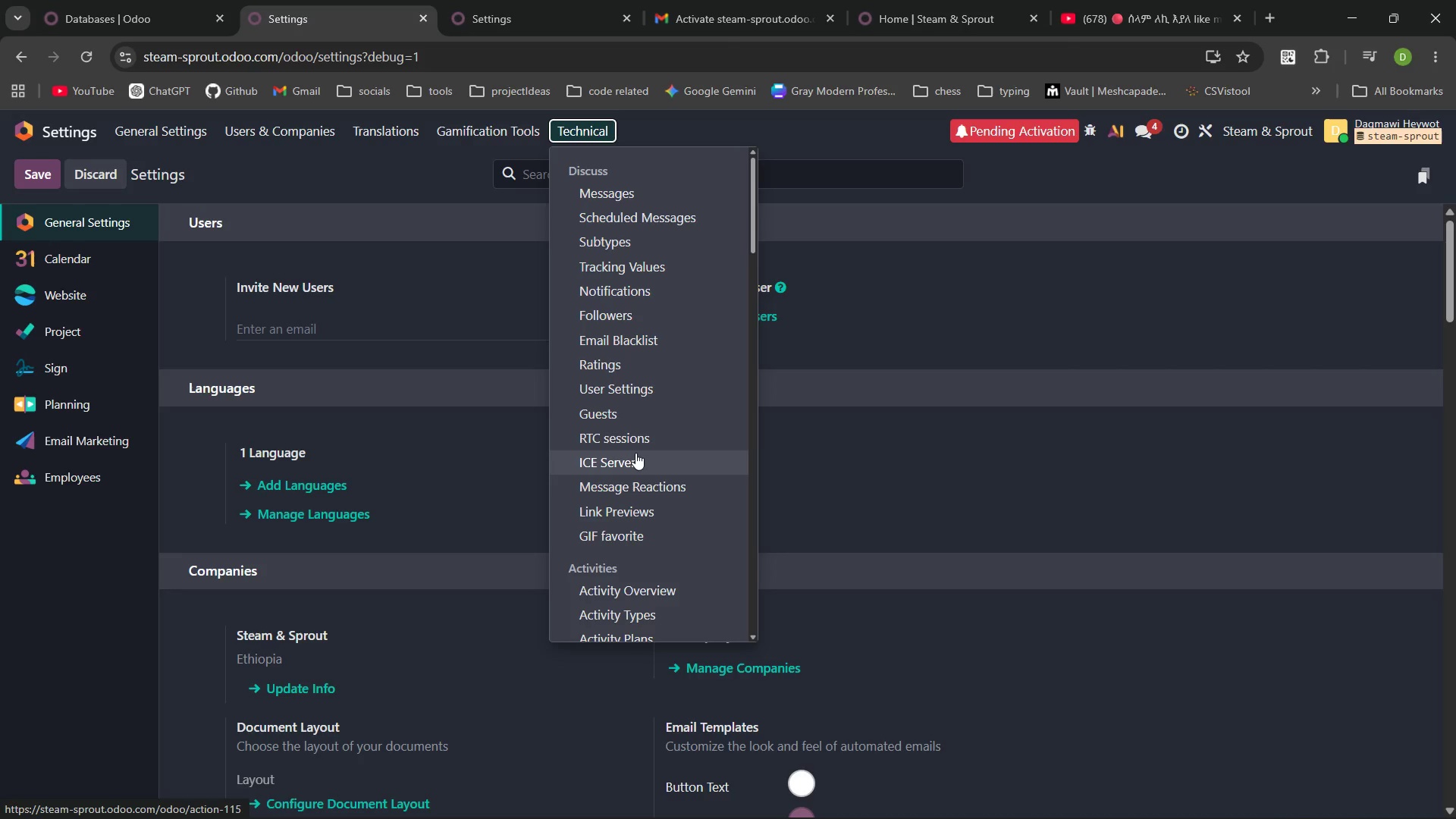 
wait(5.74)
 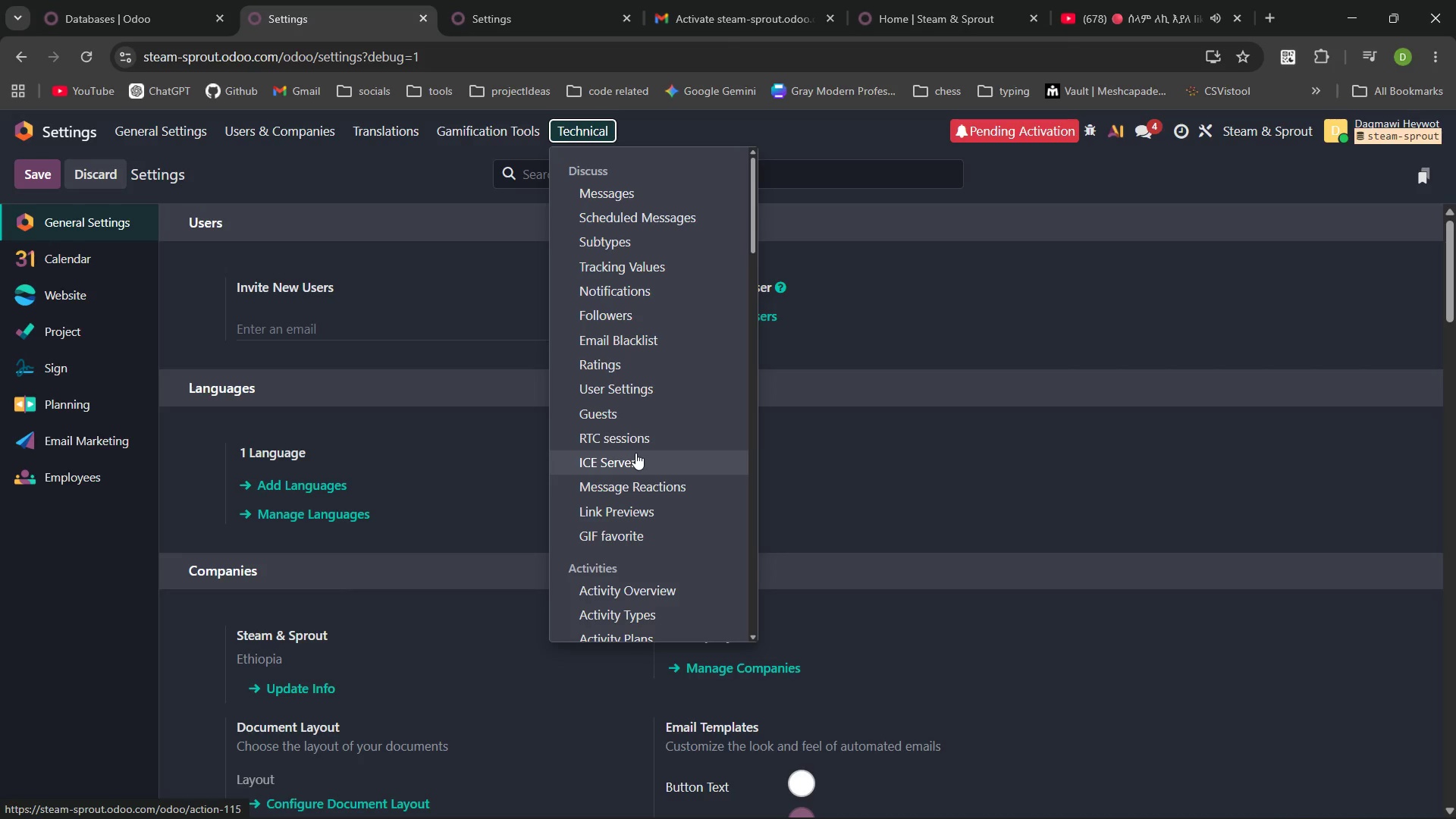 
mouse_move([645, 473])
 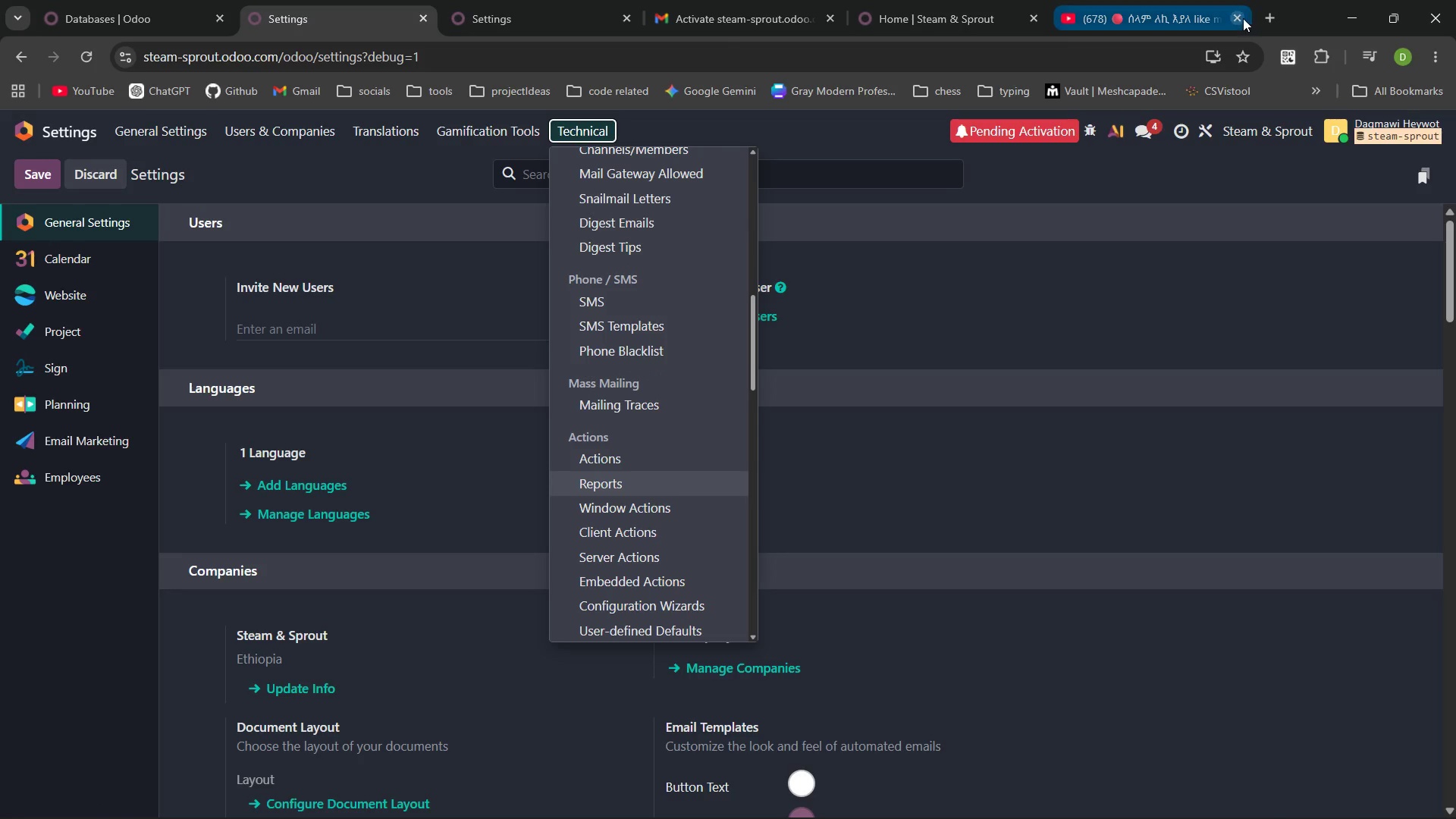 
left_click([1240, 18])
 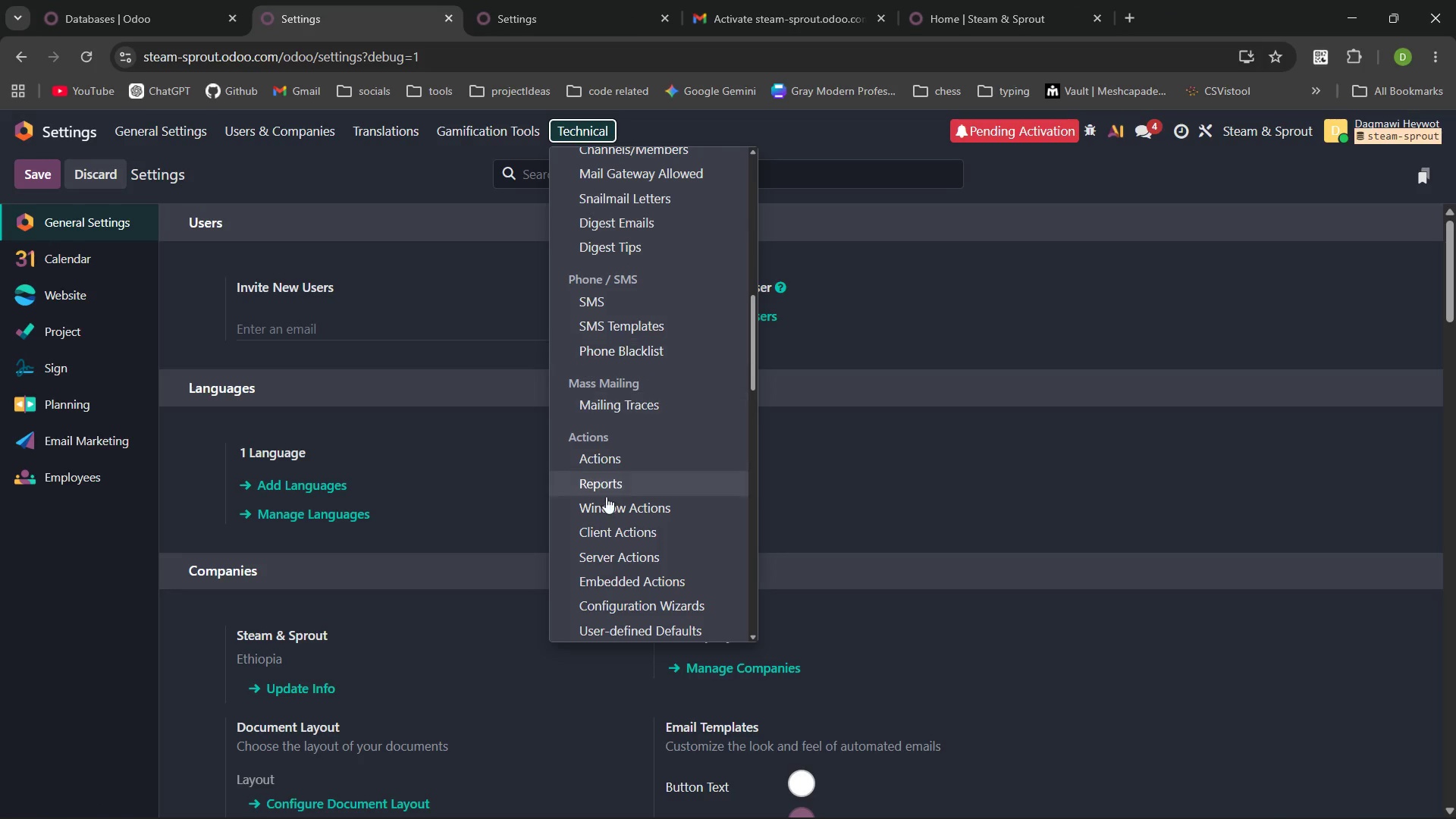 
mouse_move([628, 453])
 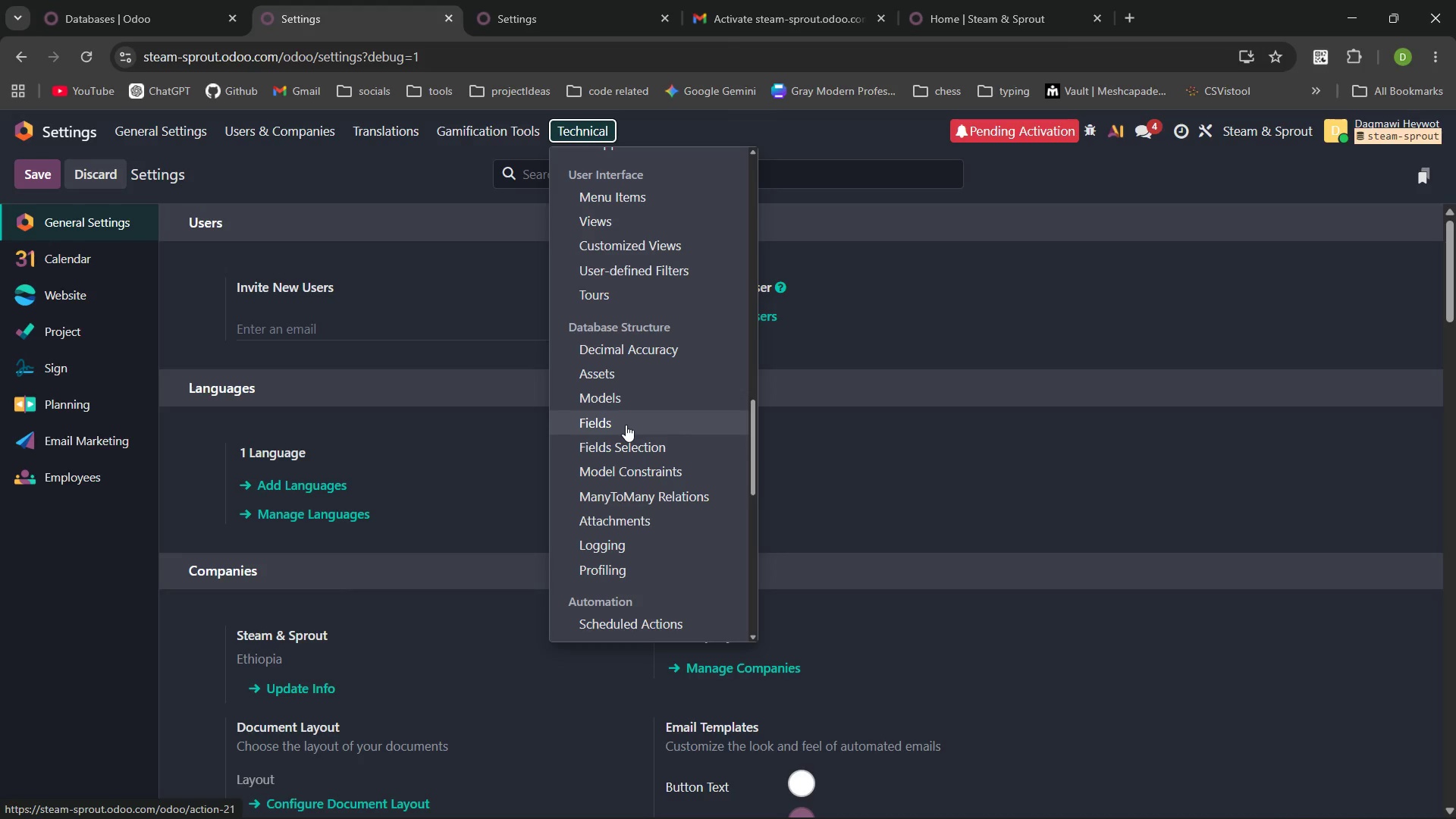 
left_click([626, 425])
 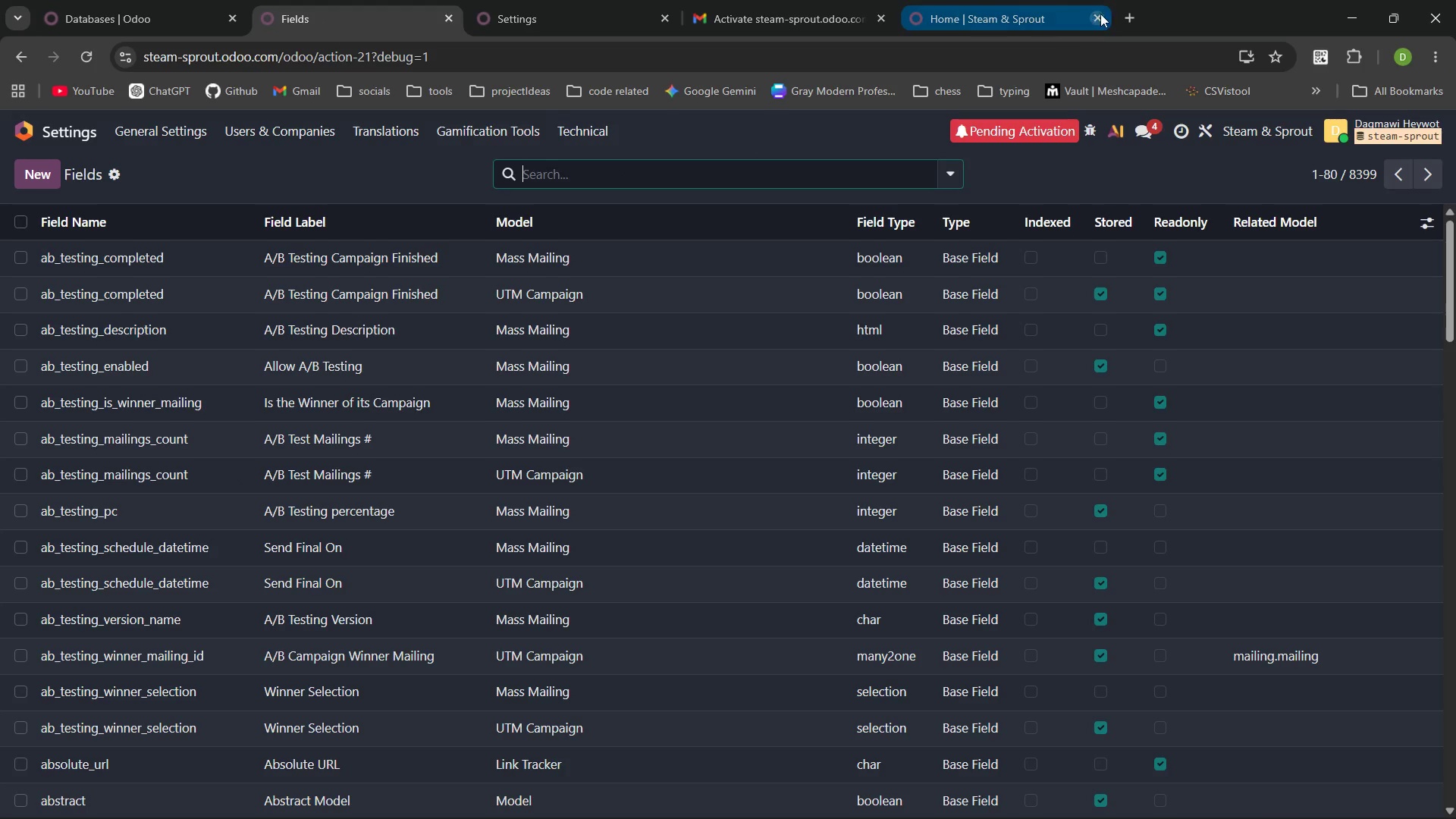 
left_click_drag(start_coordinate=[1198, 16], to_coordinate=[0, 334])
 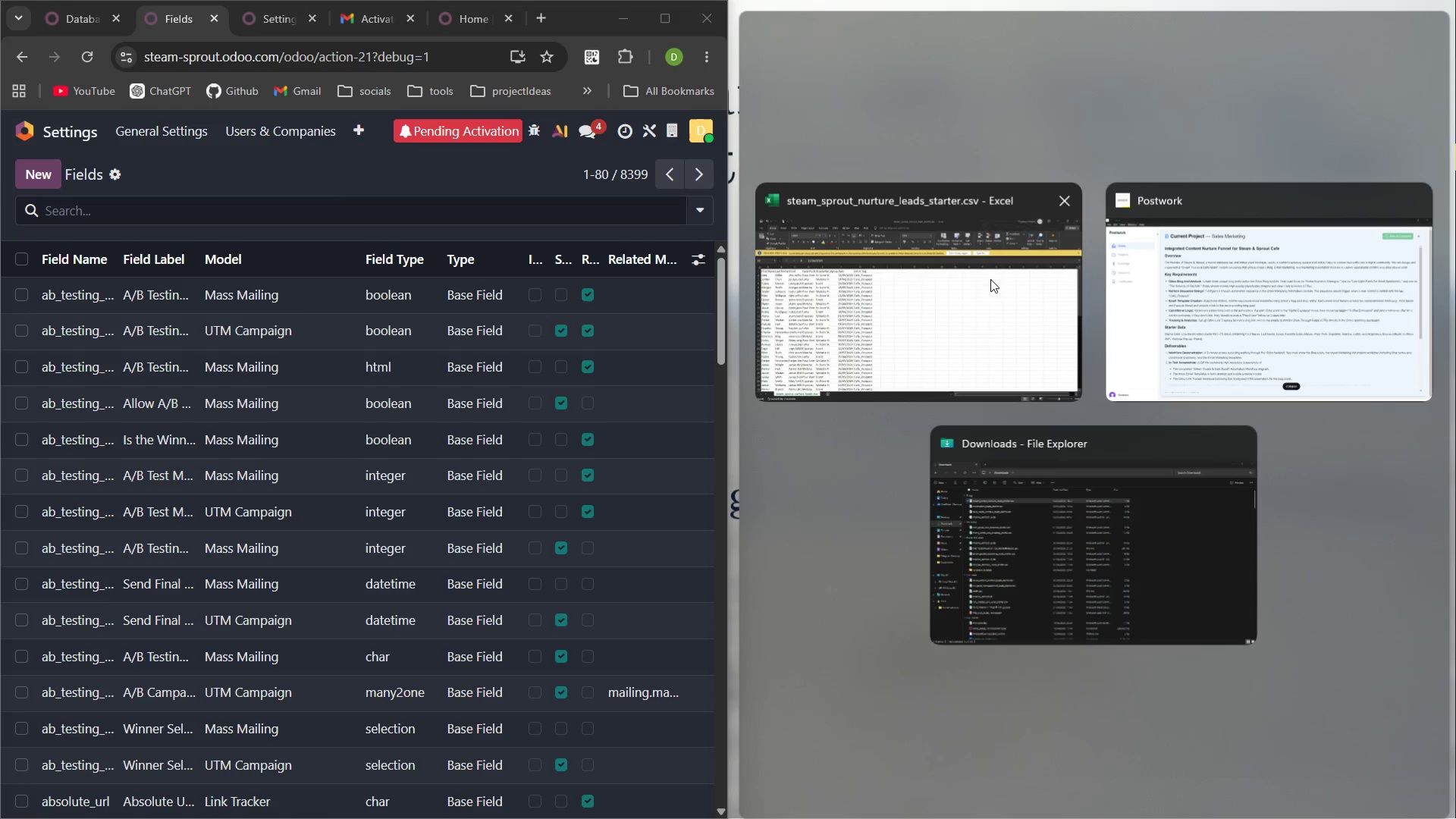 
left_click([967, 269])
 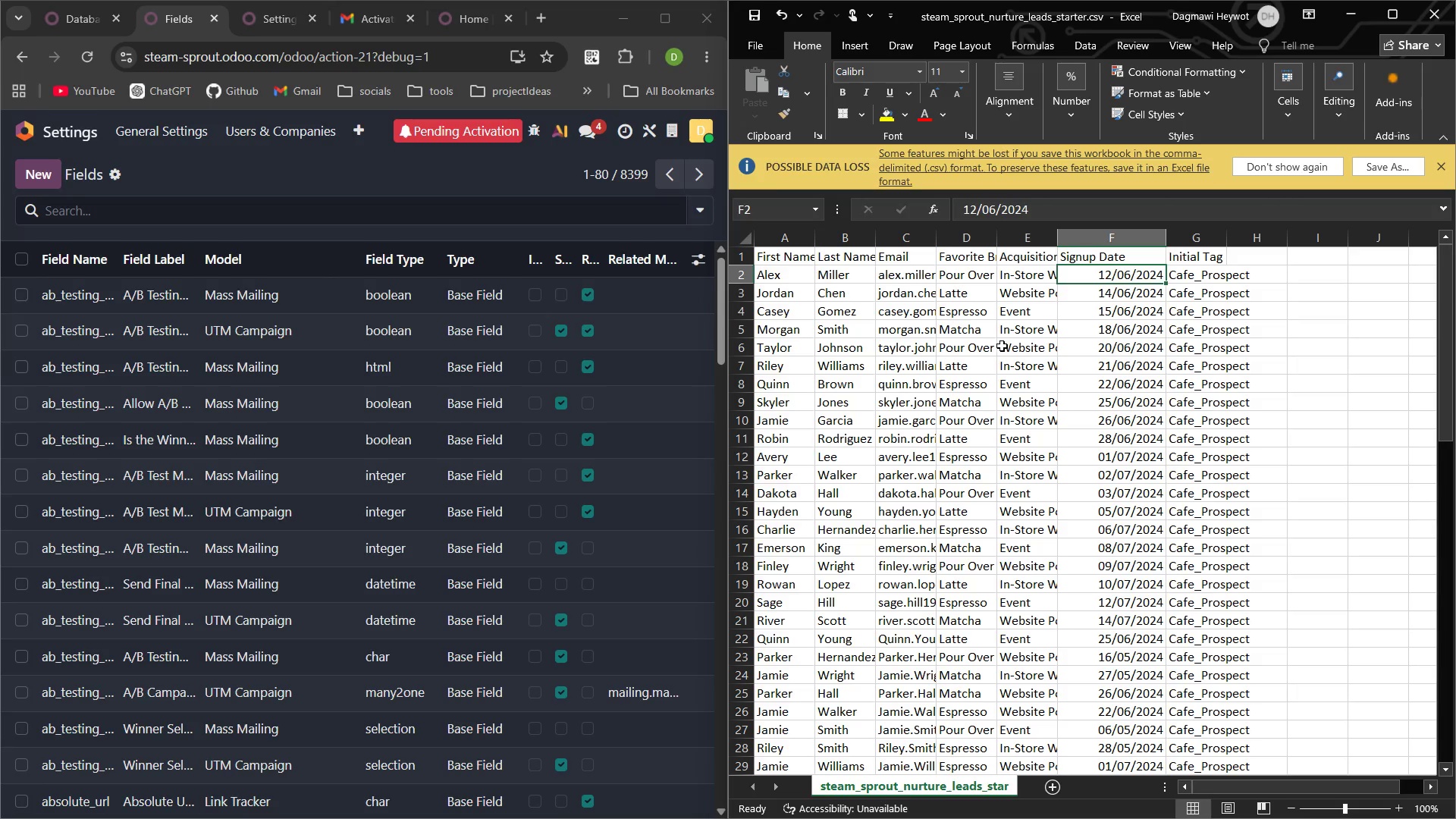 
wait(16.52)
 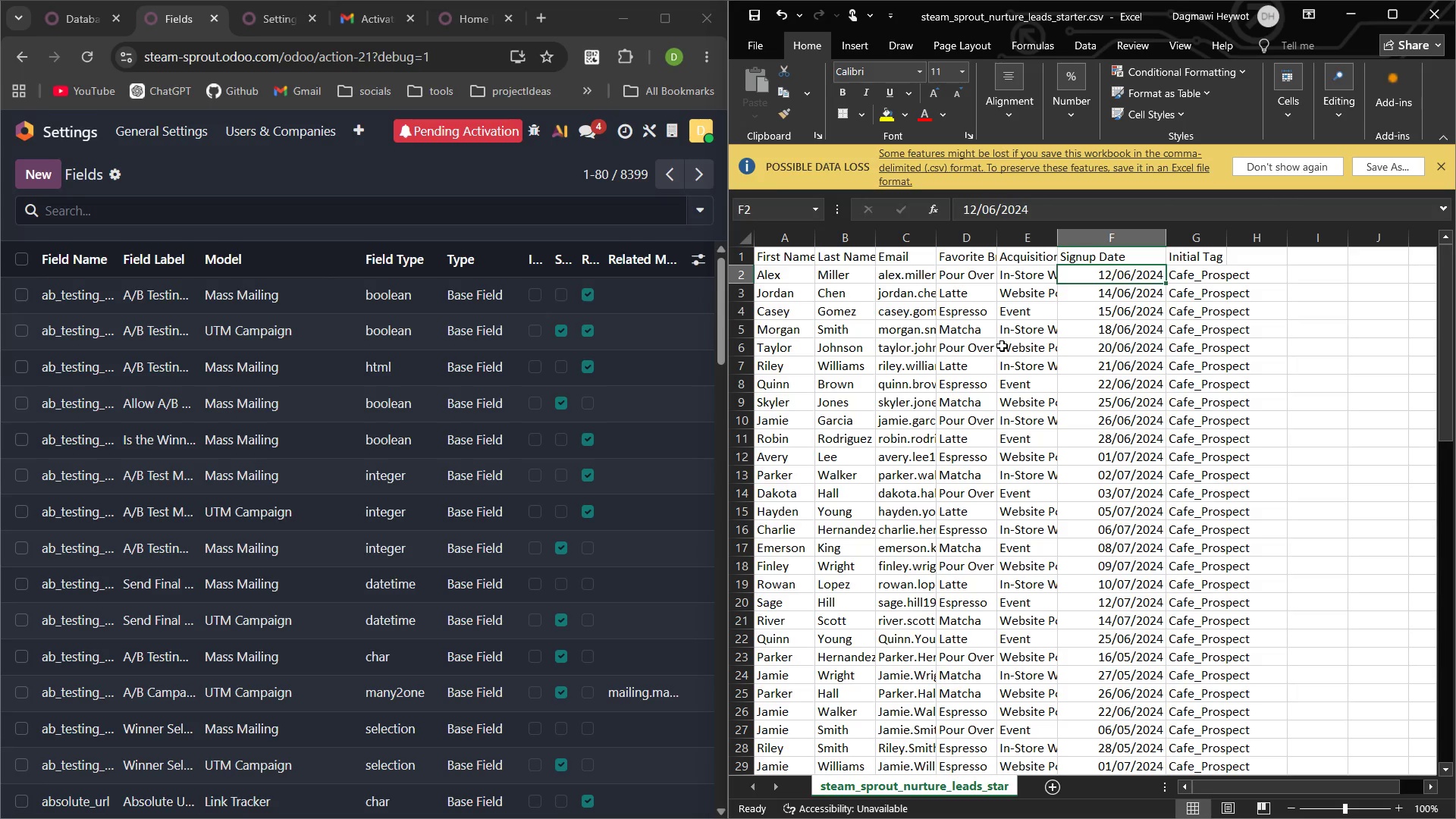 
left_click([39, 179])
 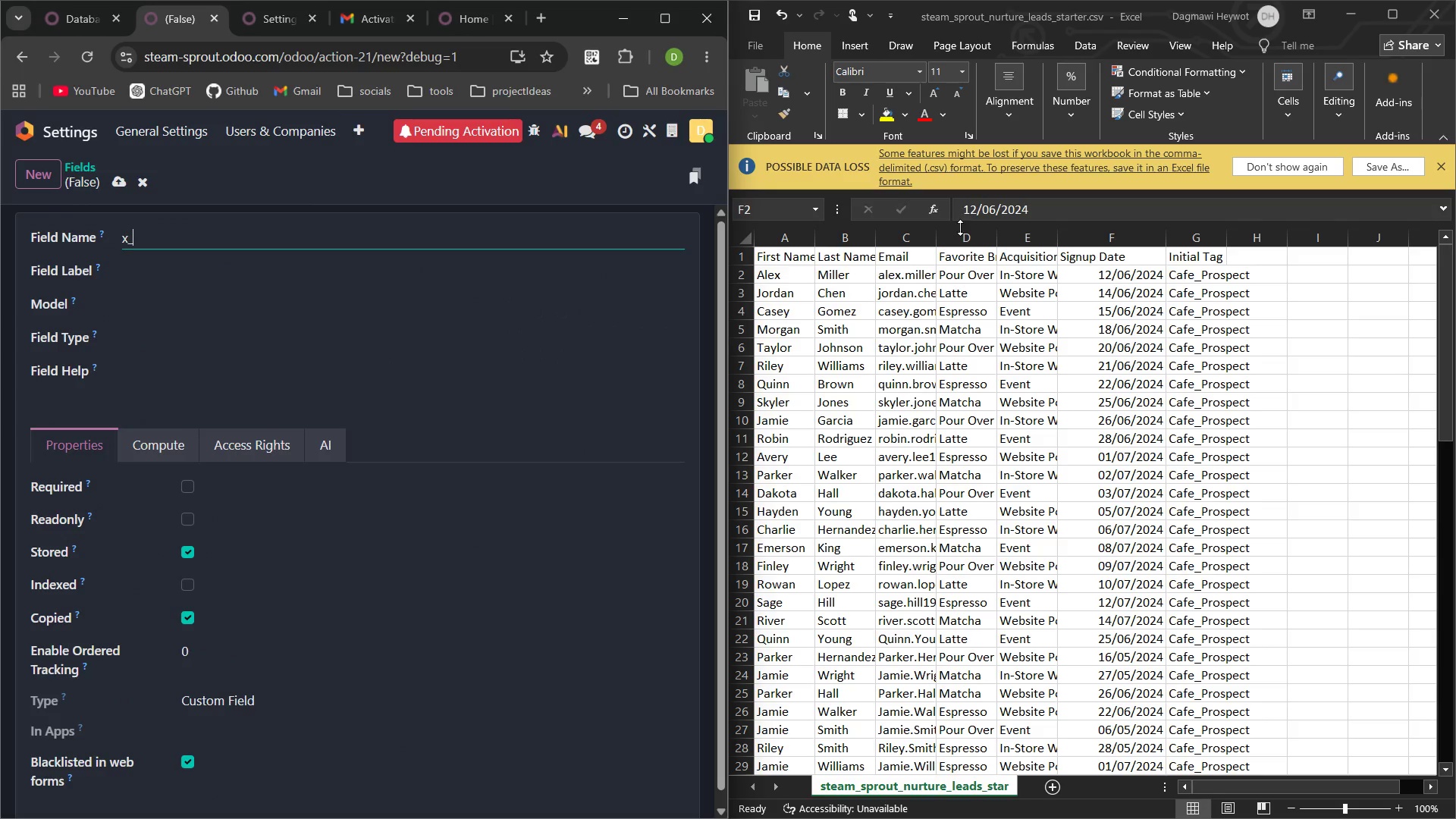 
double_click([963, 256])
 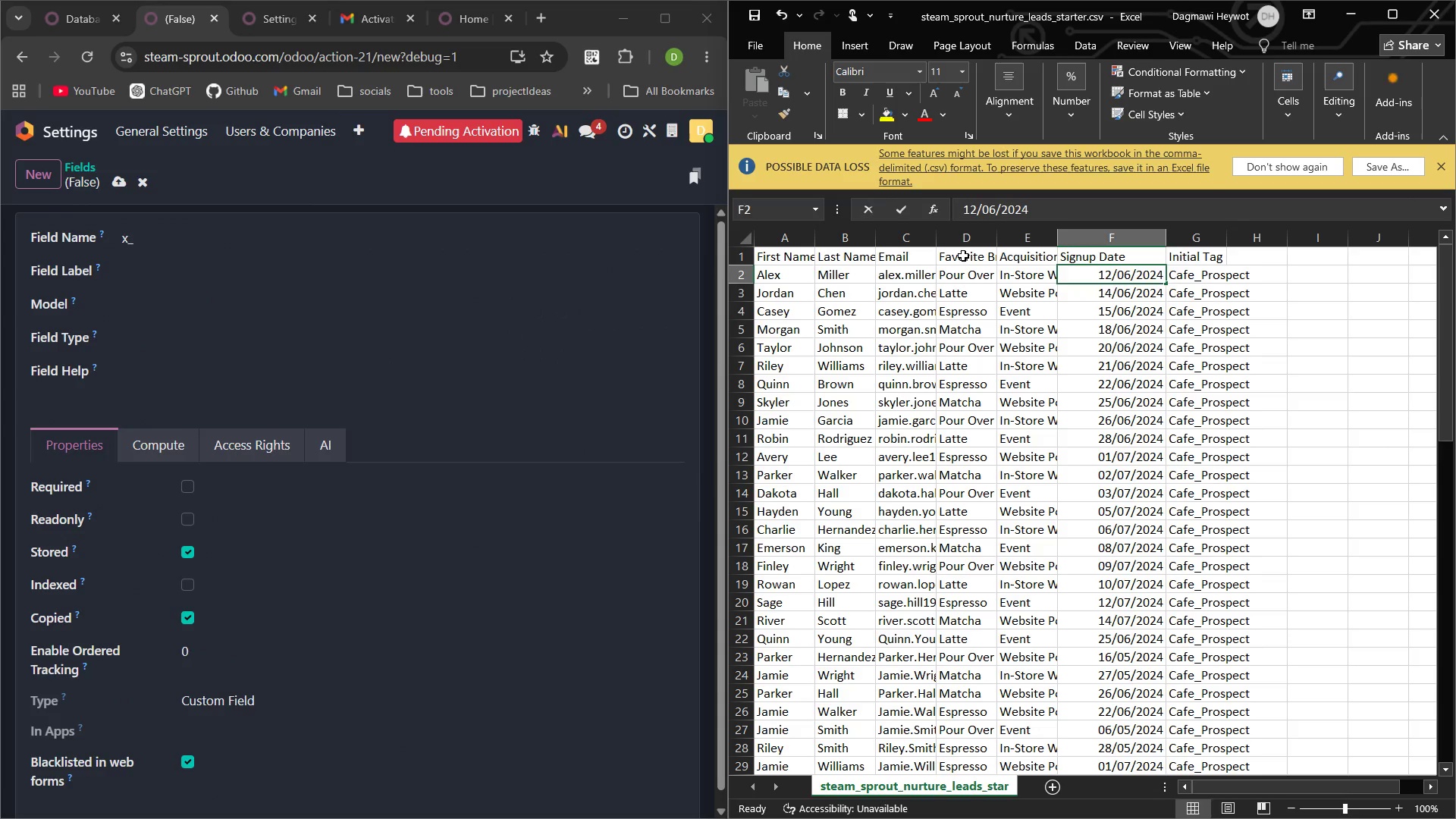 
triple_click([963, 256])
 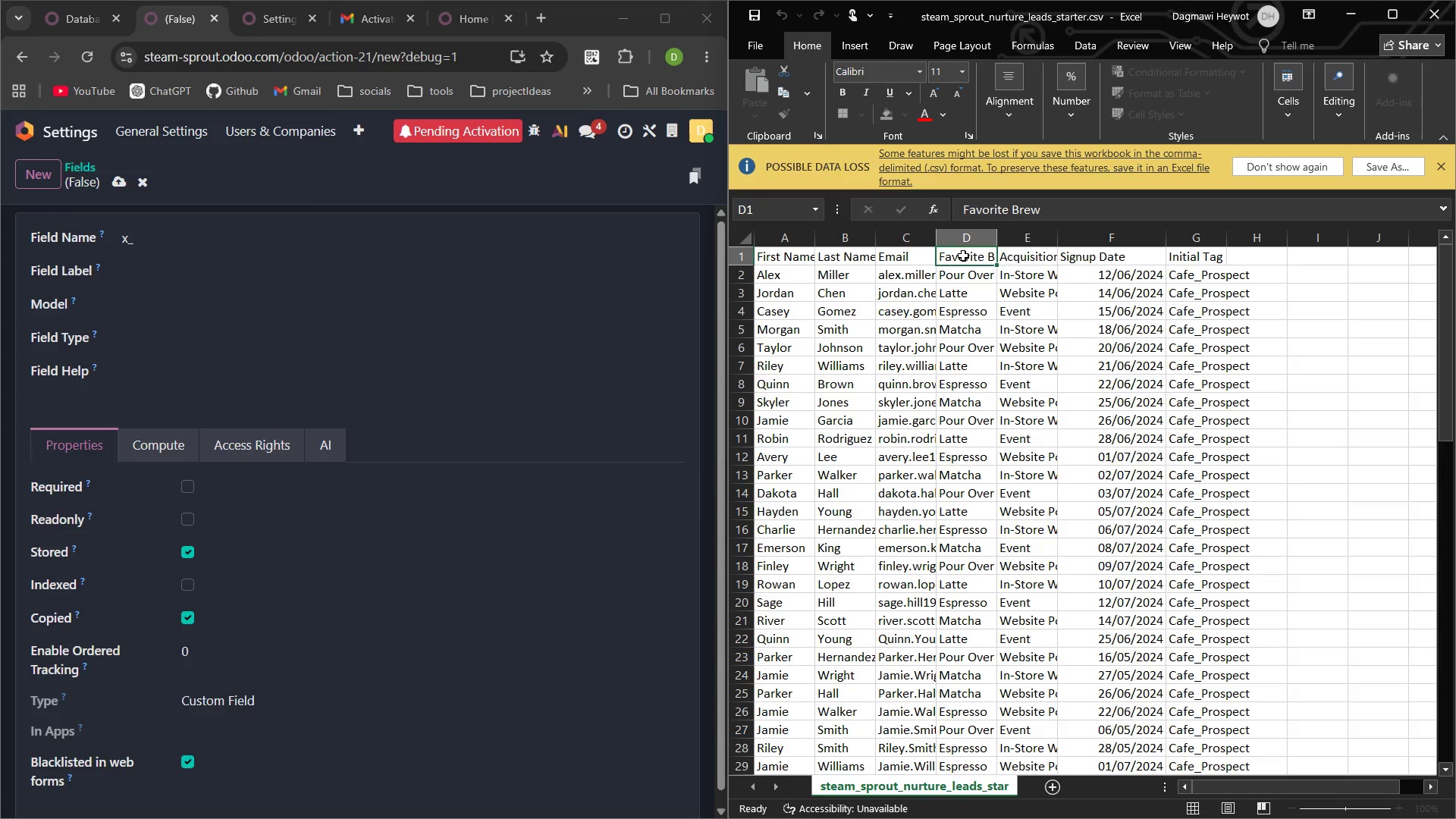 
triple_click([963, 256])
 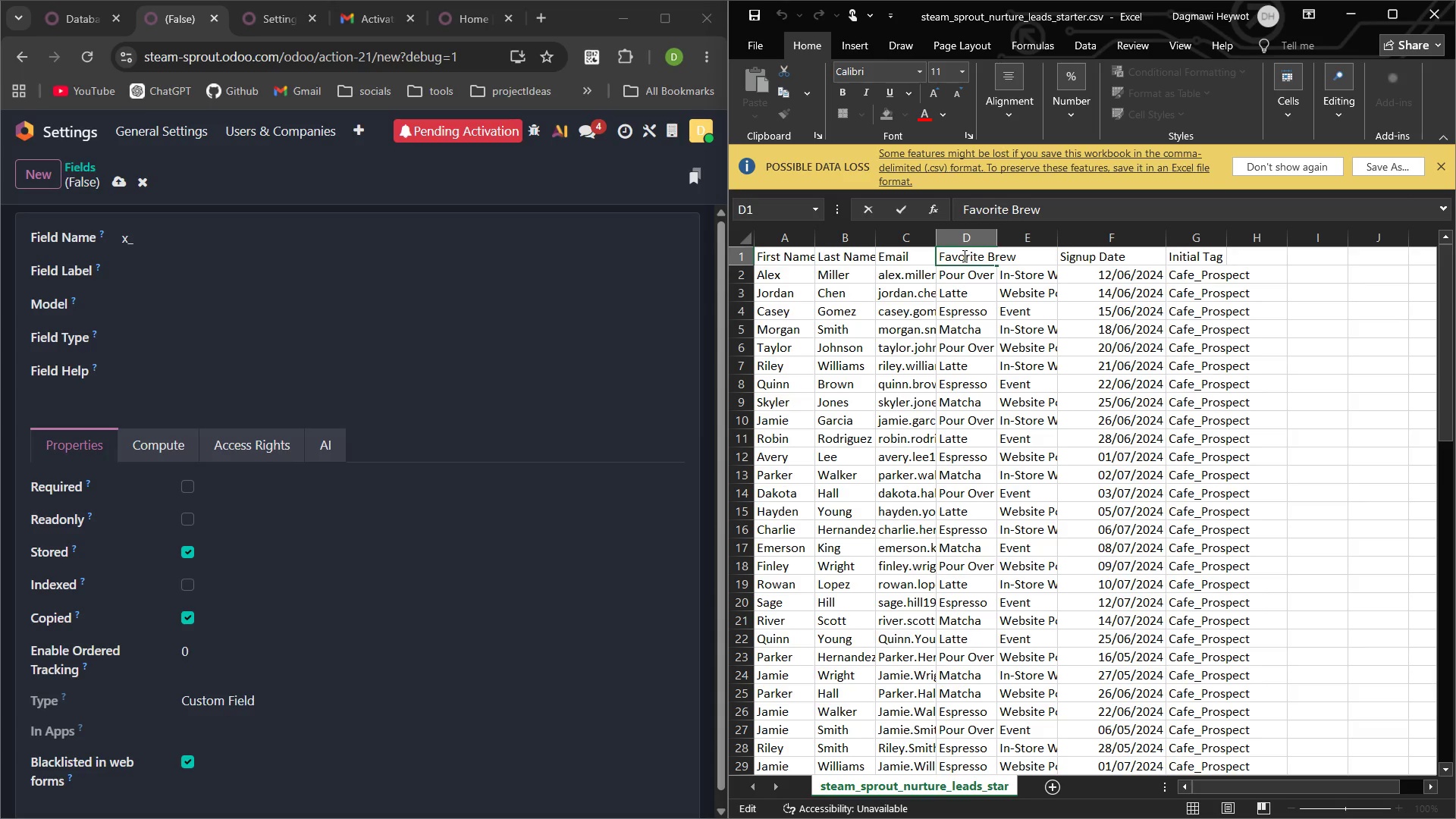 
double_click([963, 256])
 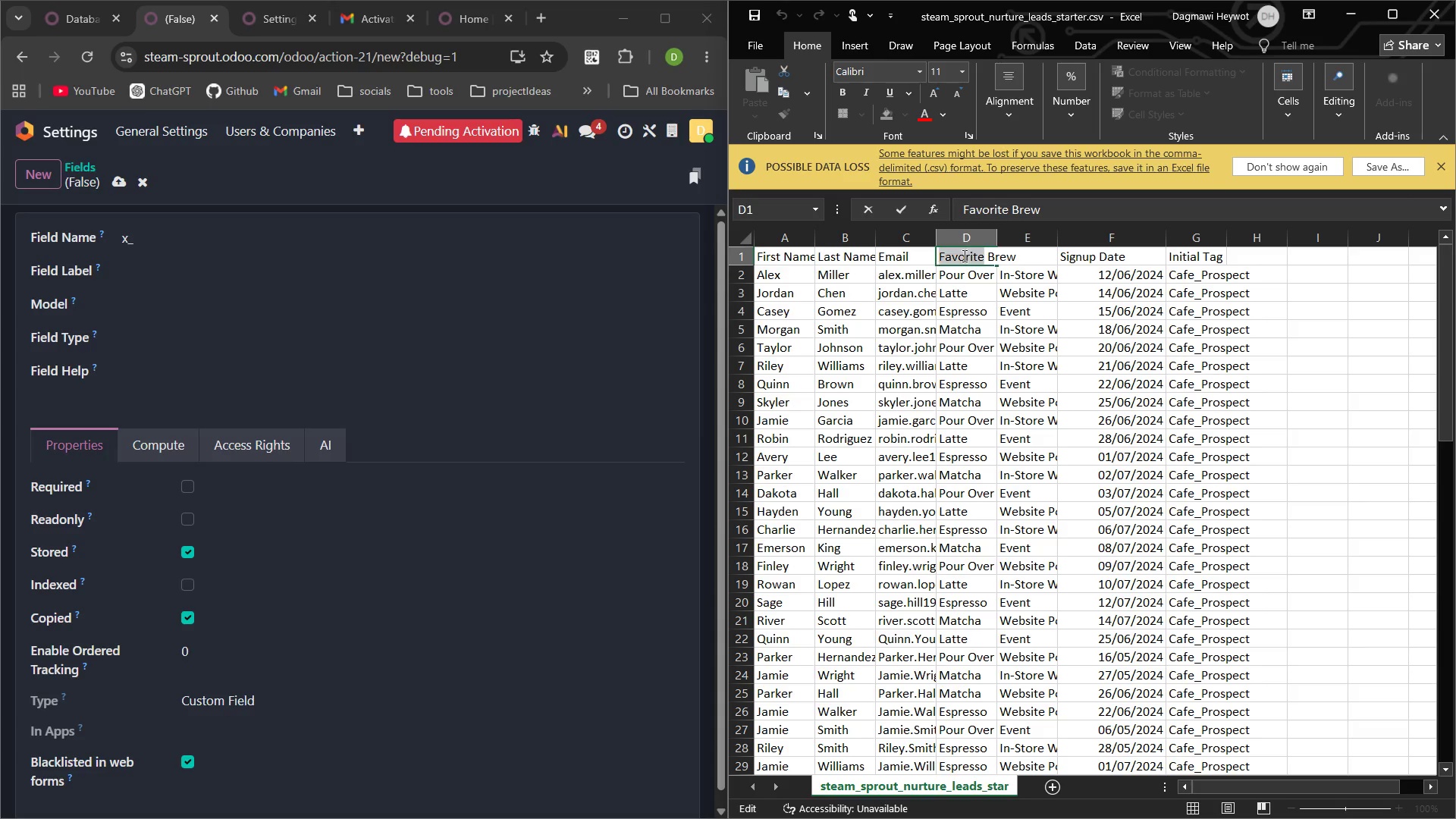 
triple_click([963, 256])
 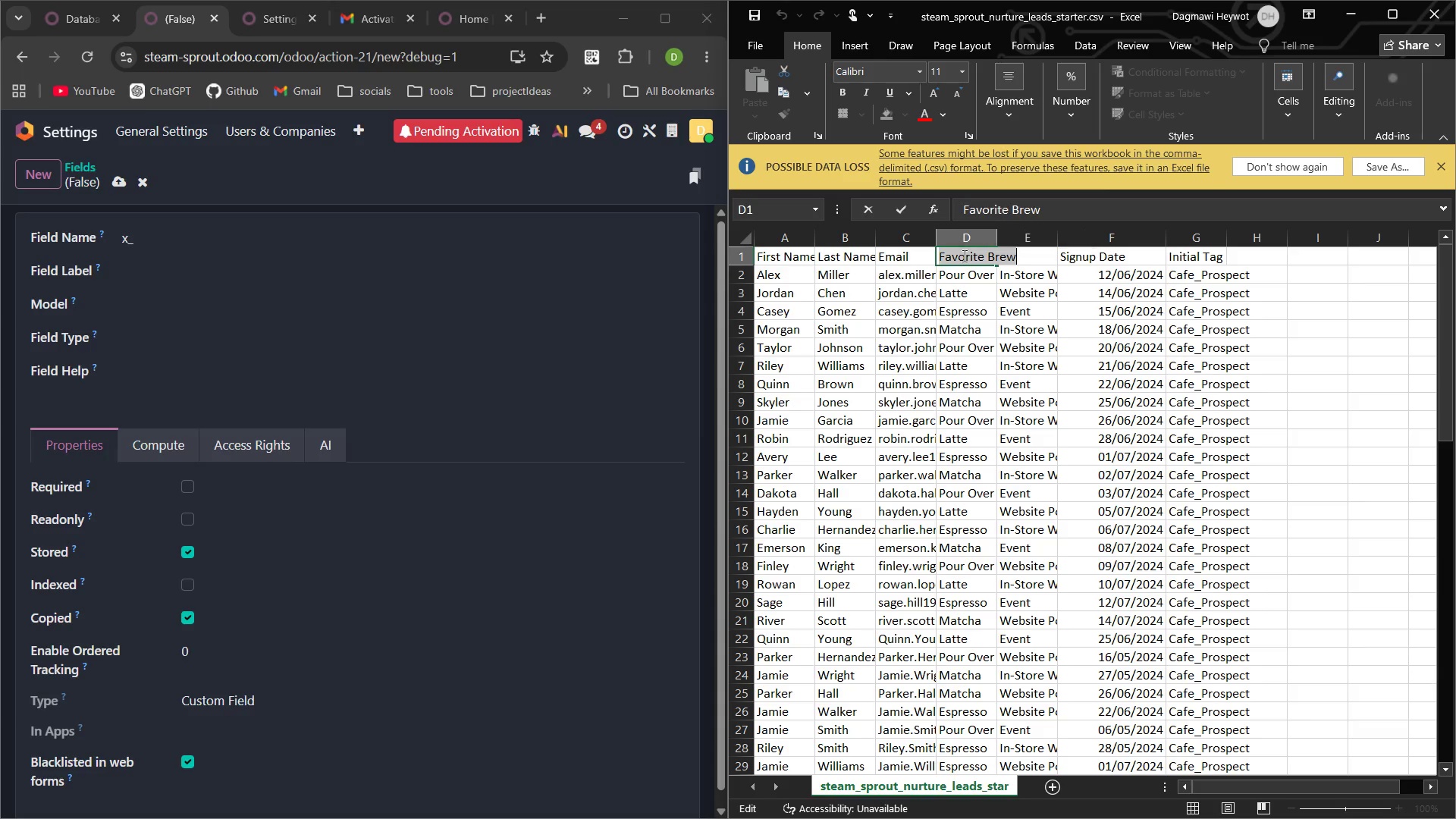 
hold_key(key=ControlLeft, duration=1.55)
 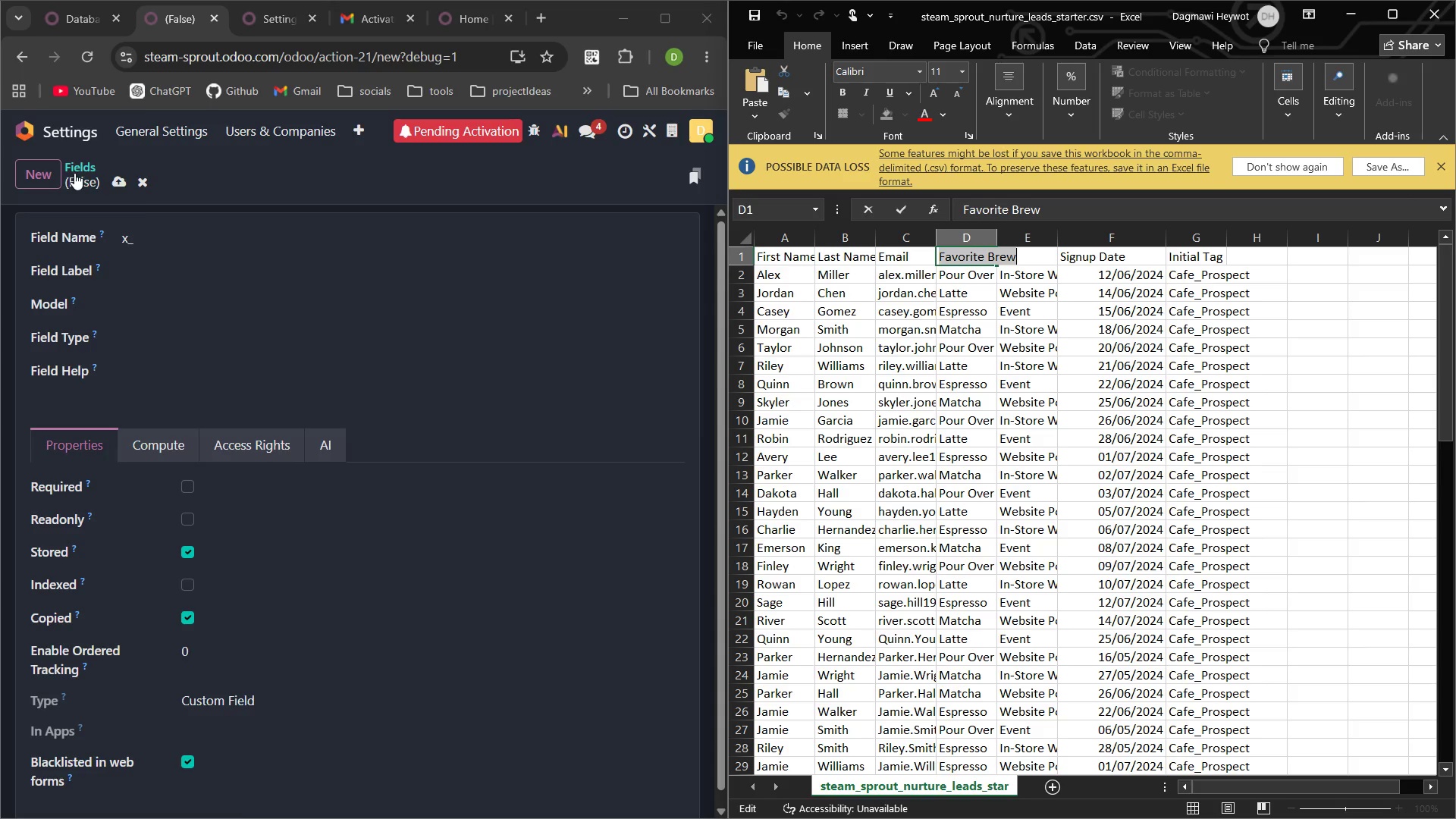 
hold_key(key=C, duration=0.31)
 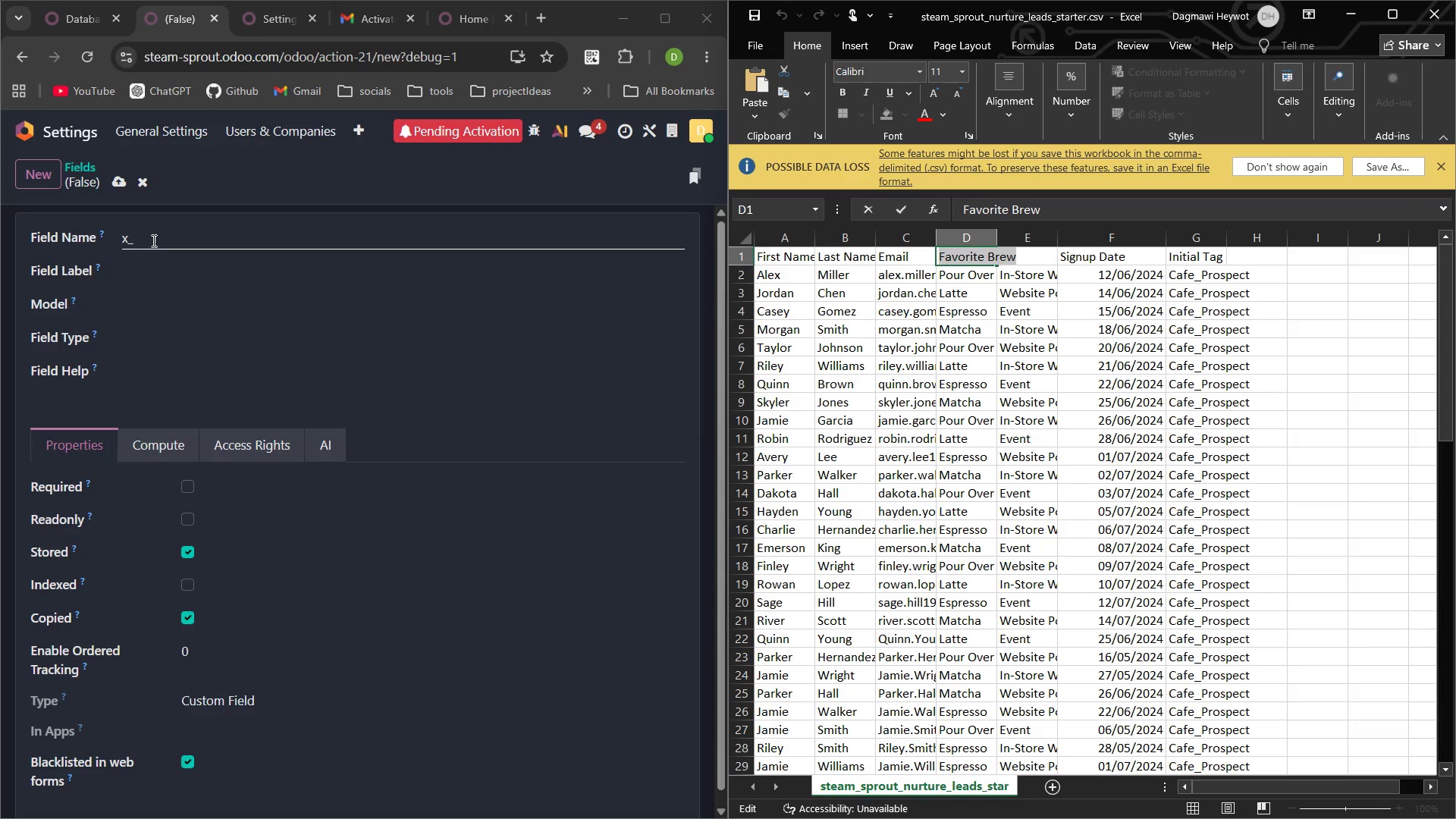 
left_click([154, 233])
 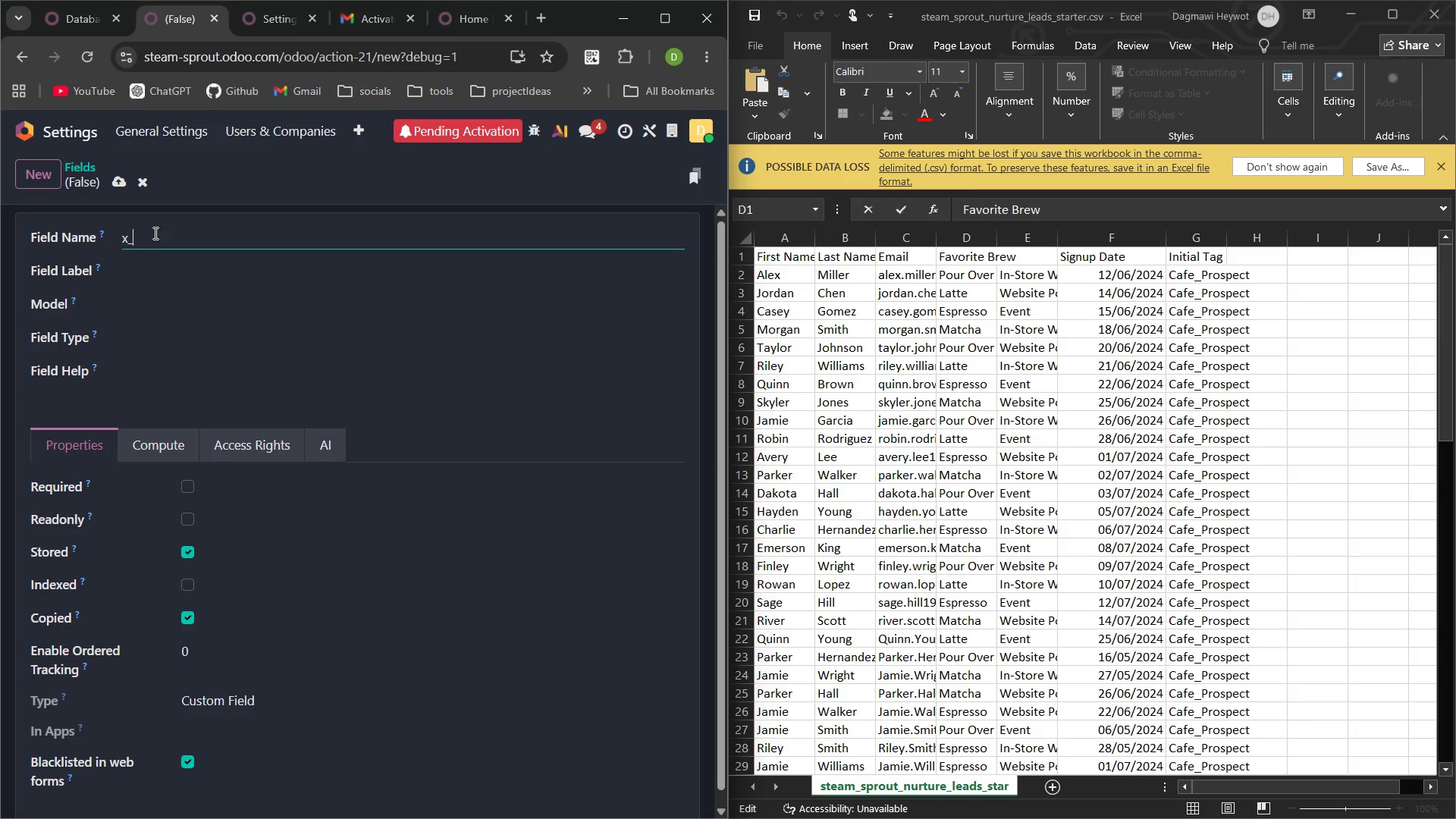 
key(Control+V)
 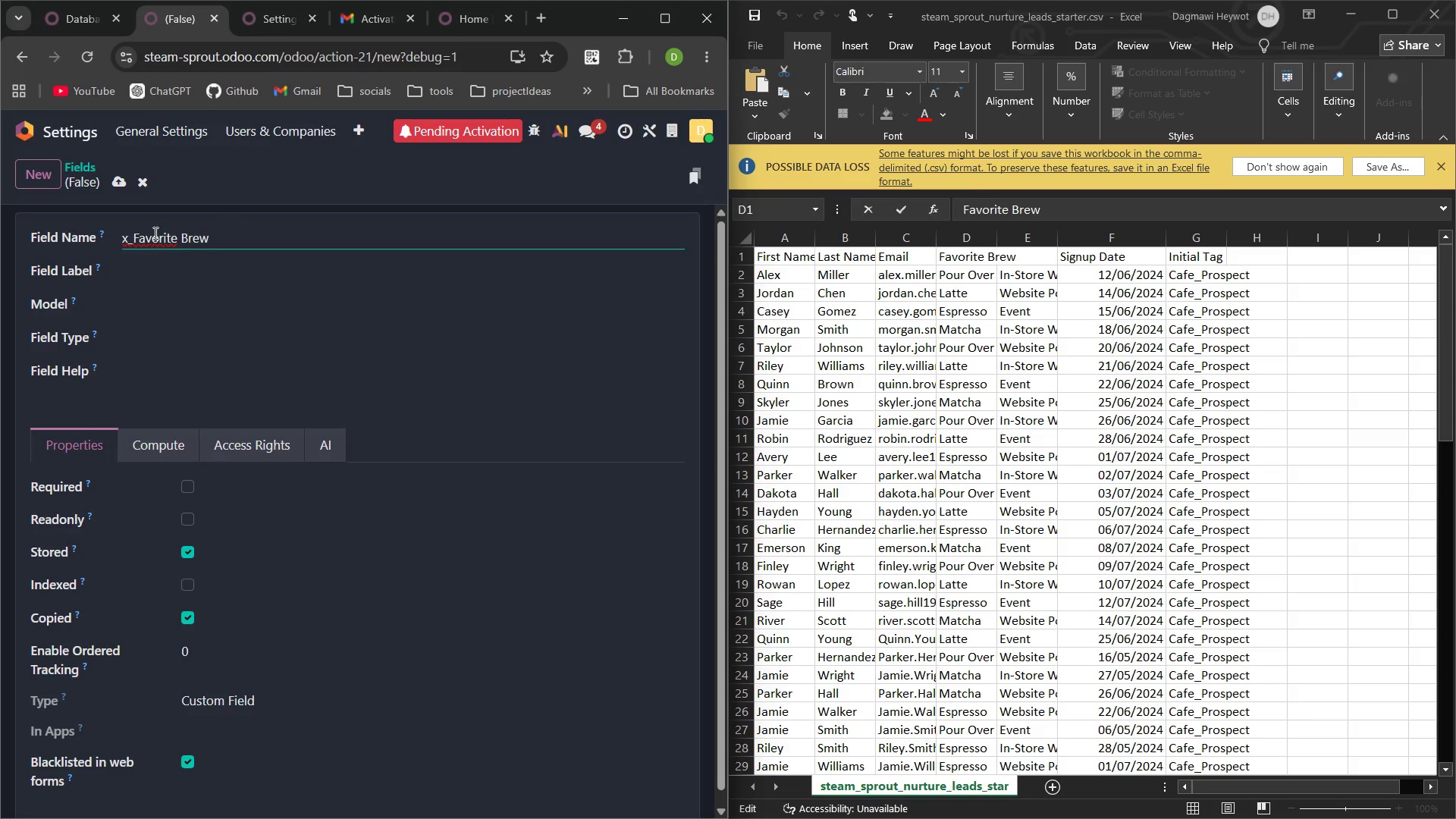 
key(Control+ControlLeft)
 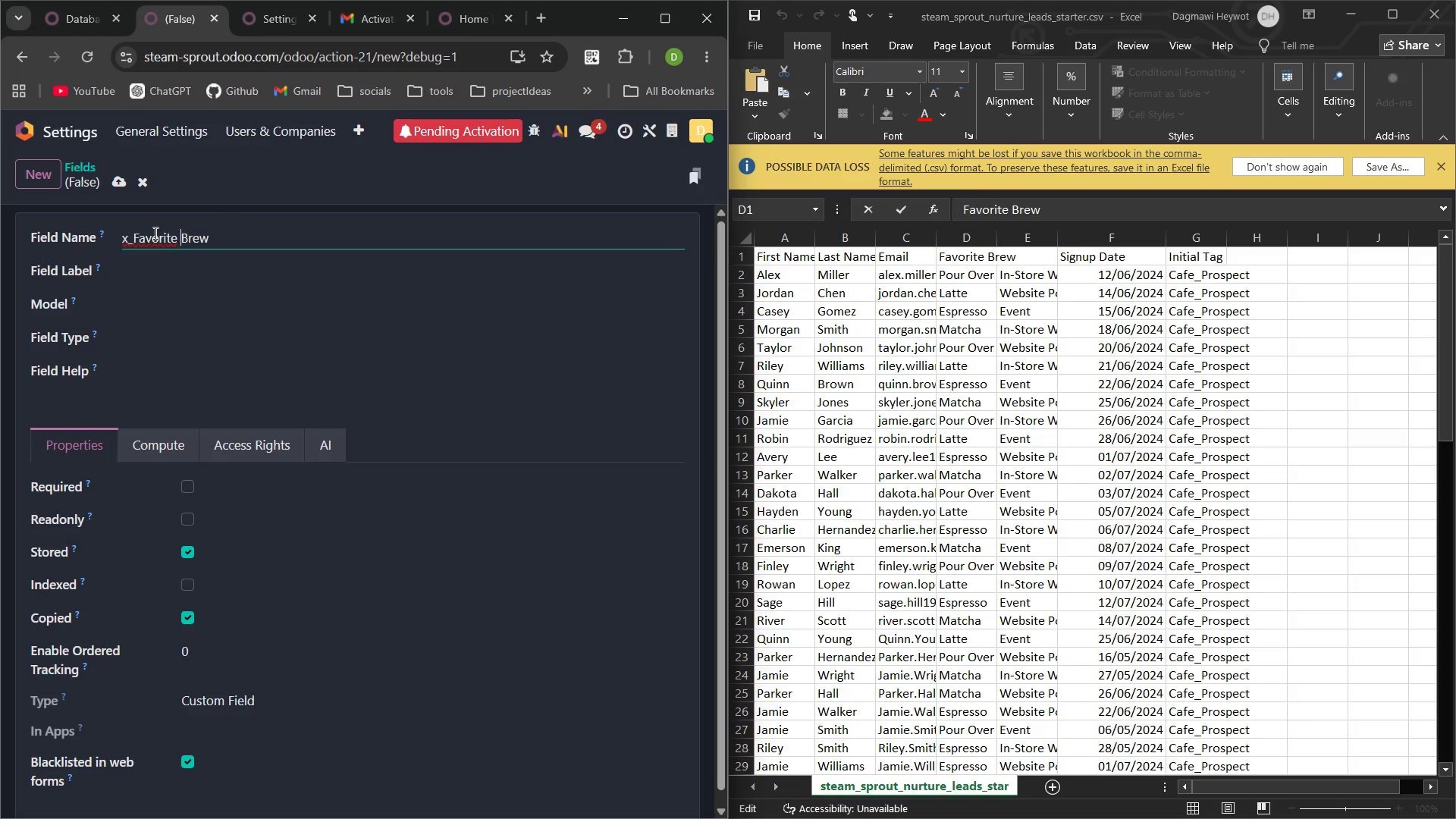 
key(Control+ArrowLeft)
 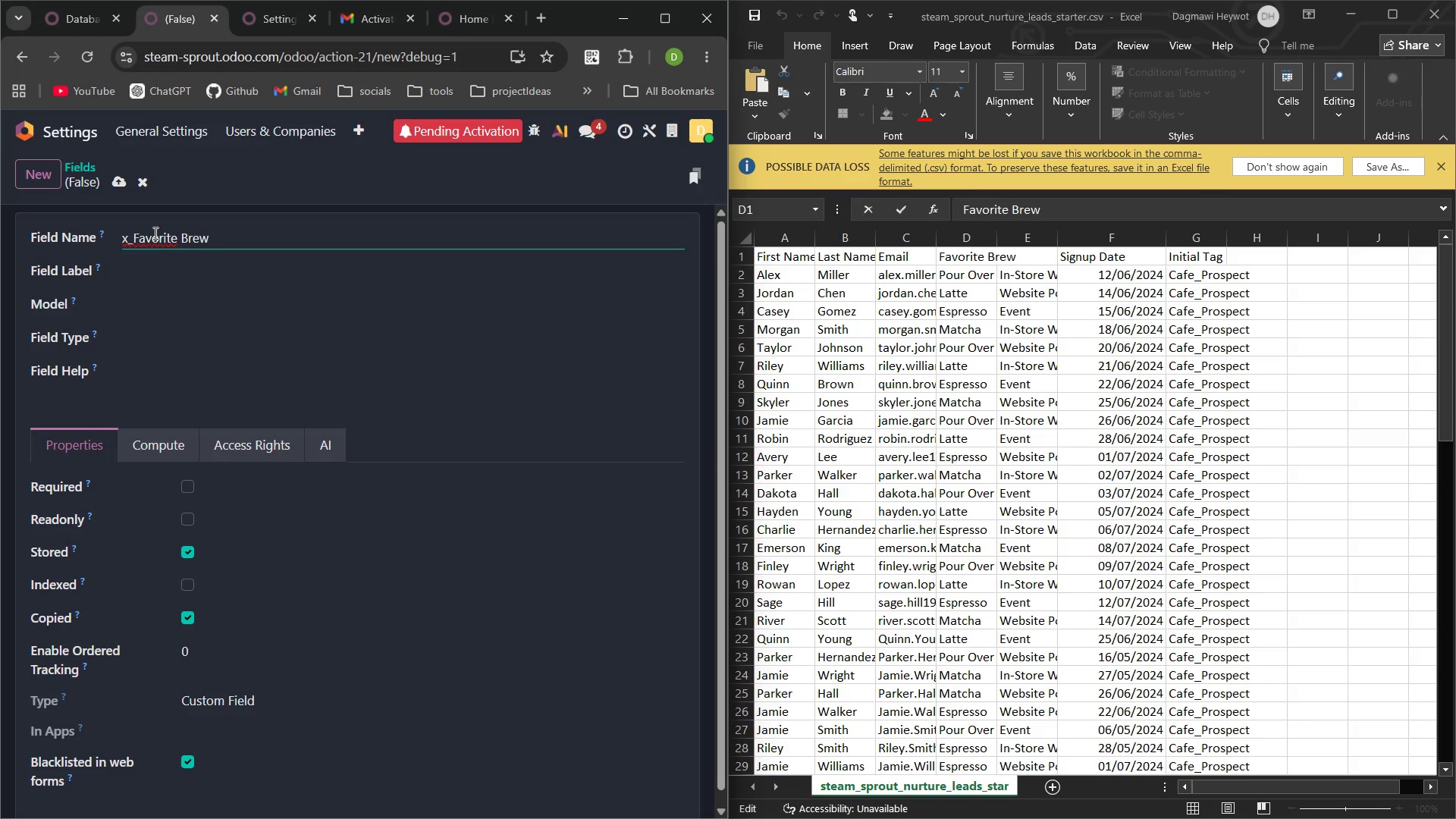 
key(ArrowRight)
 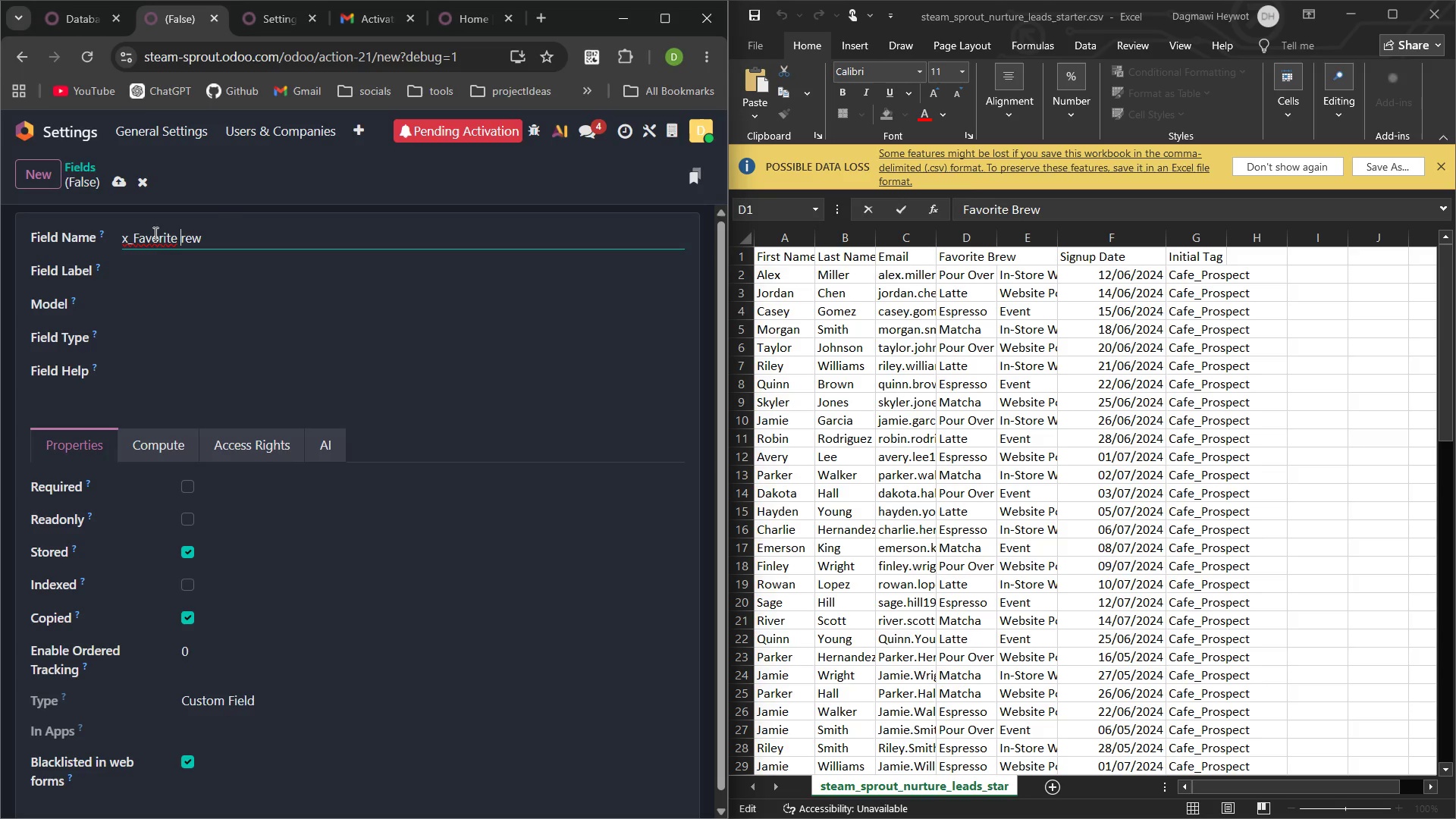 
key(Backspace)
 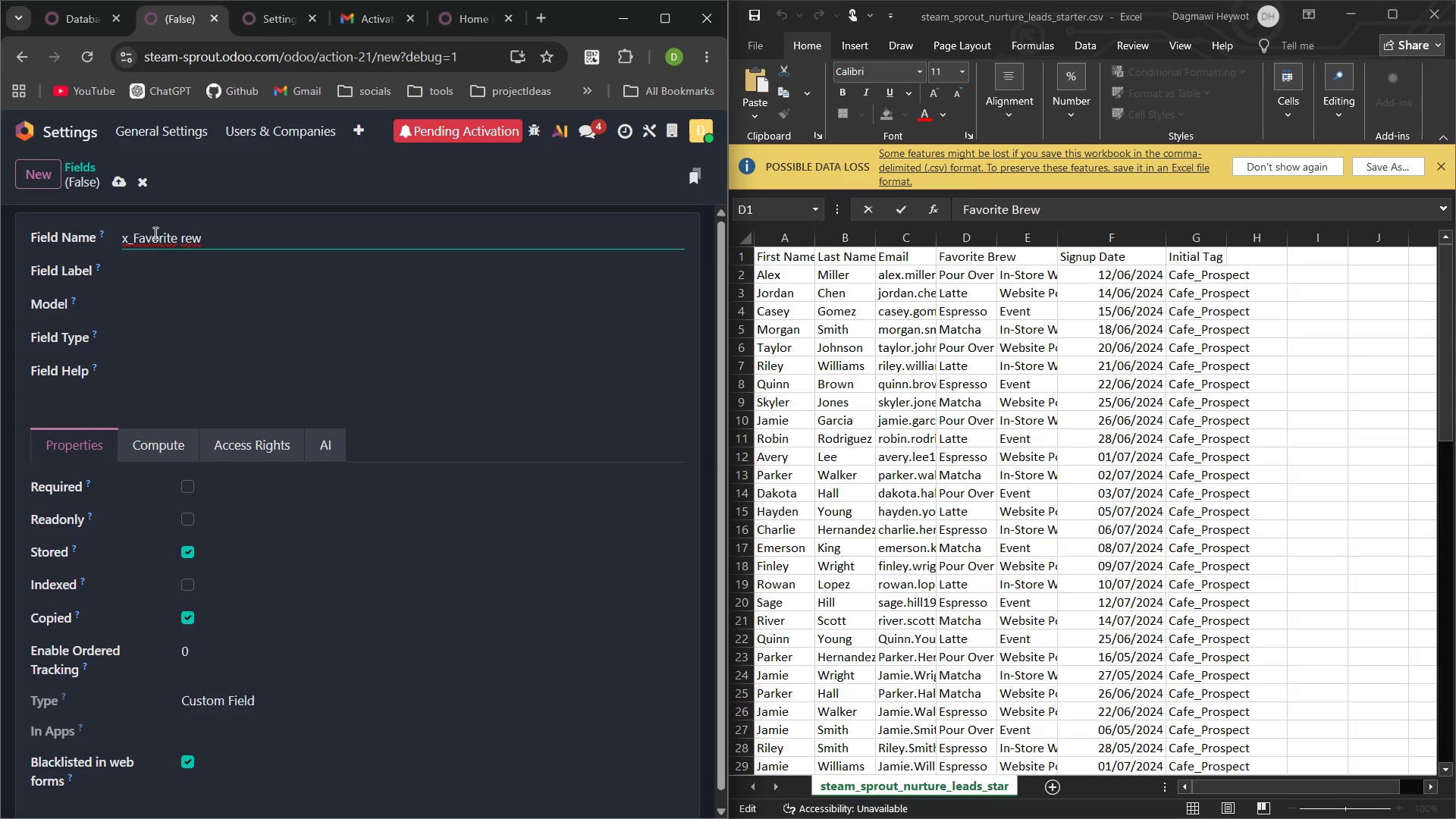 
key(B)
 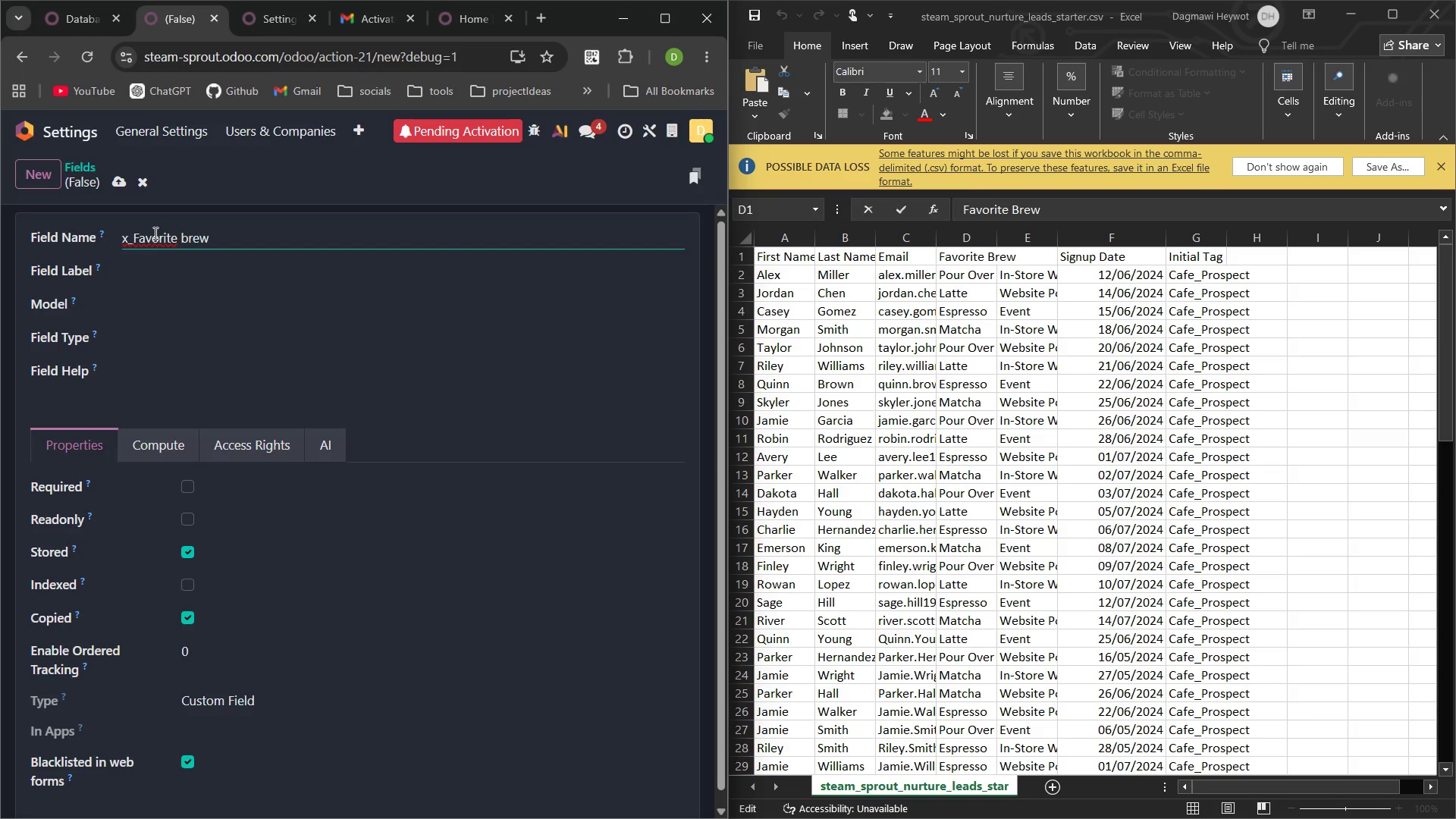 
key(Control+ControlRight)
 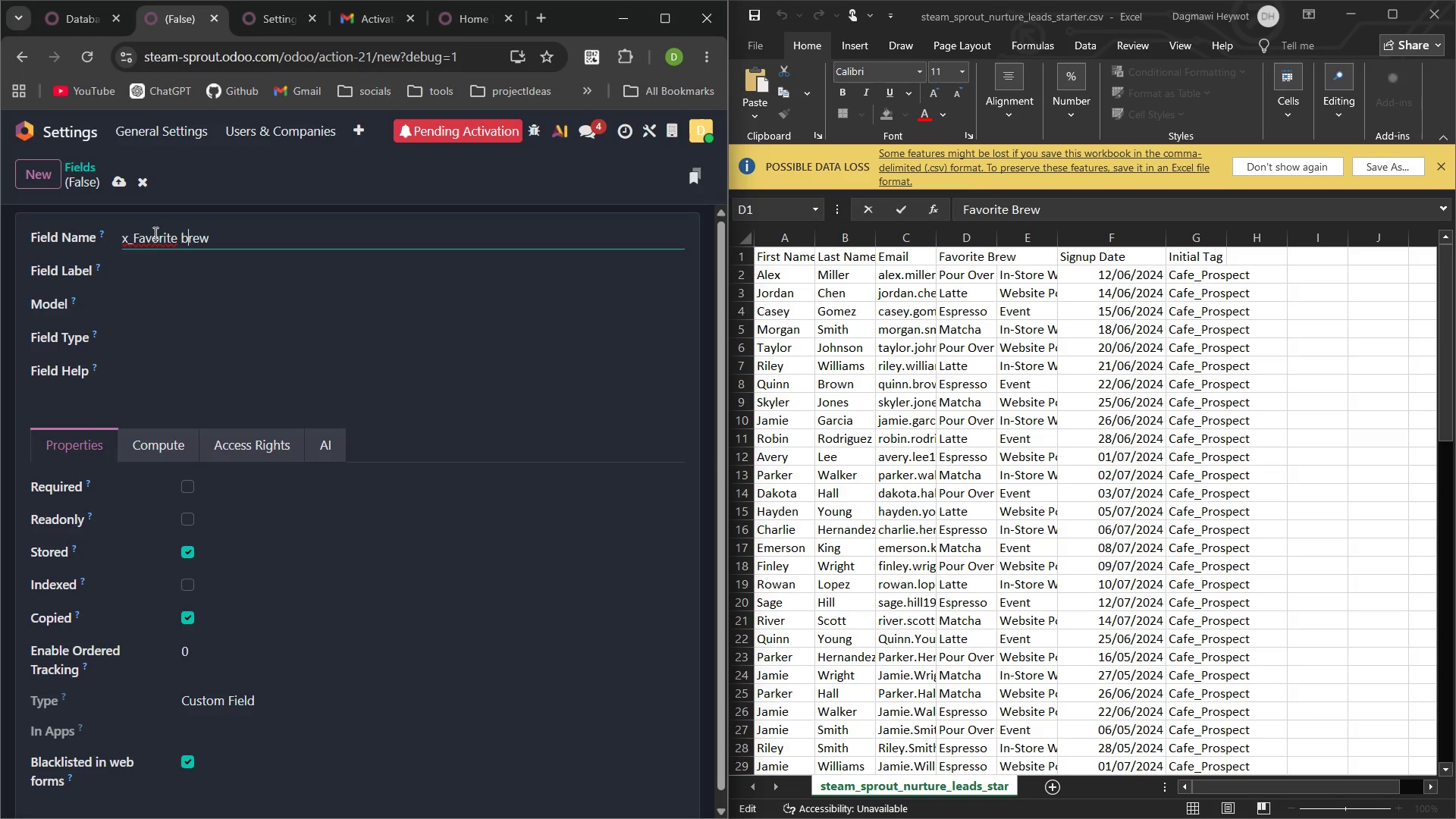 
key(Control+ControlRight)
 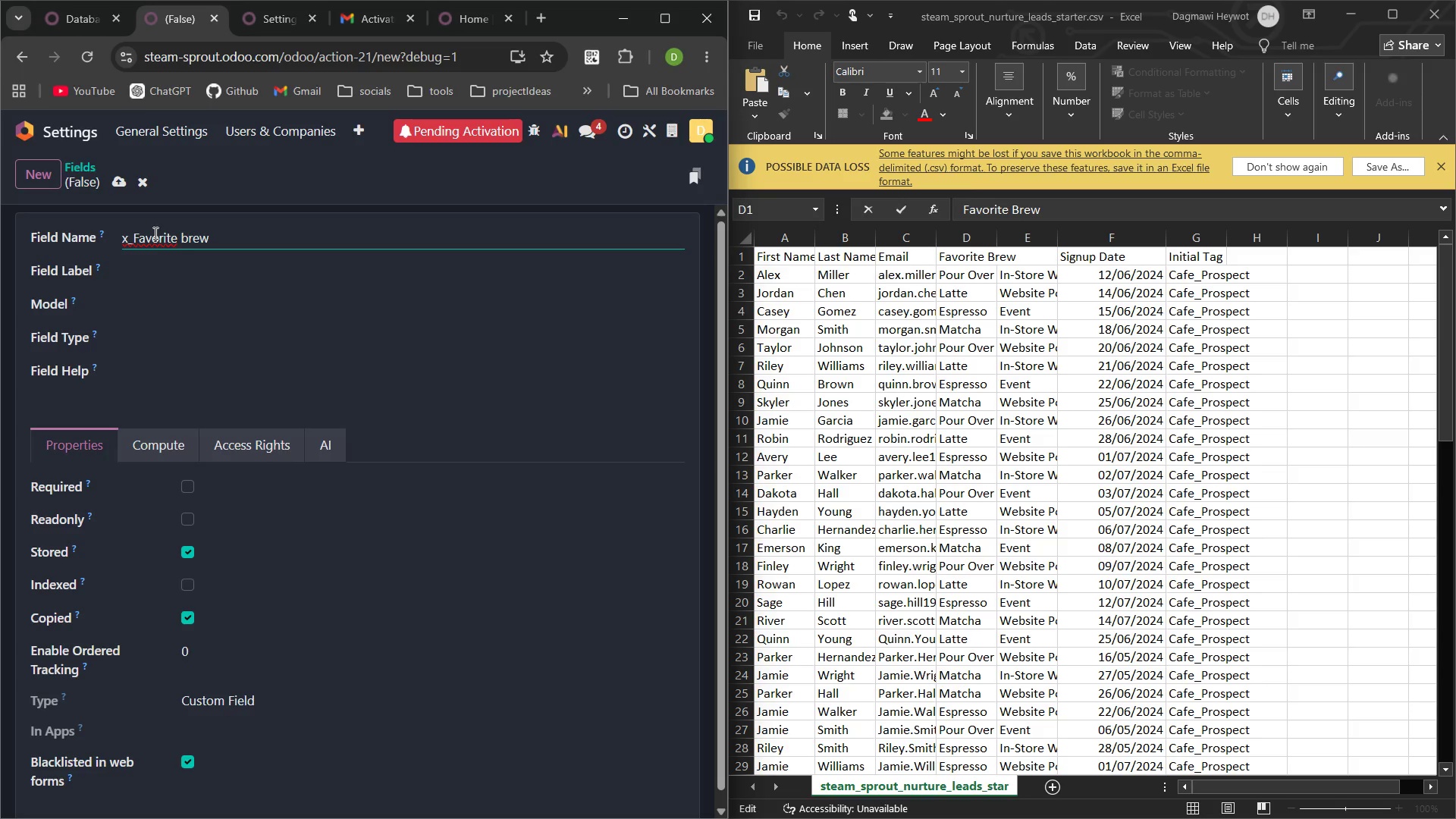 
key(ArrowLeft)
 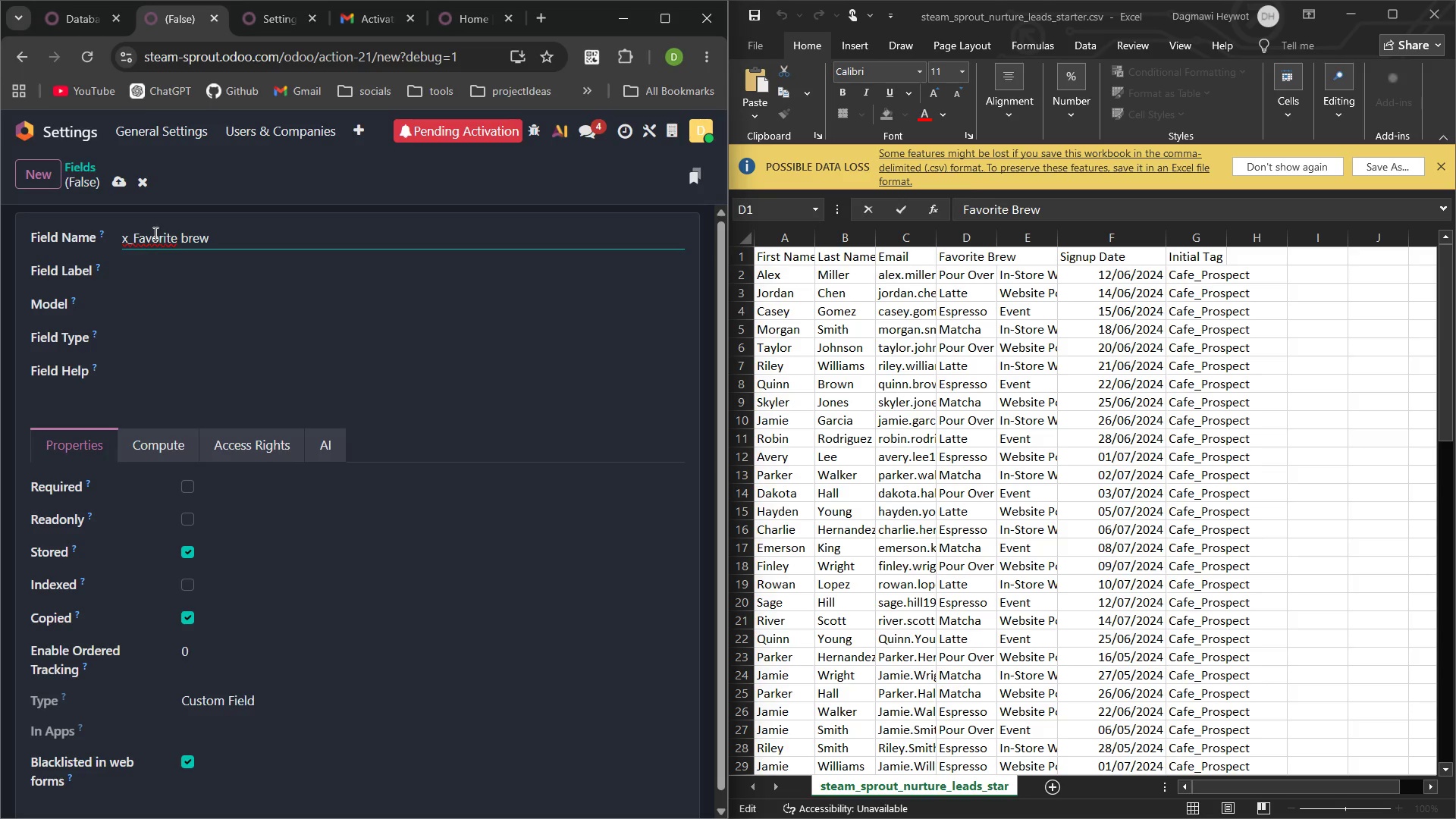 
key(Backspace)
 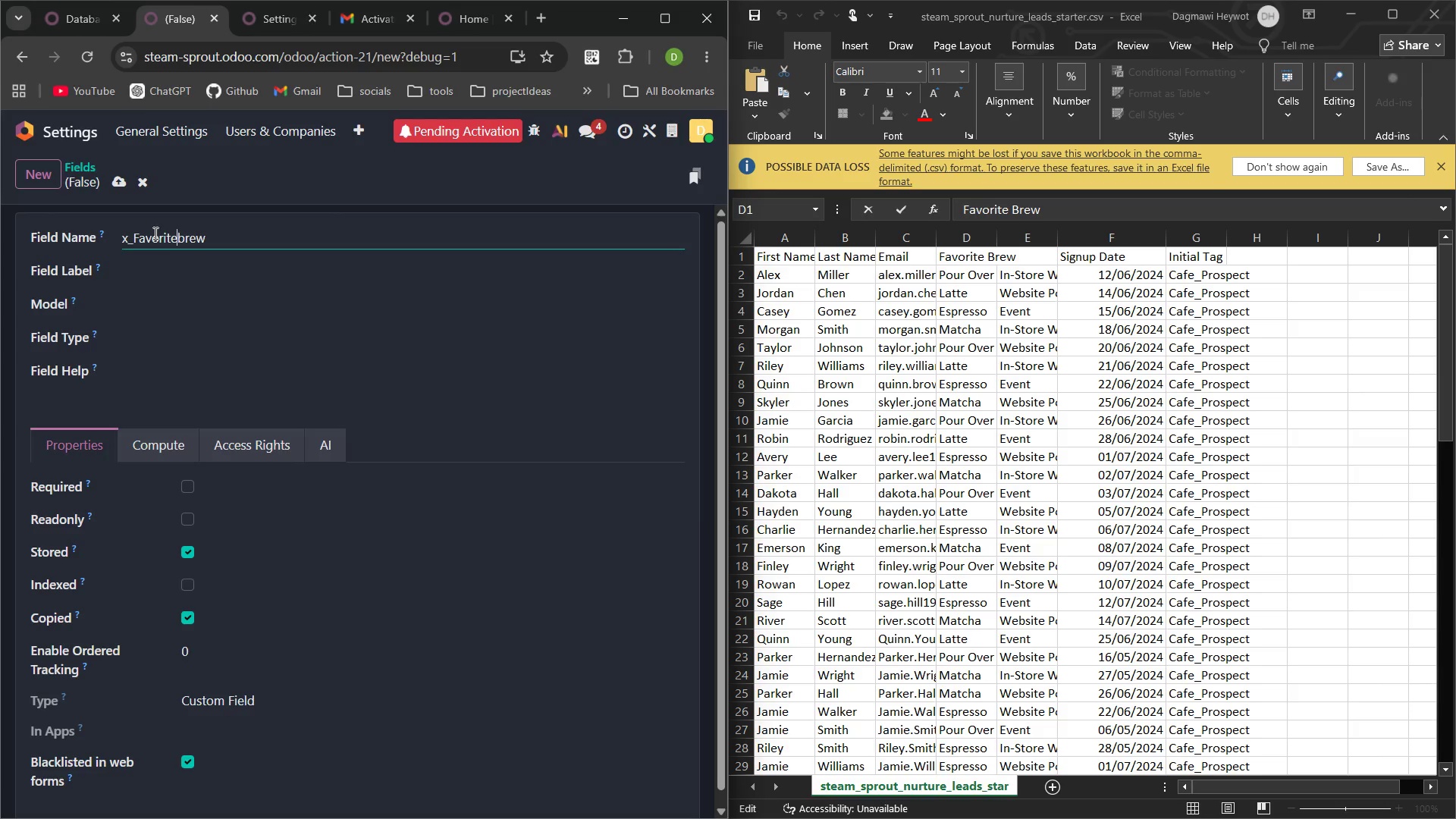 
key(Shift+Minus)
 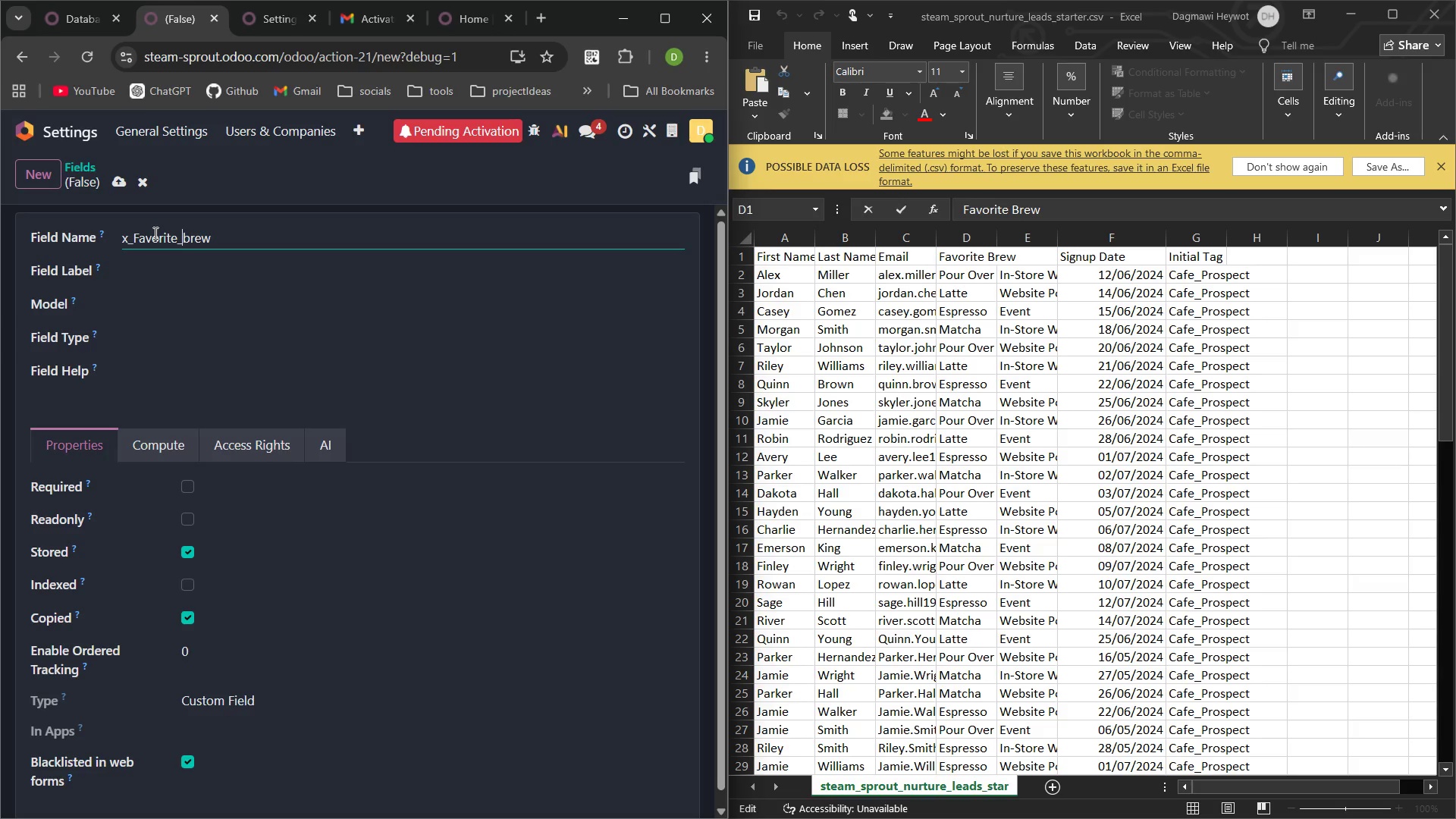 
key(Control+ArrowLeft)
 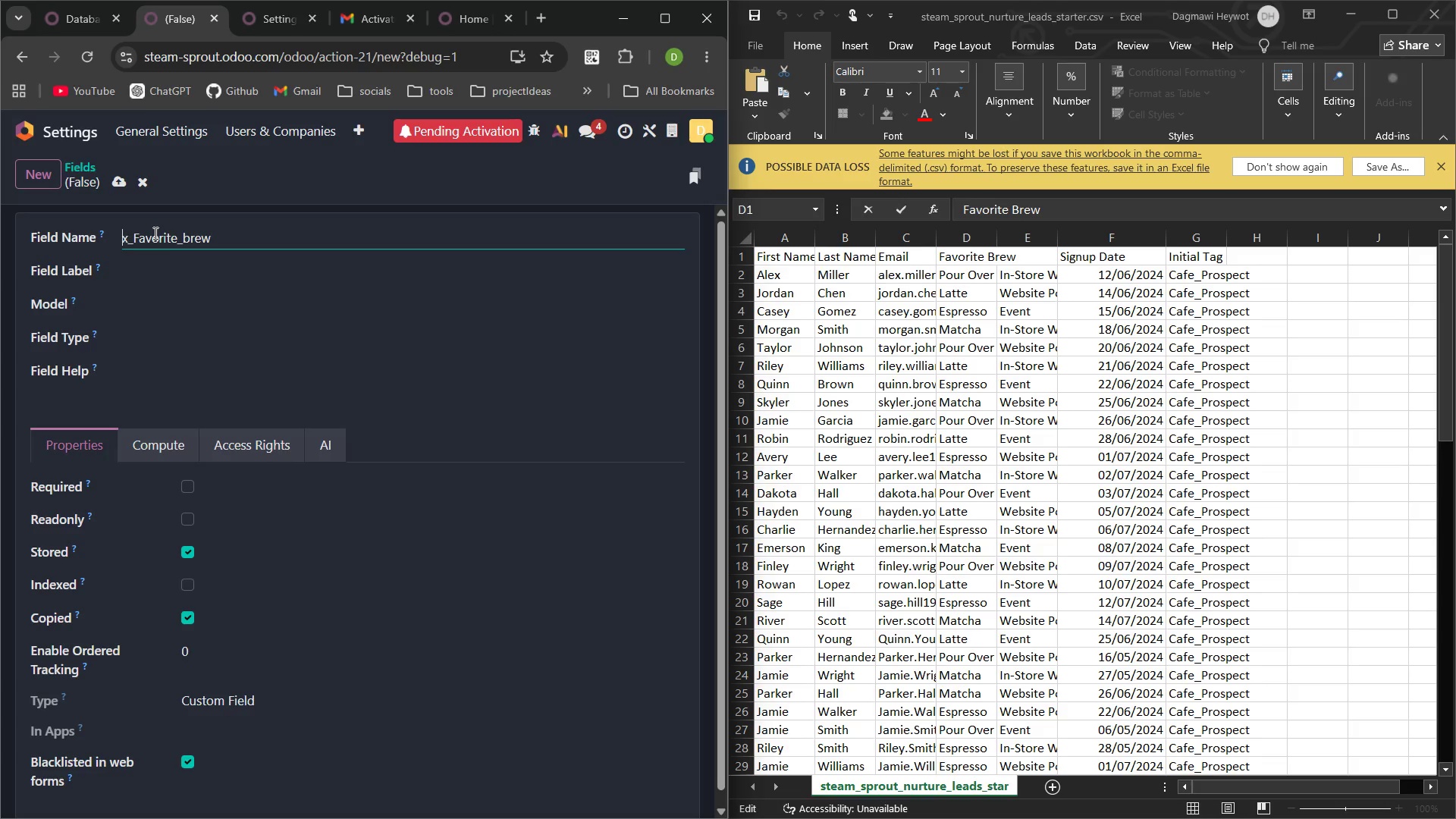 
key(ArrowRight)
 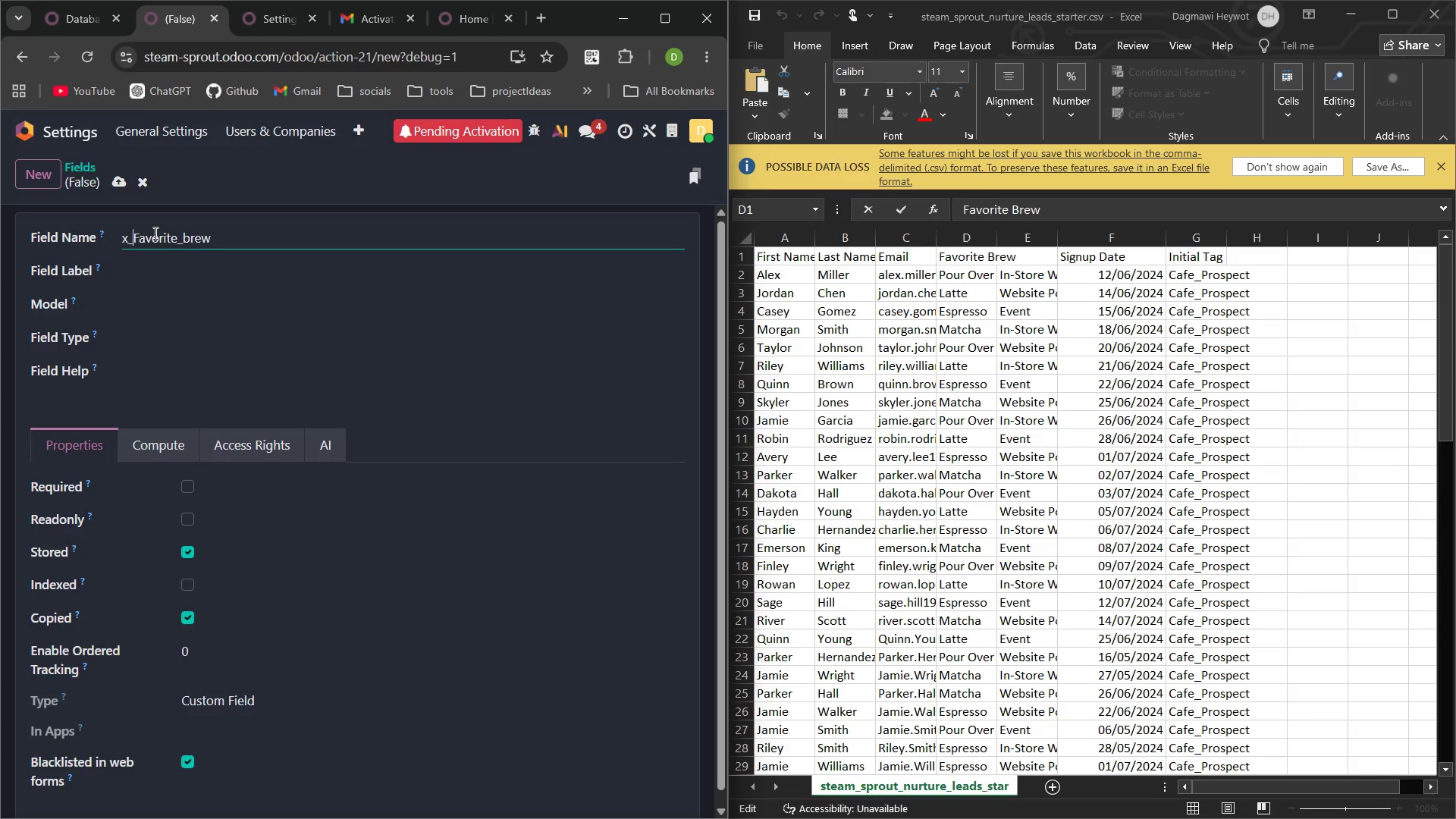 
key(ArrowRight)
 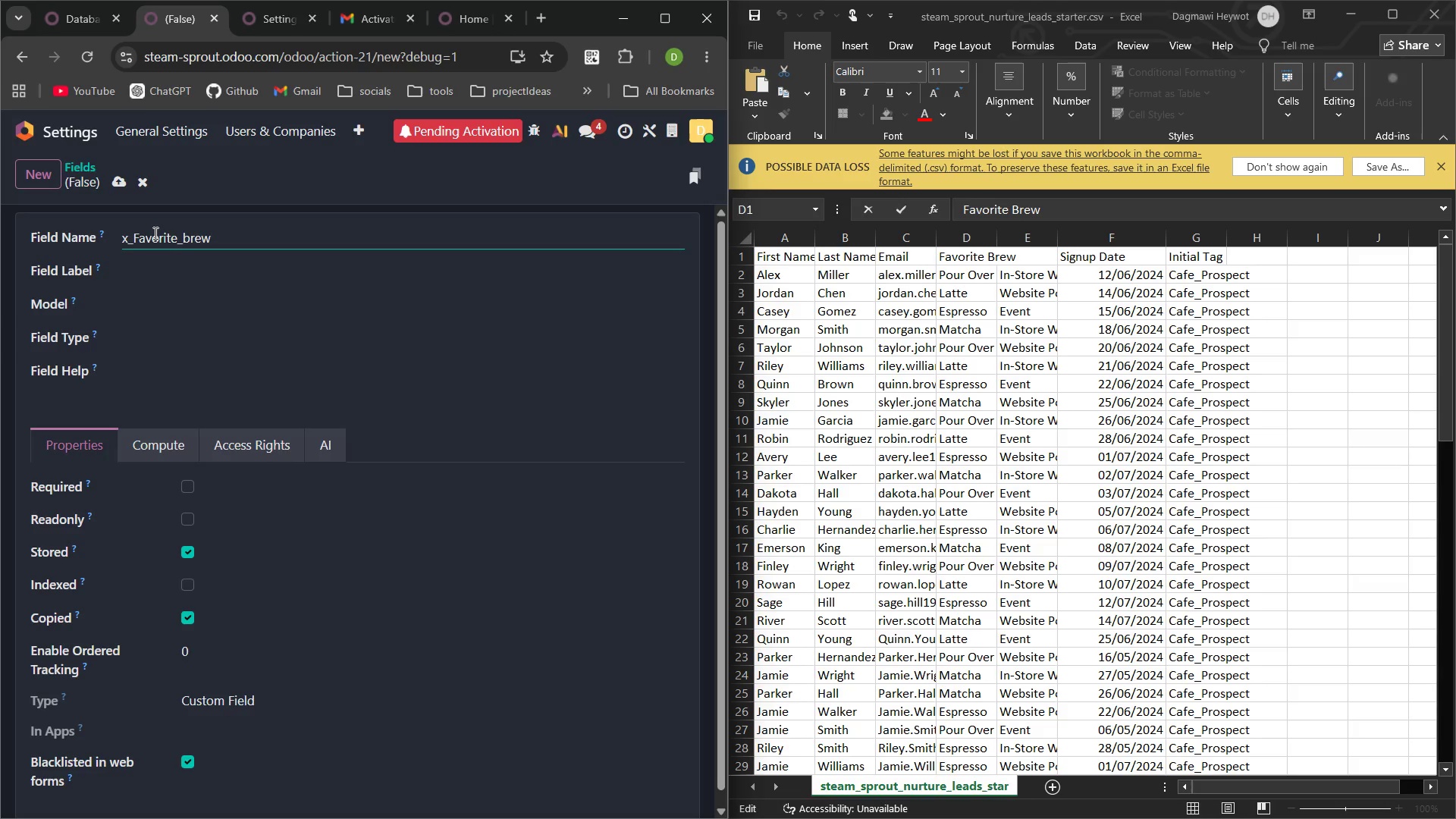 
key(ArrowRight)
 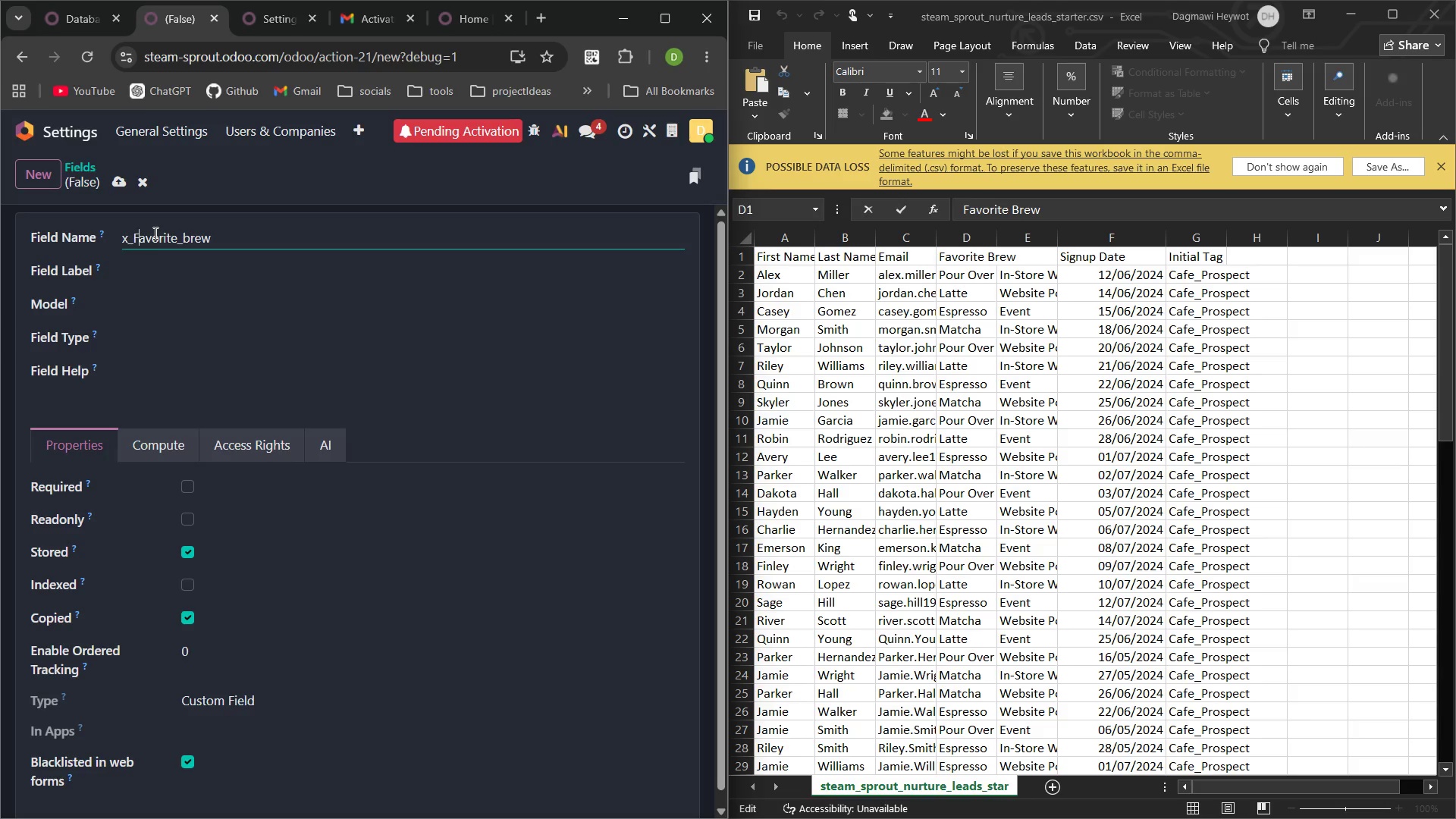 
key(Backspace)
 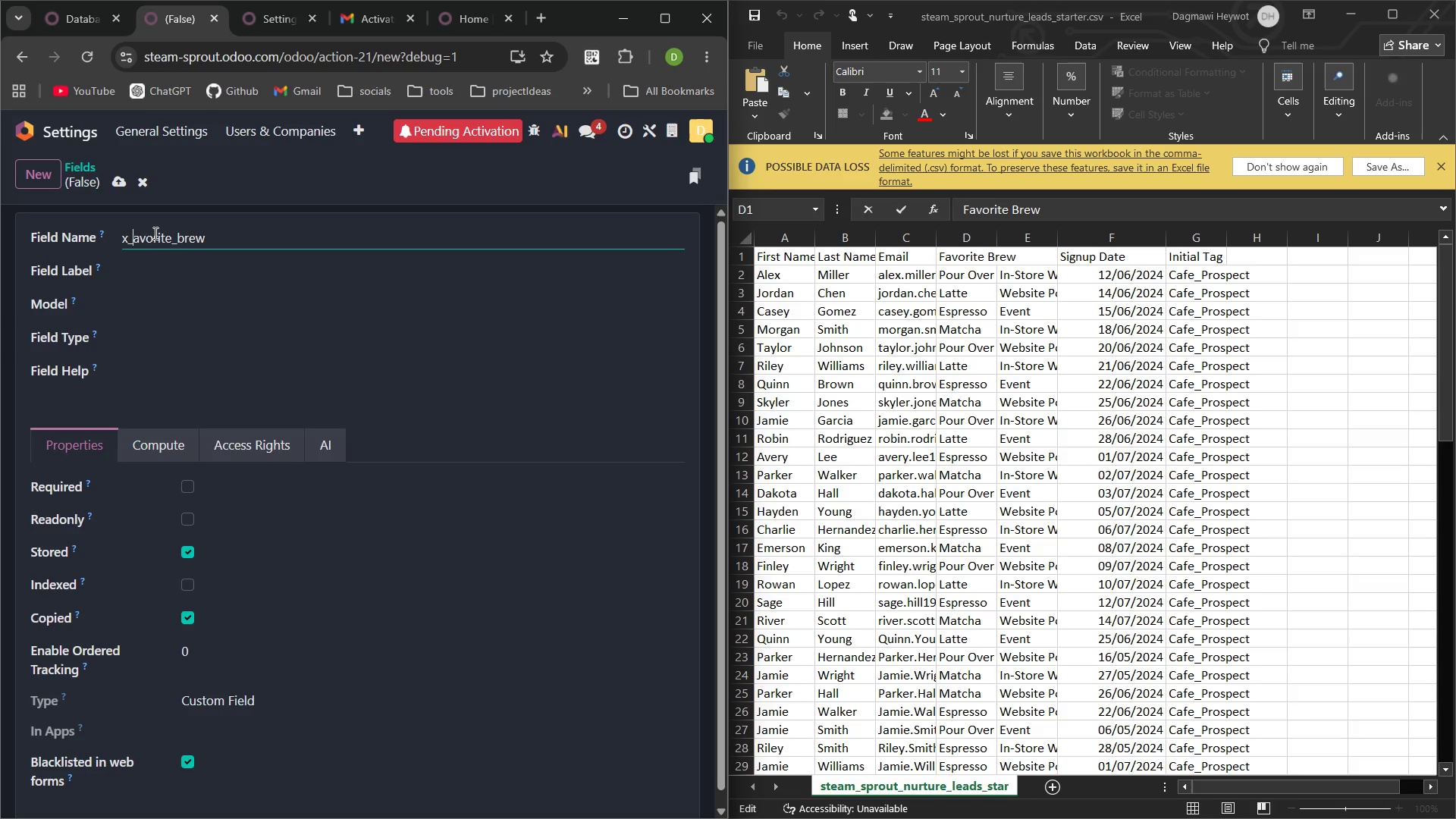 
key(F)
 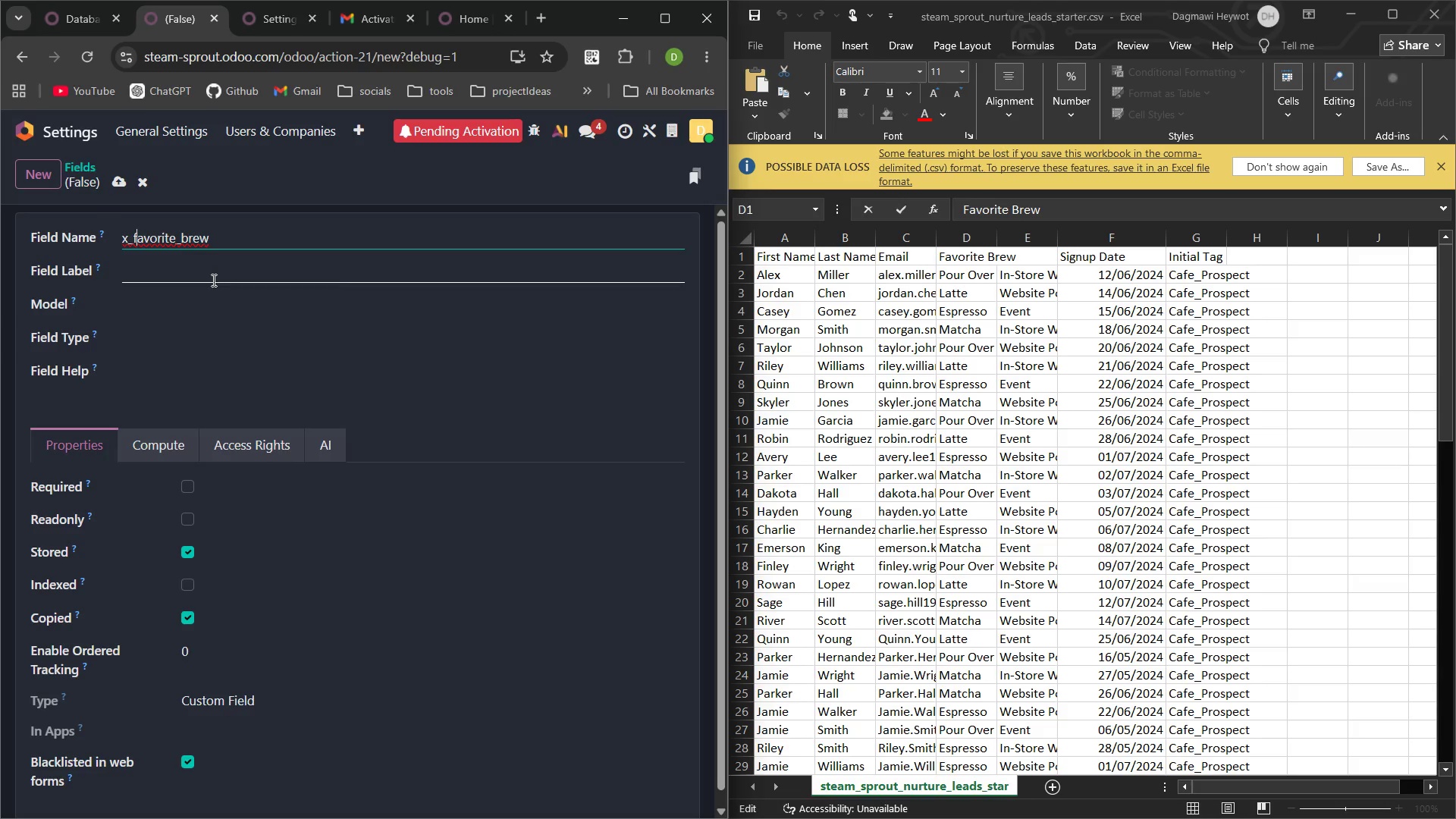 
left_click([212, 281])
 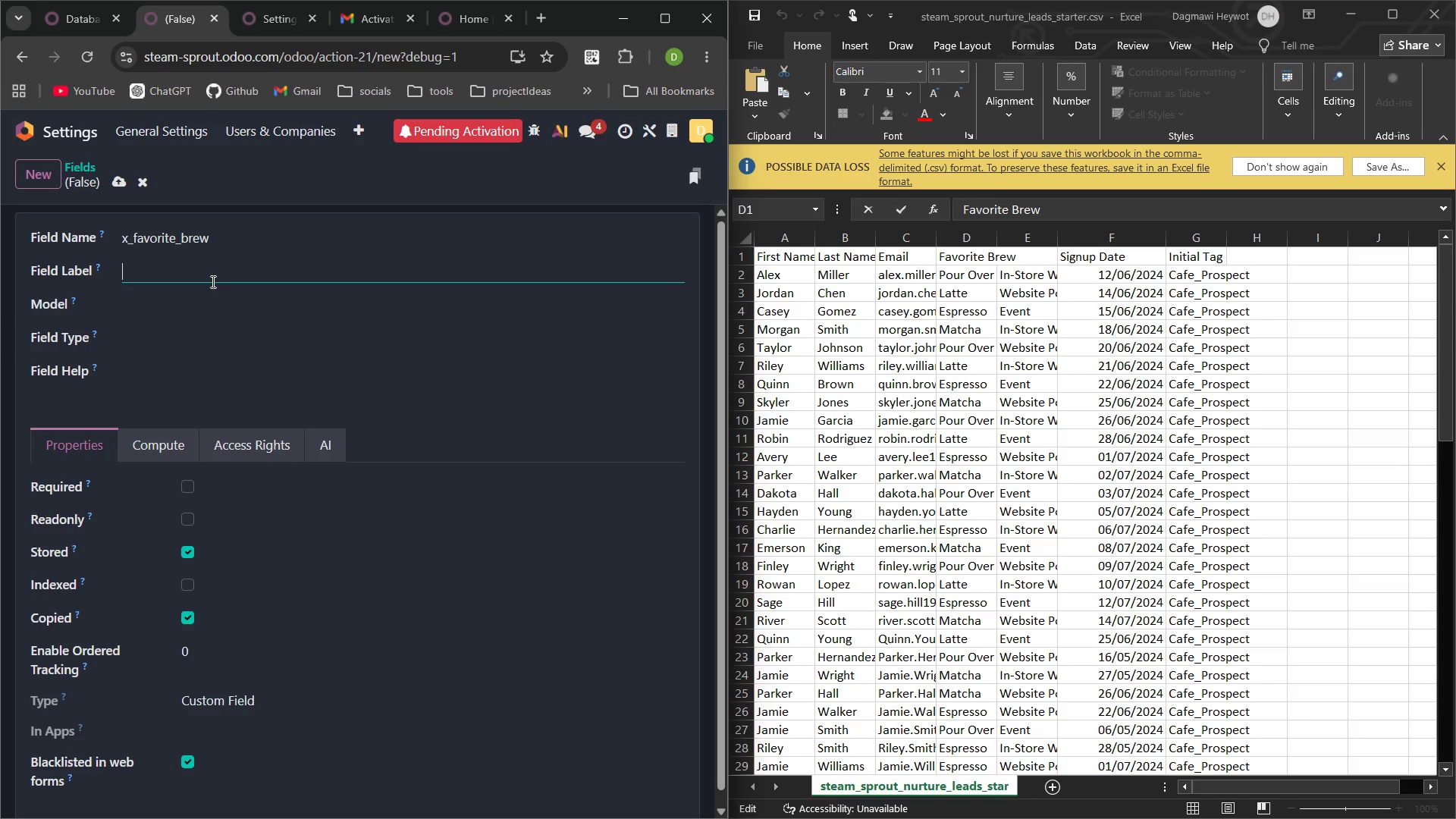 
key(Control+V)
 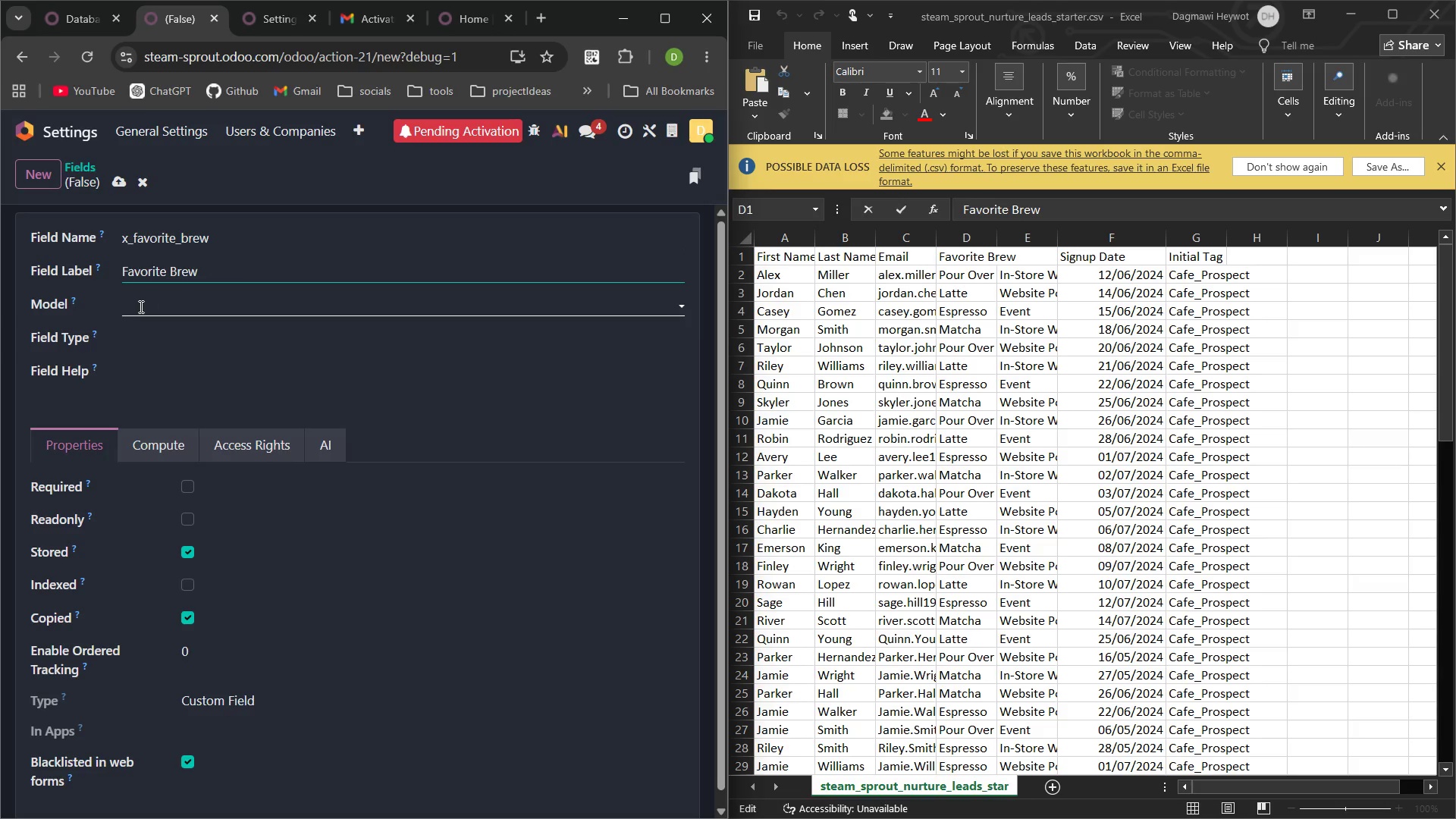 
left_click([137, 306])
 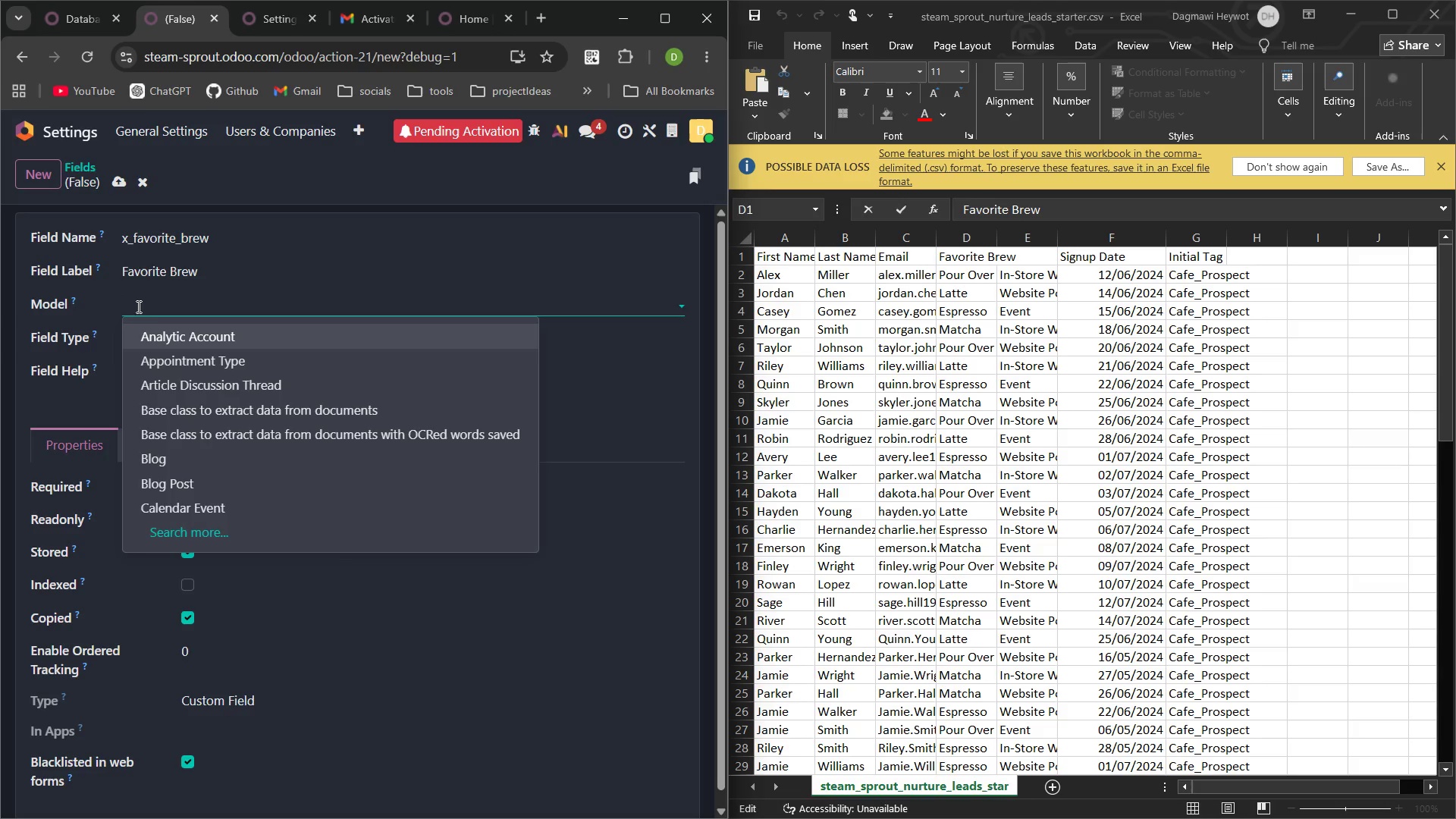 
wait(6.23)
 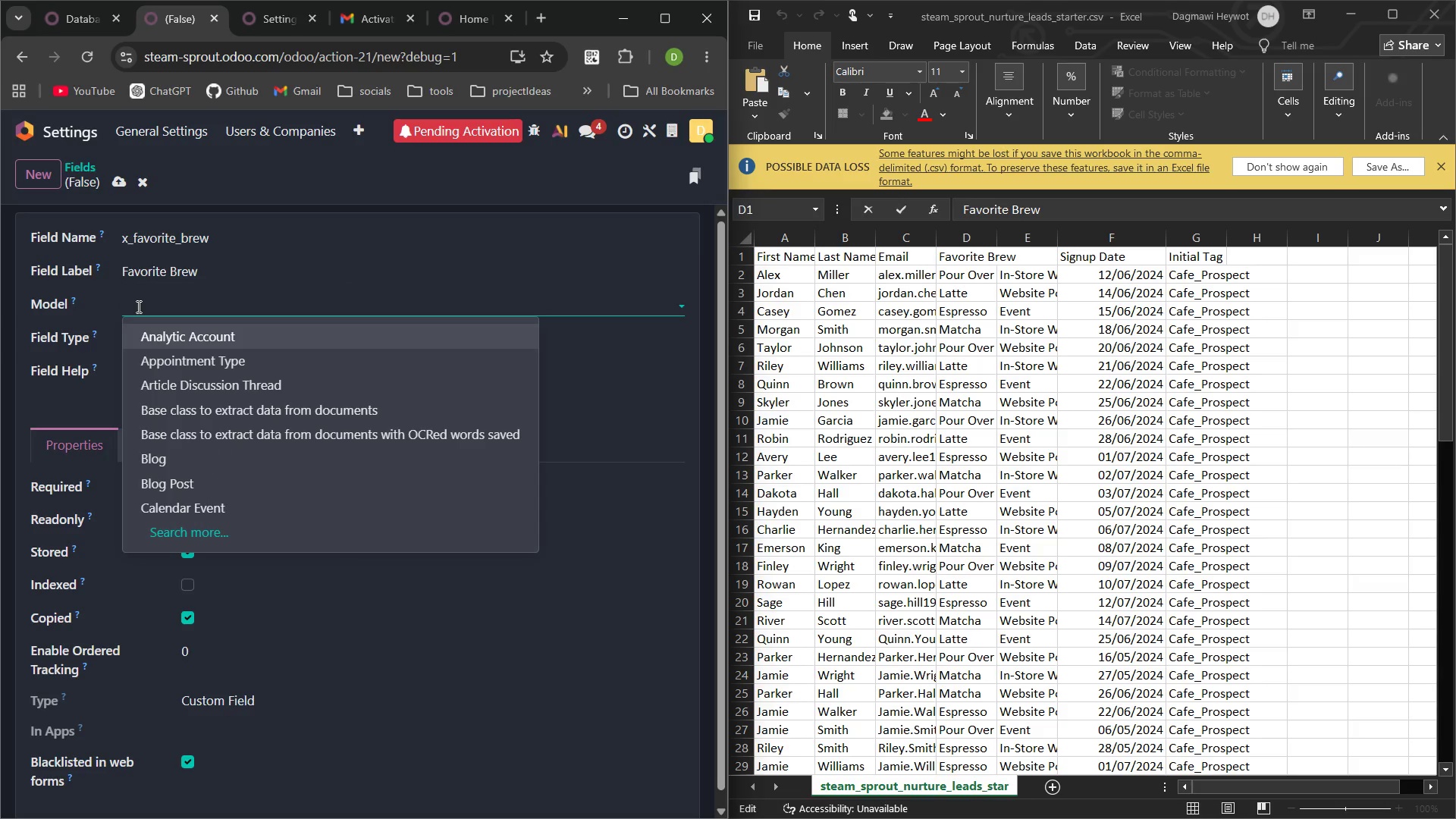 
left_click([202, 531])
 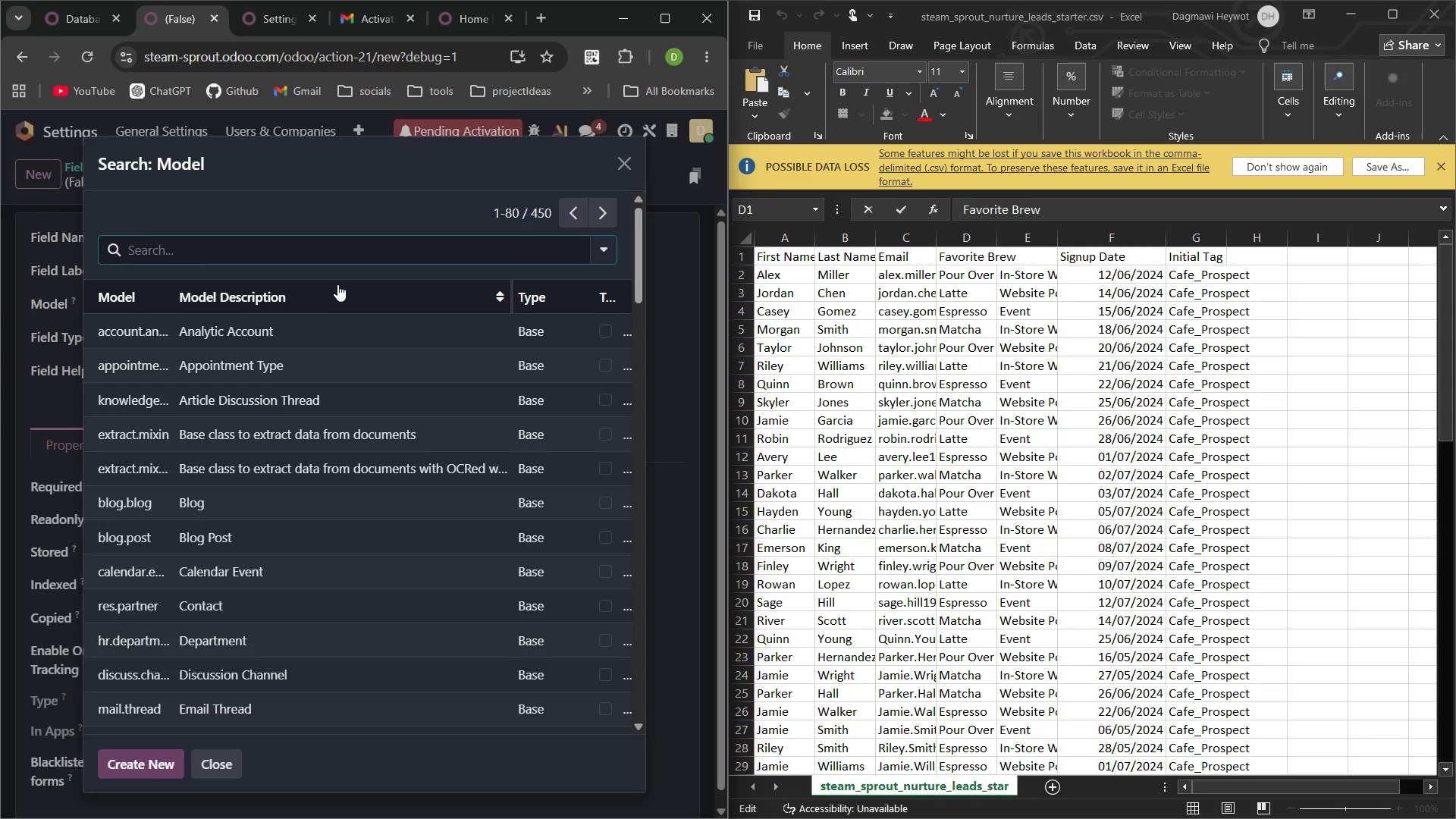 
type(lis)
key(Backspace)
key(Backspace)
key(Backspace)
type(cont)
 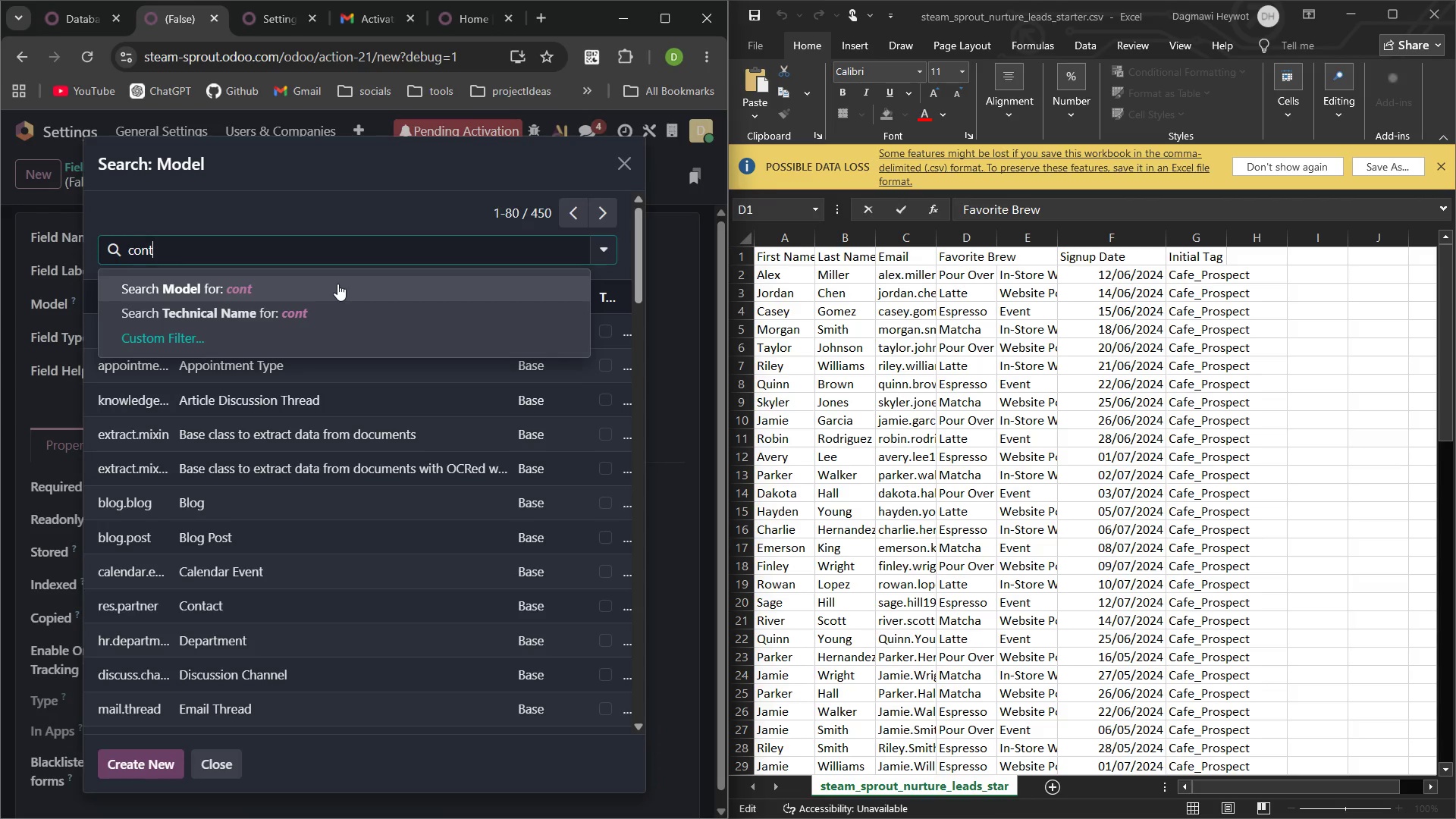 
key(Enter)
 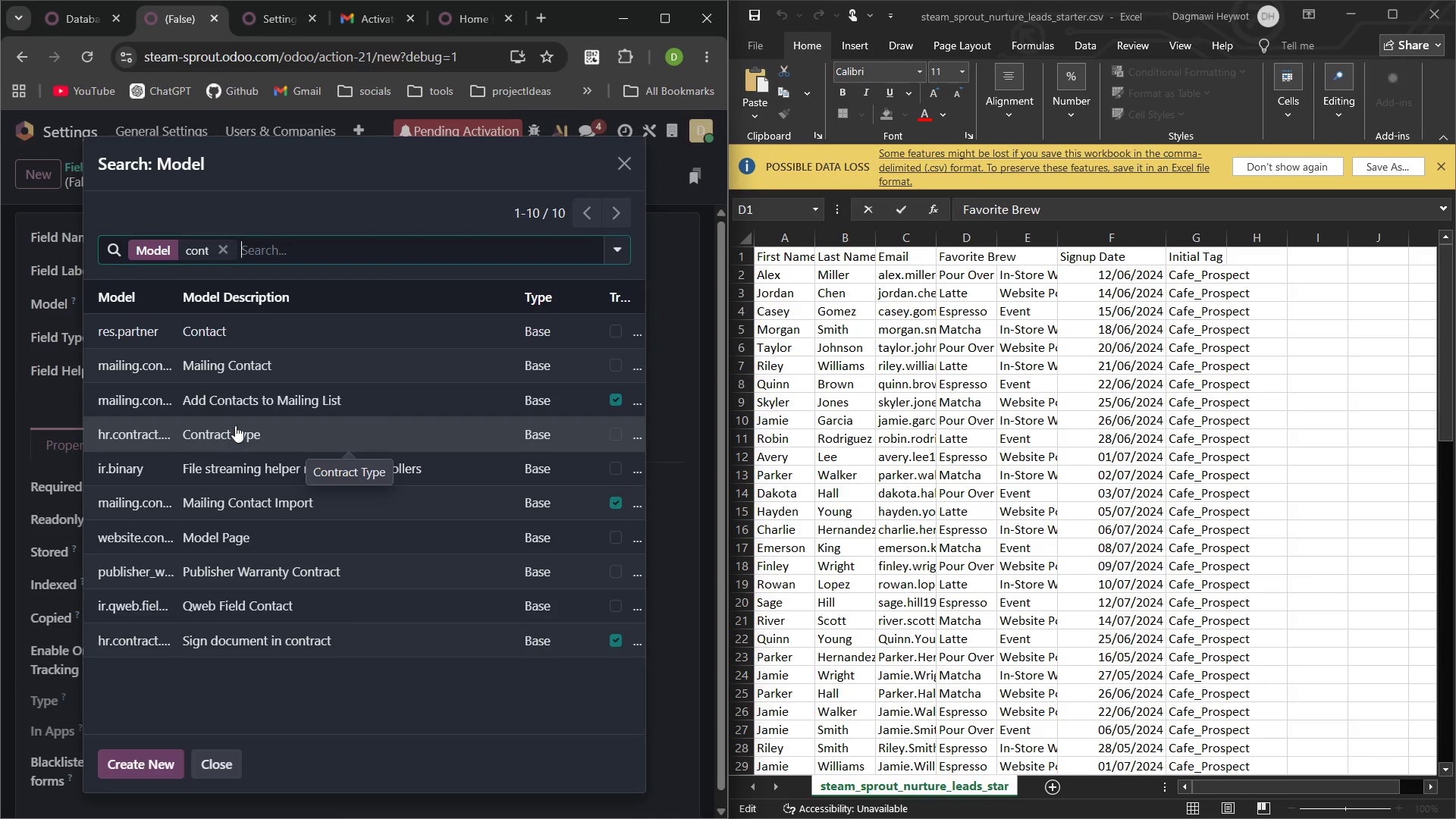 
wait(5.39)
 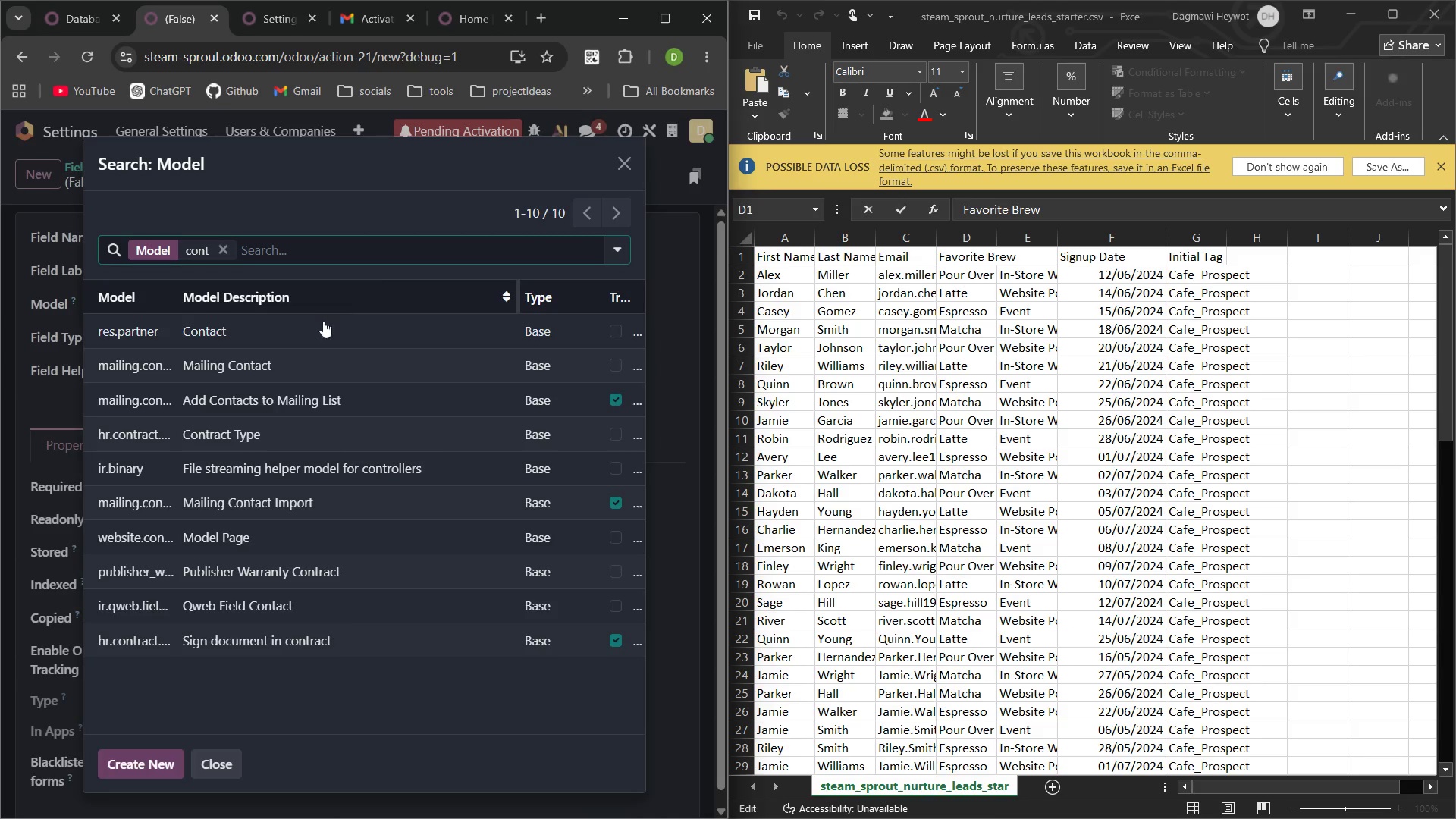 
mouse_move([253, 510])
 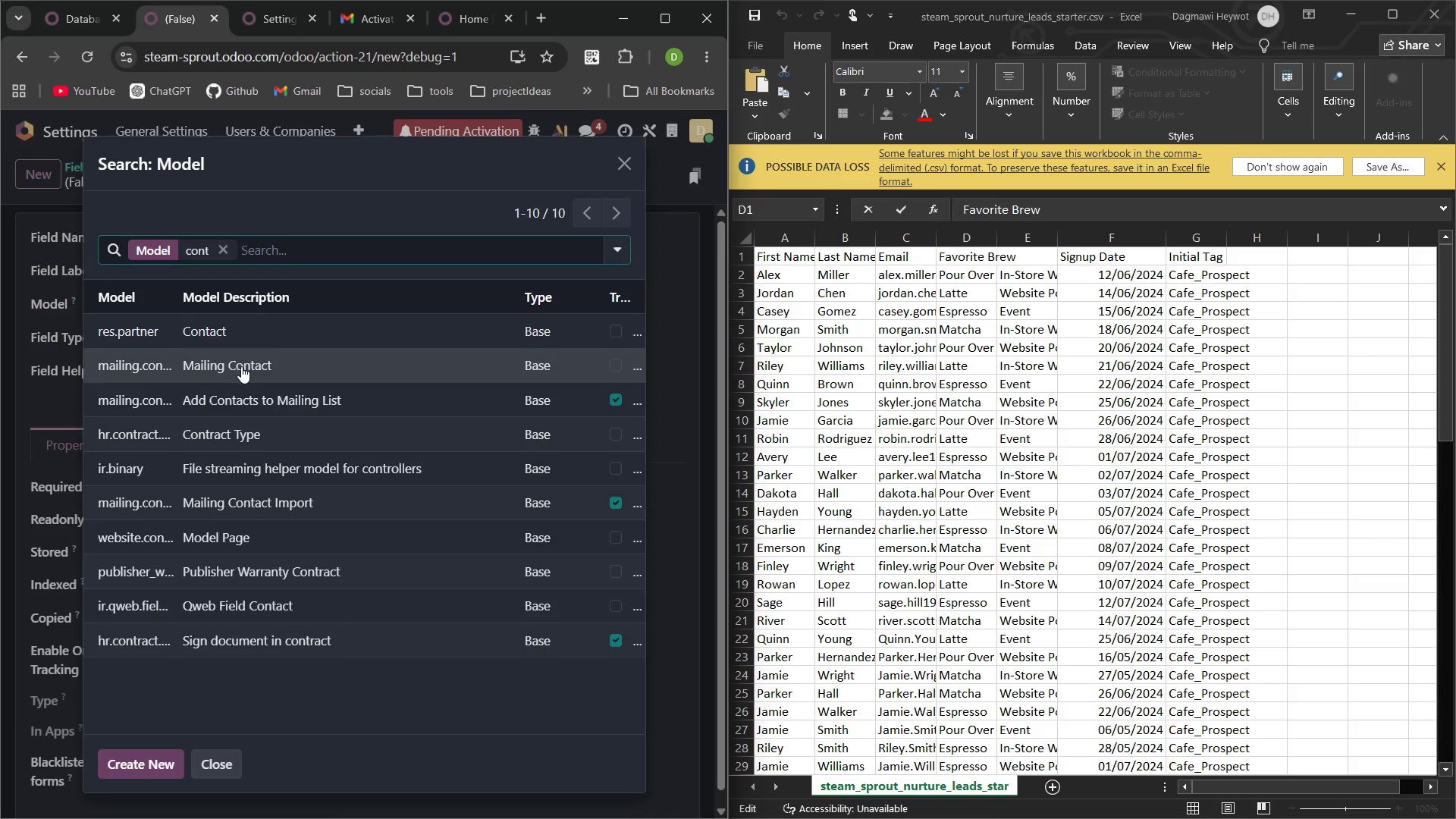 
left_click([240, 367])
 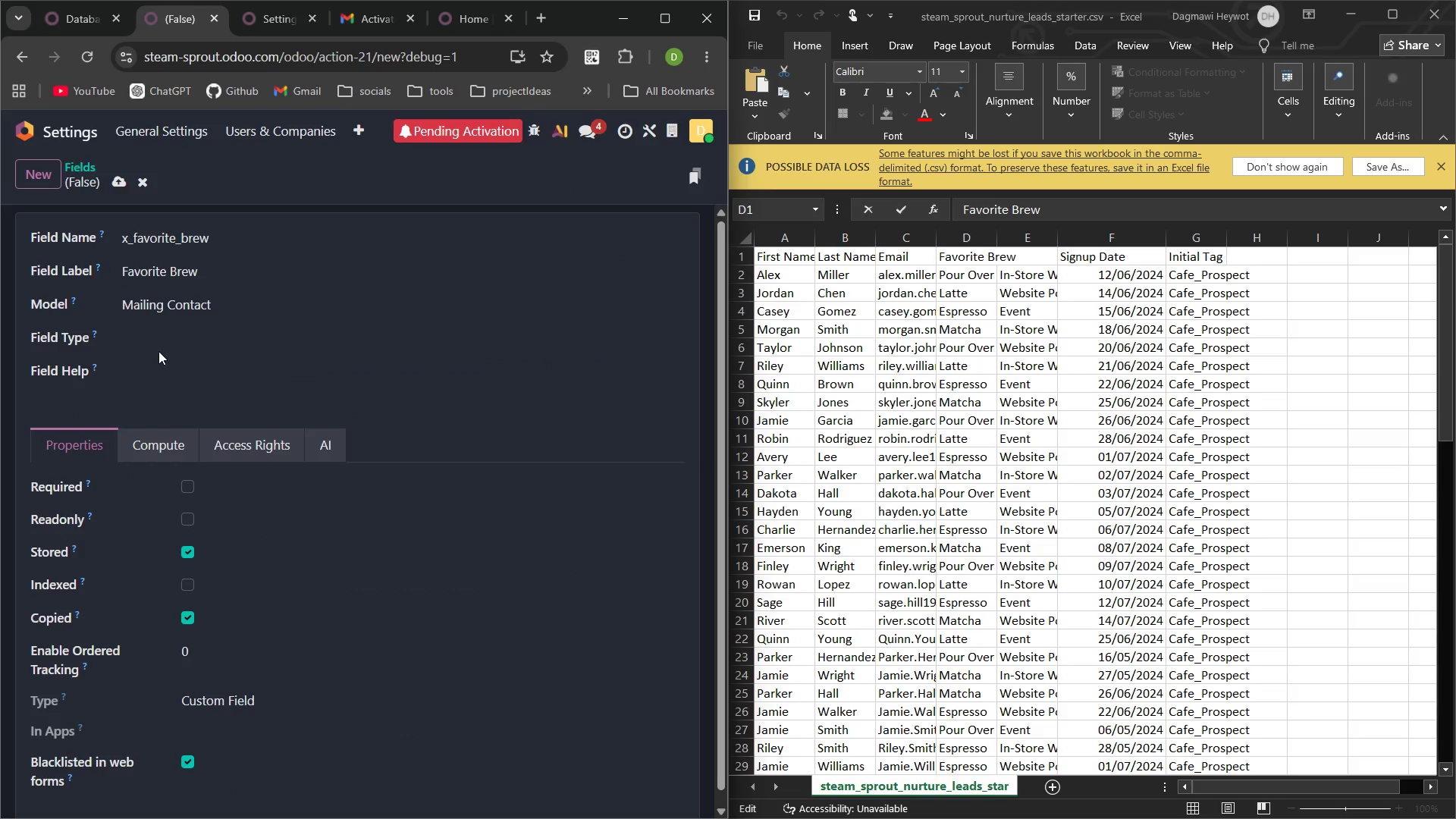 
left_click([163, 335])
 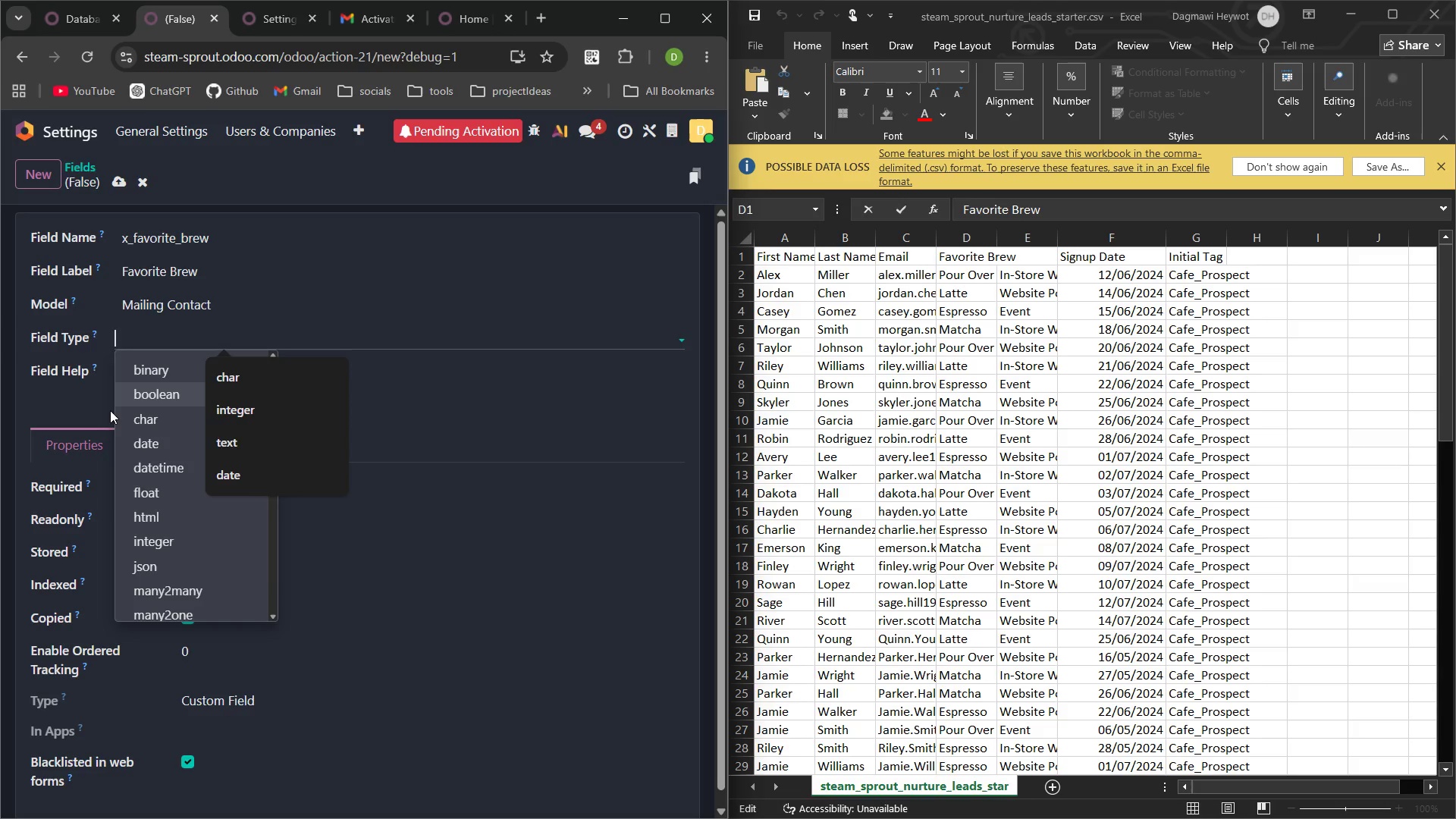 
wait(25.09)
 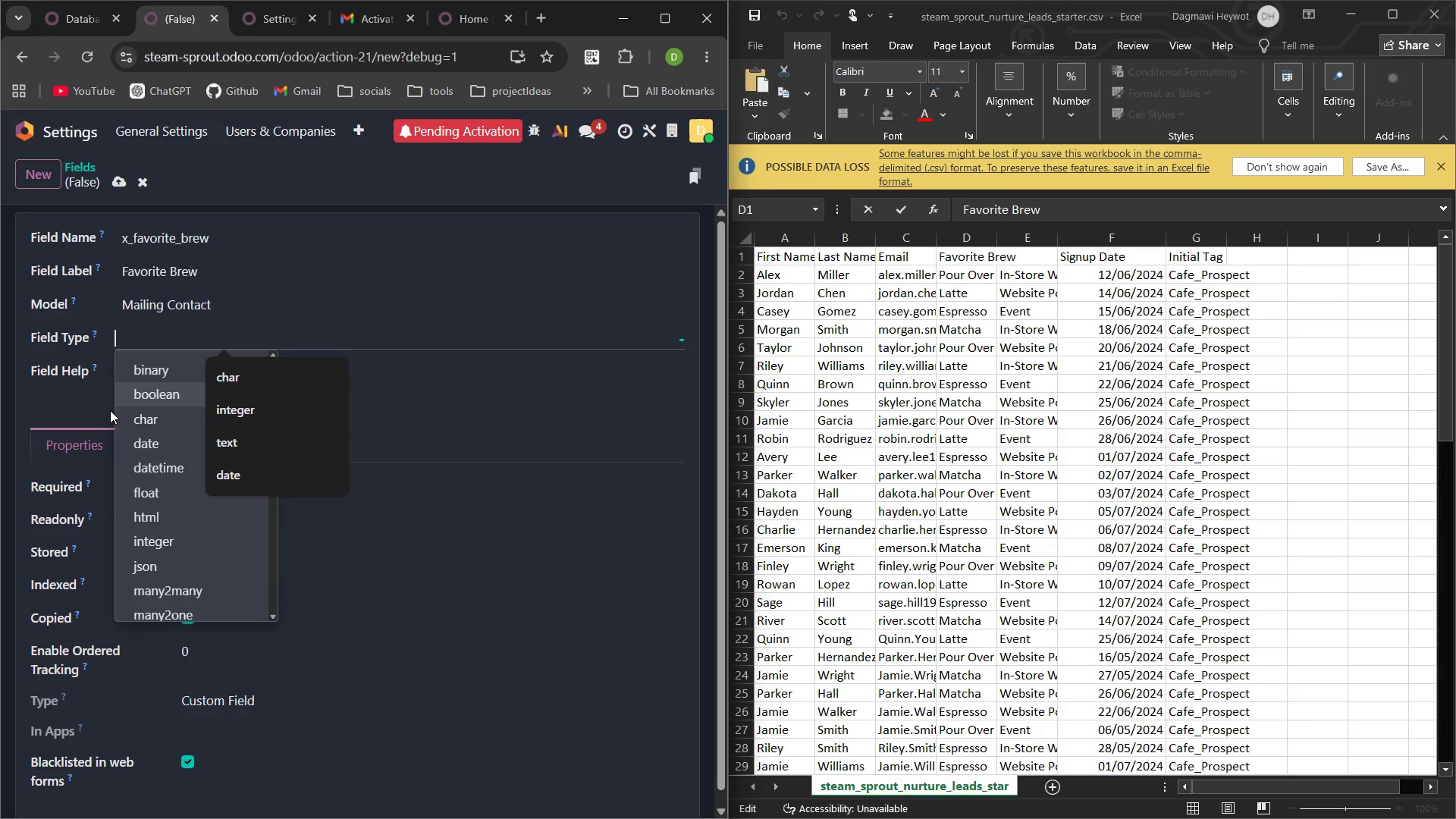 
left_click([168, 417])
 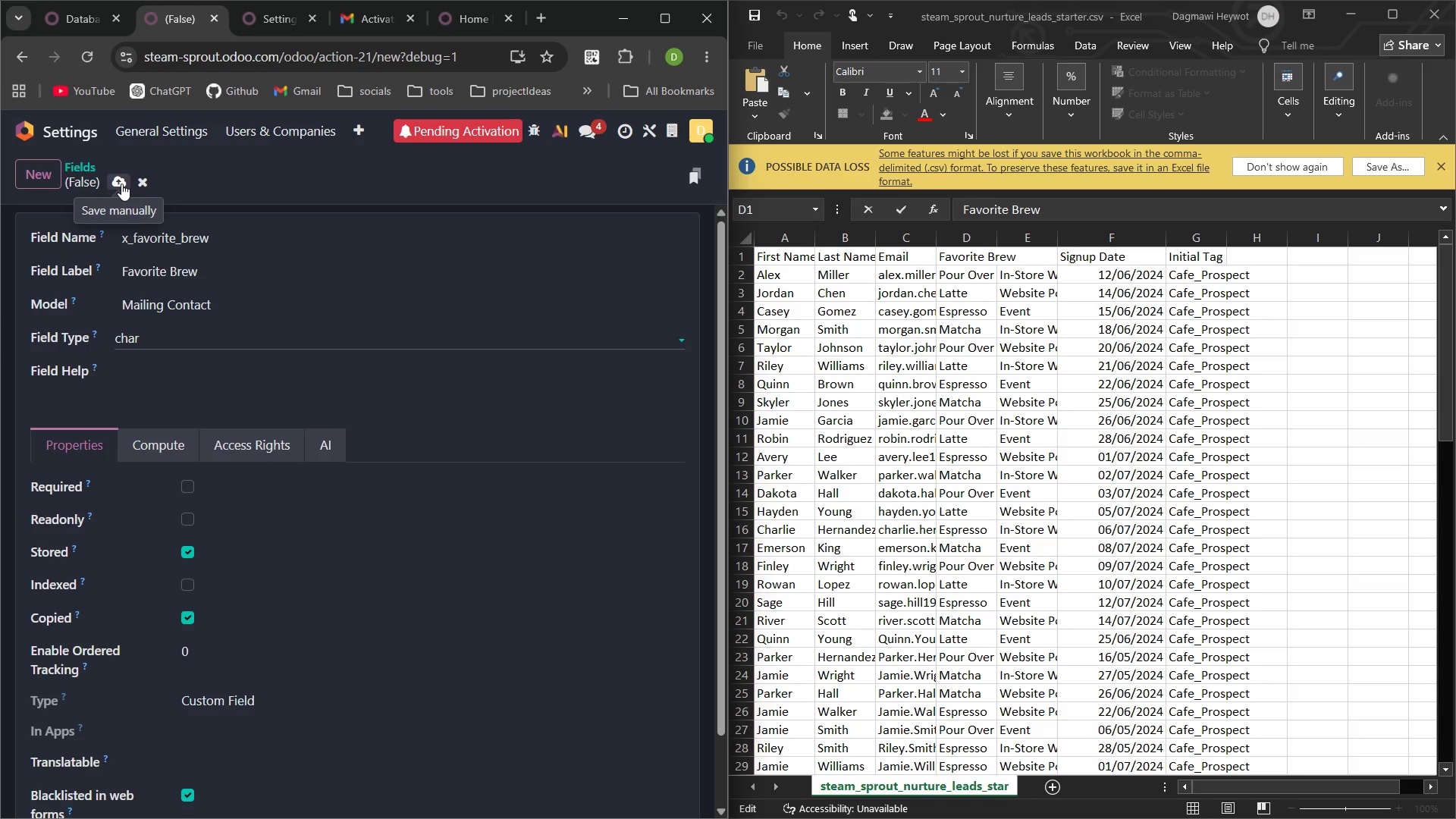 
wait(11.61)
 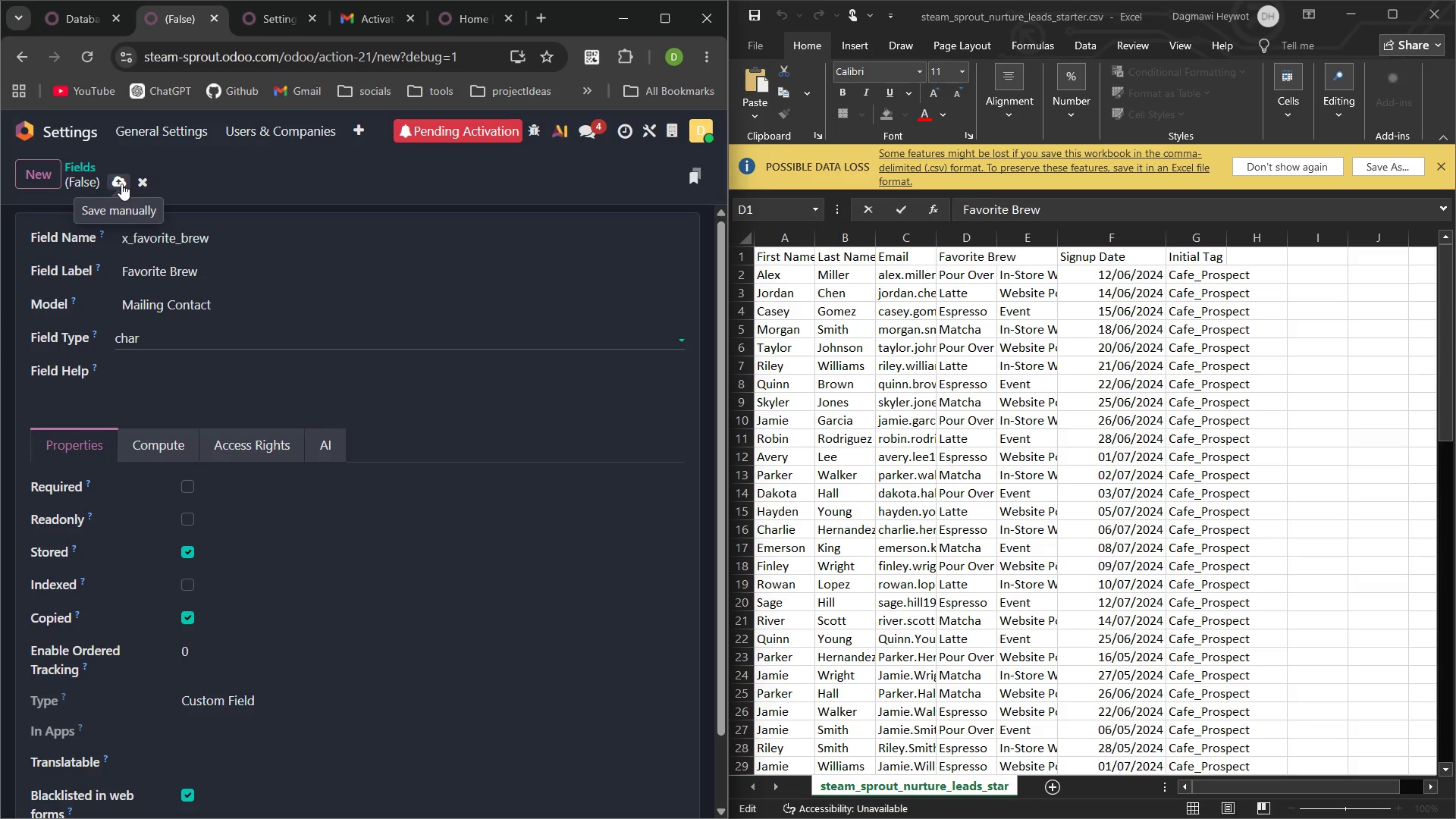 
left_click([121, 184])
 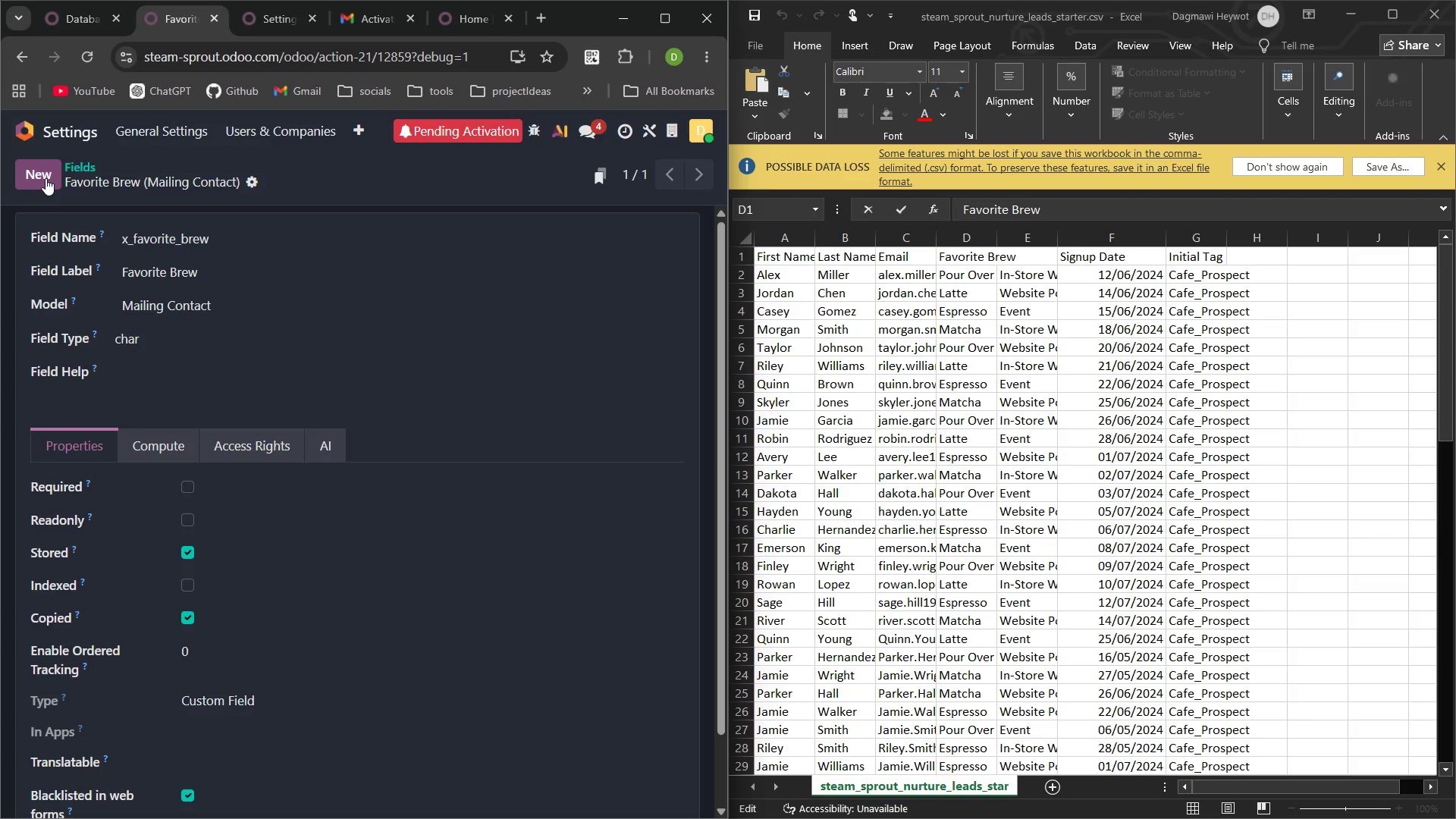 
wait(11.22)
 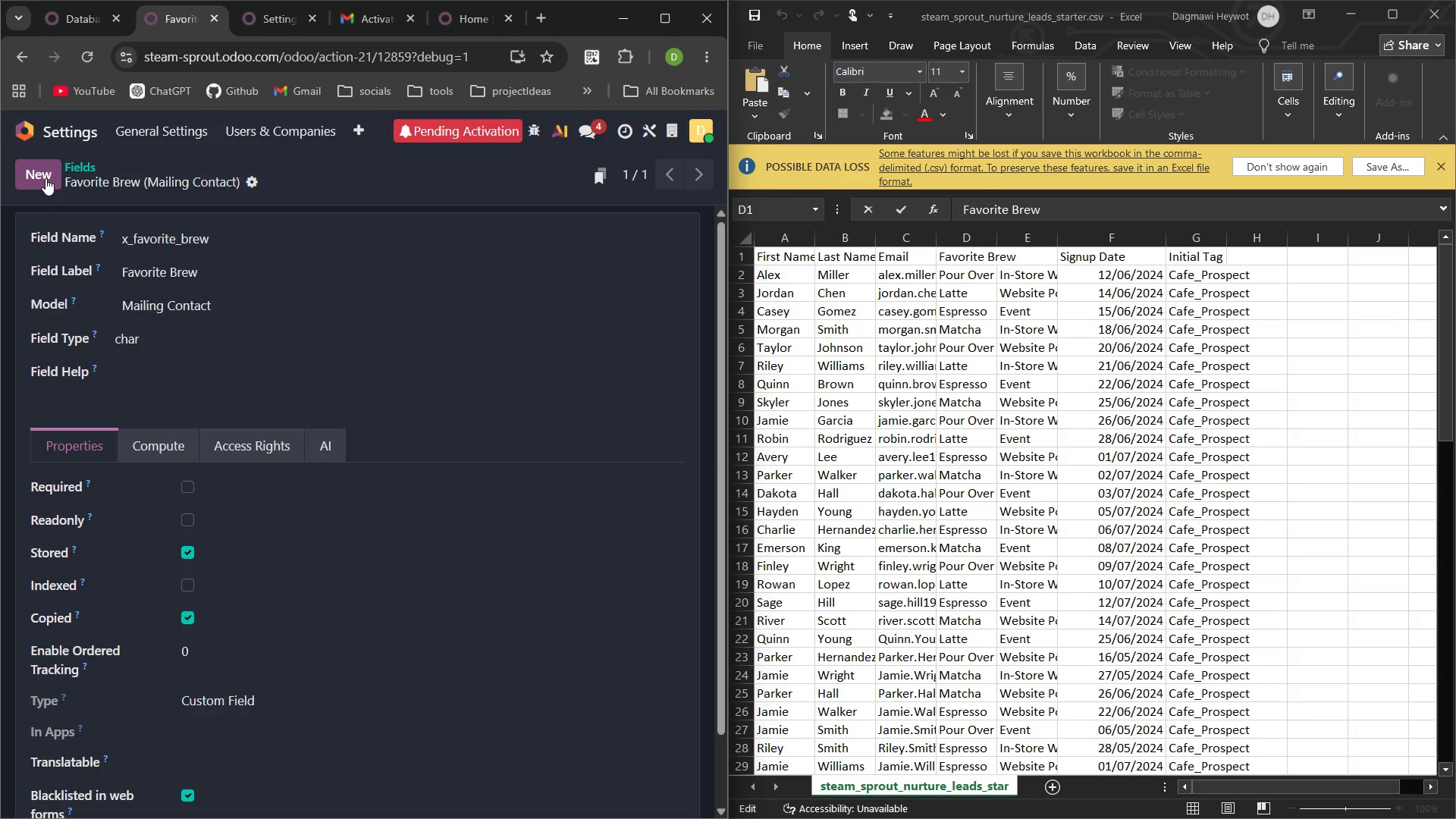 
left_click([46, 178])
 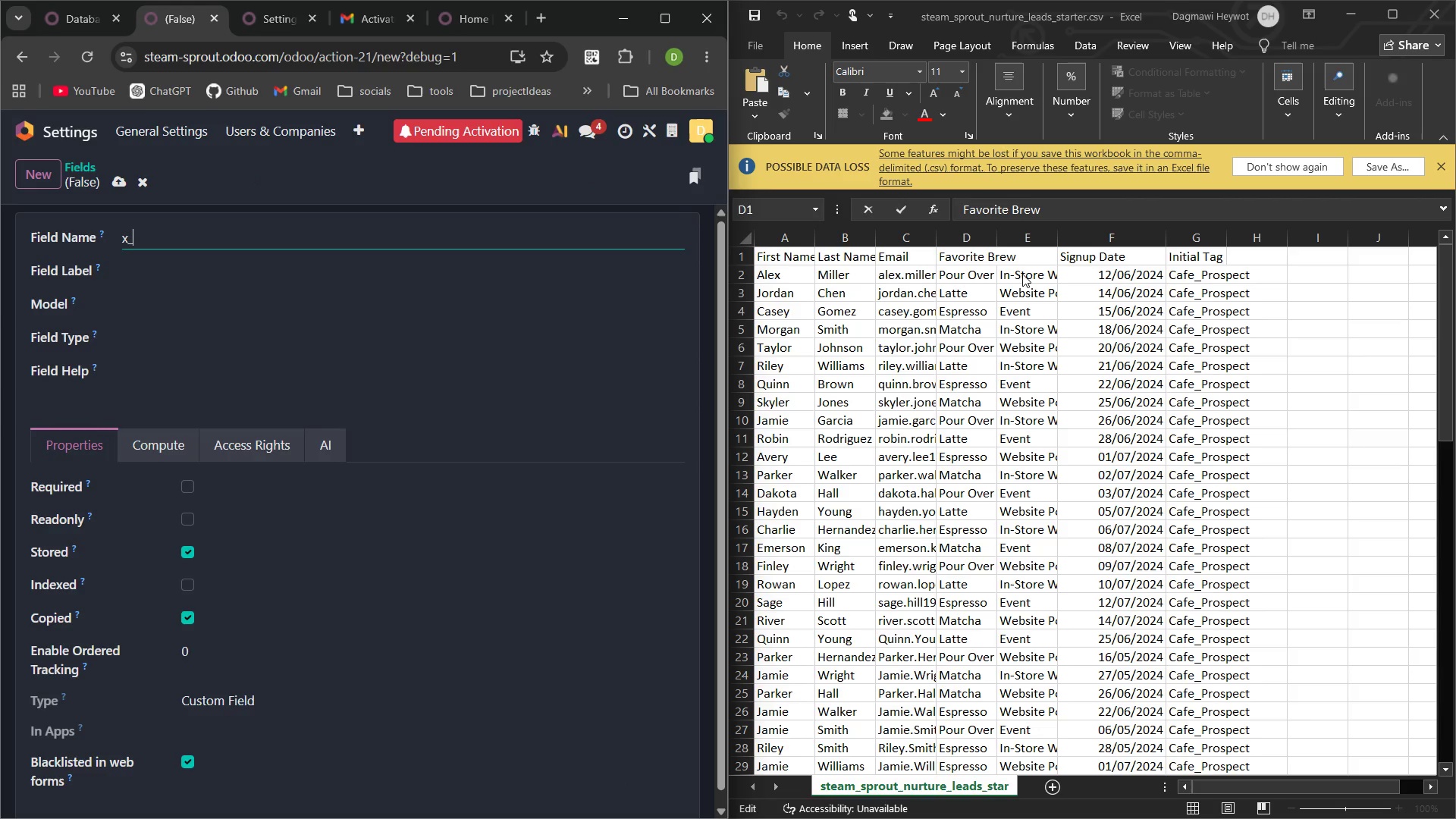 
left_click([1027, 279])
 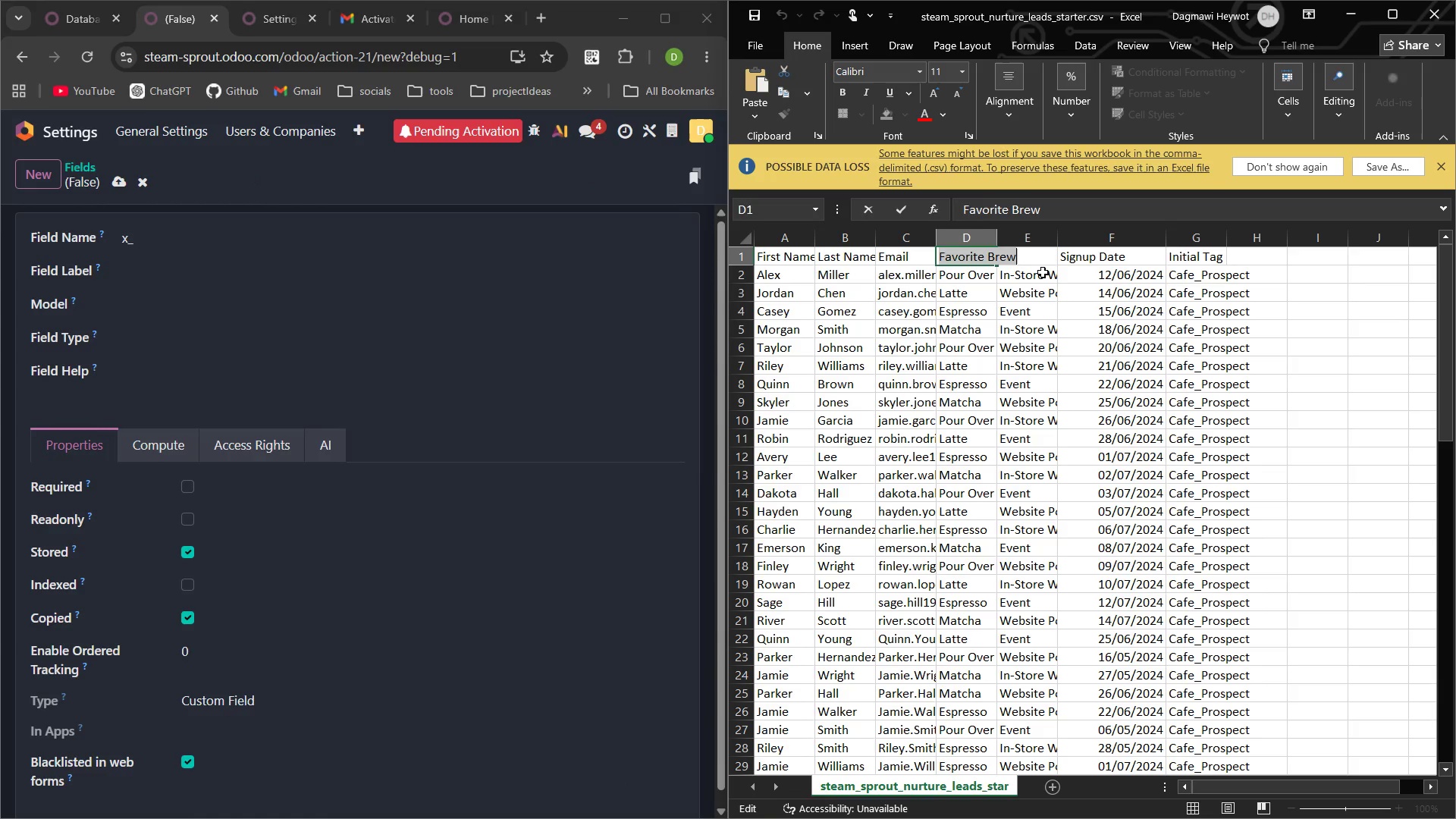 
double_click([1043, 272])
 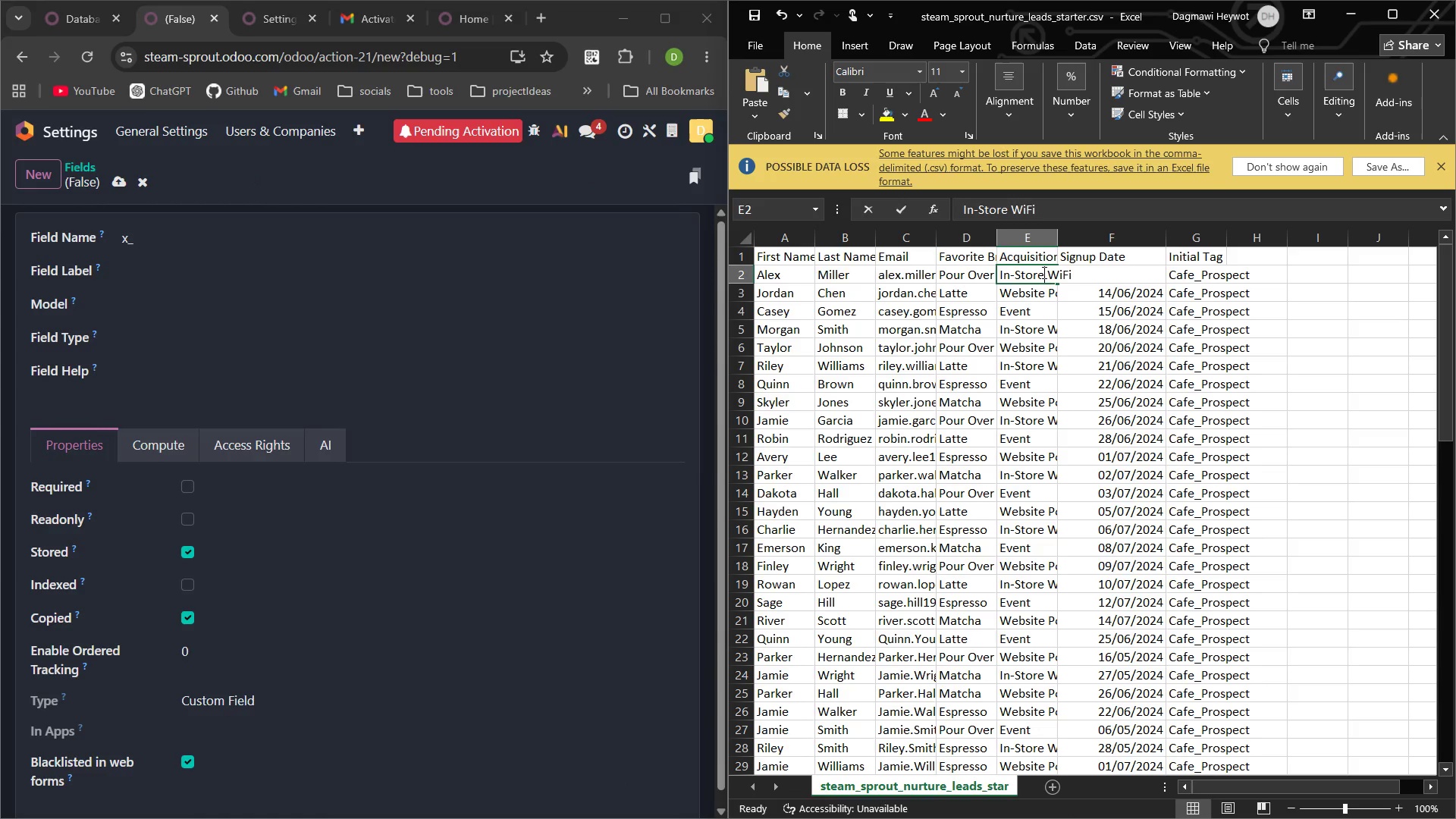 
triple_click([1043, 272])
 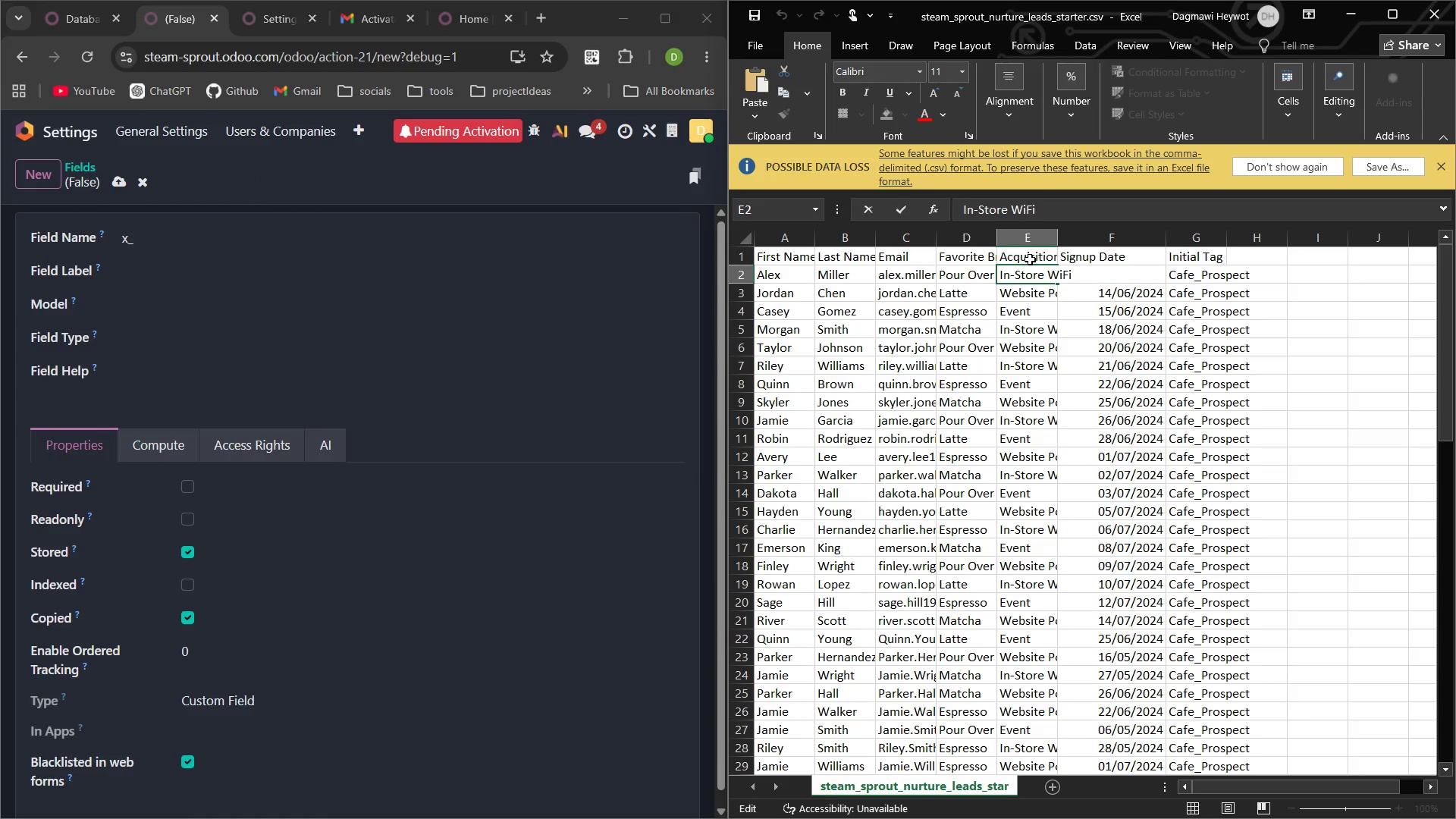 
double_click([1030, 259])
 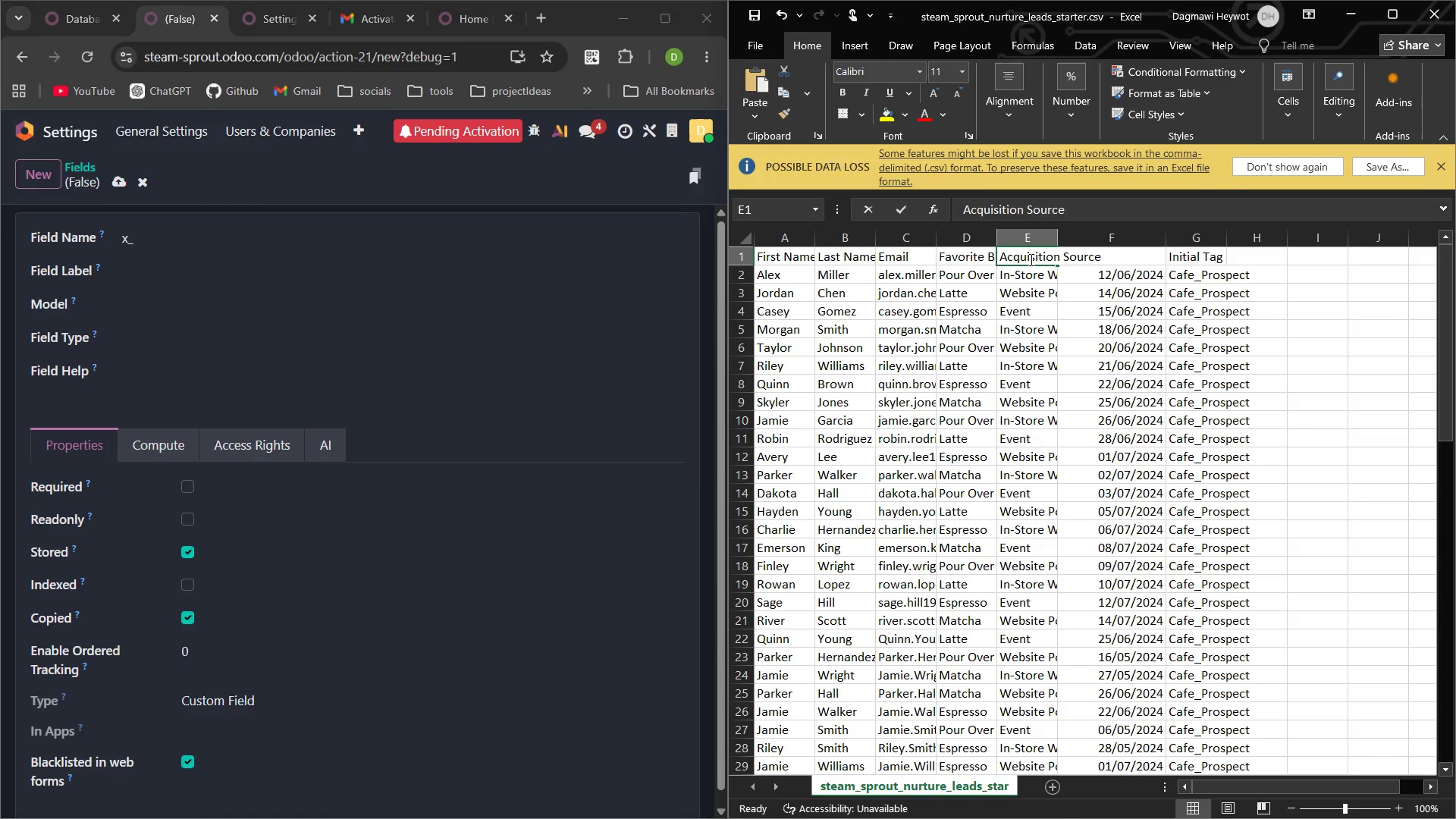 
triple_click([1030, 259])
 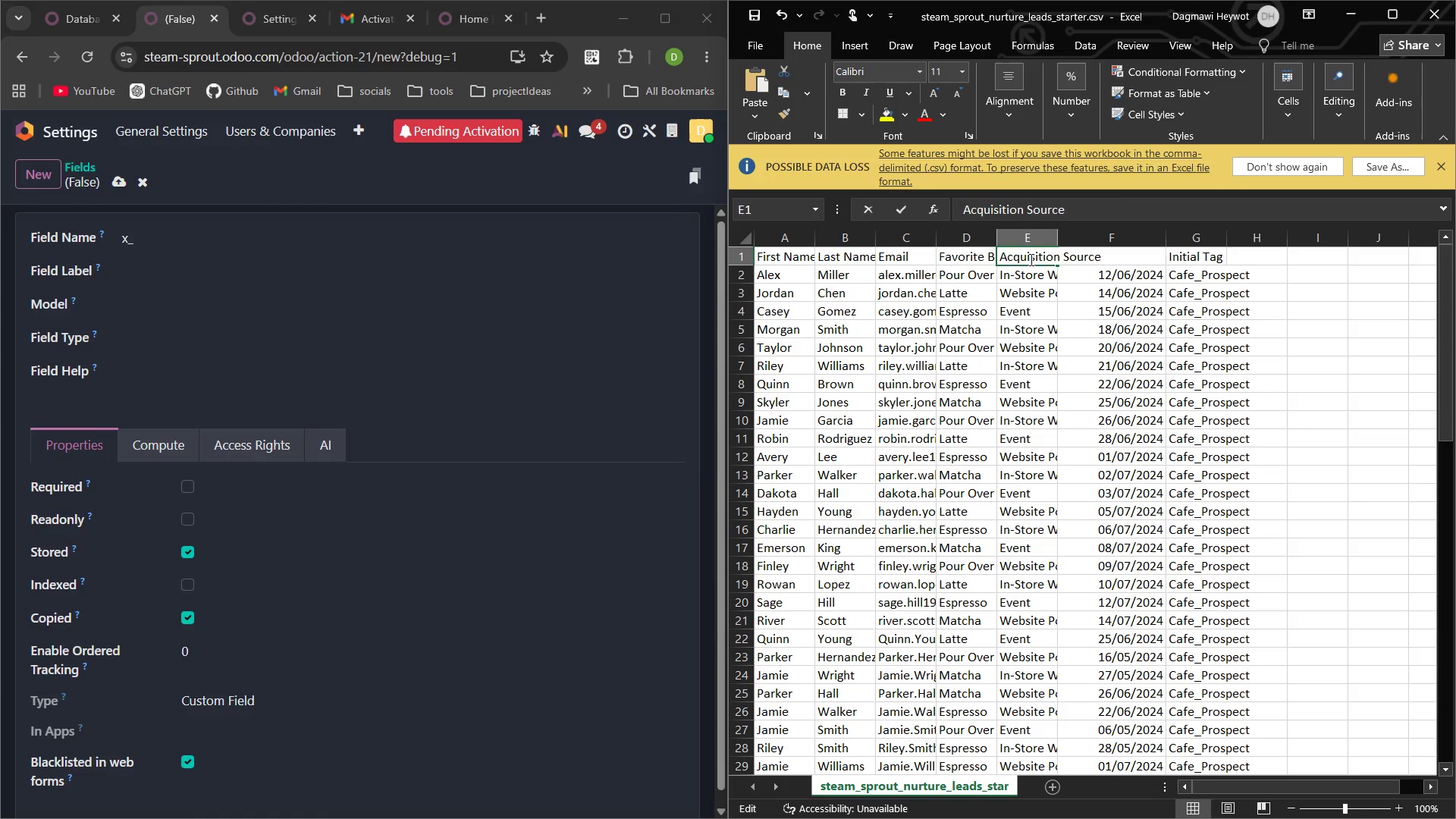 
triple_click([1030, 259])
 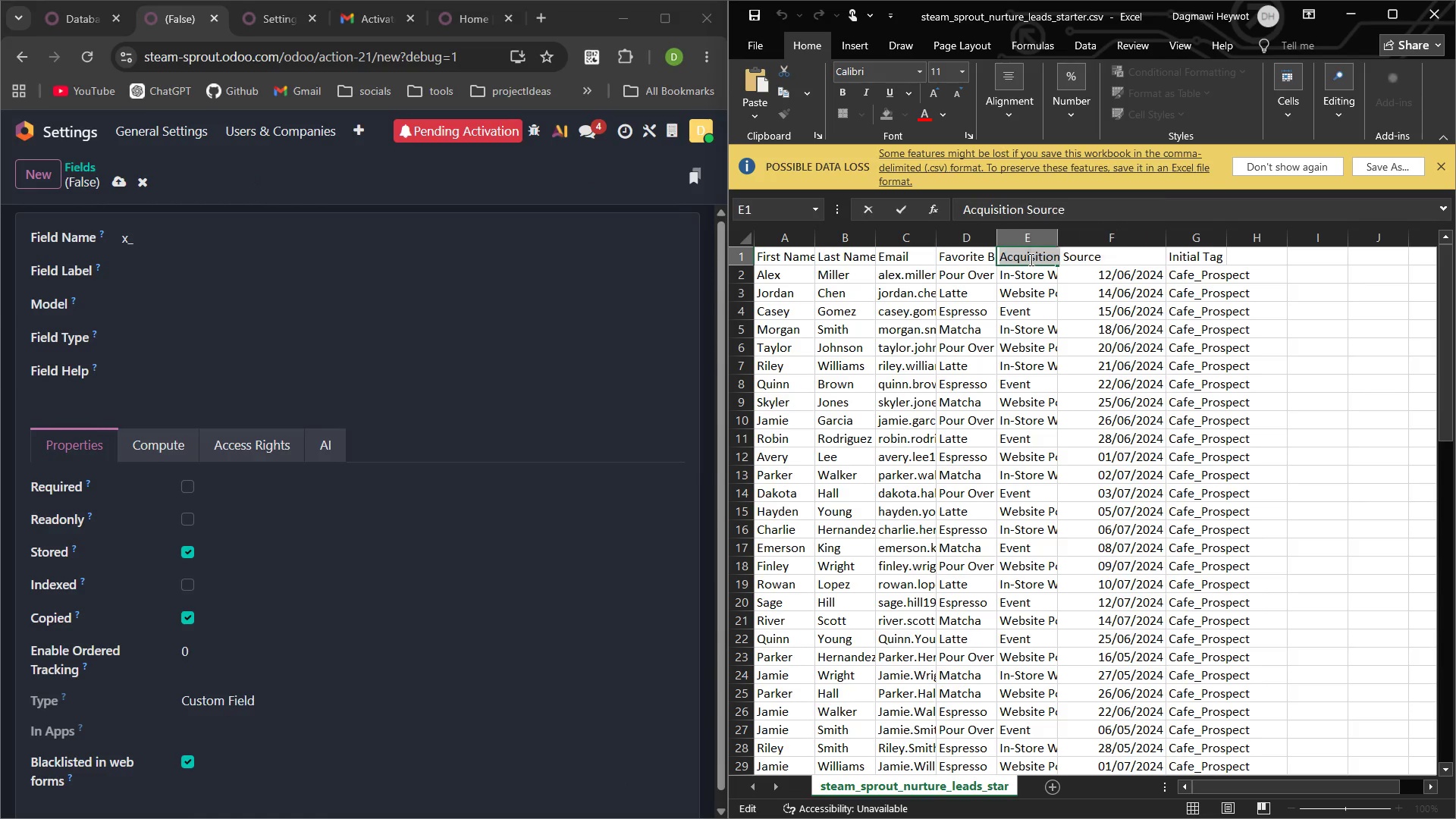 
double_click([1030, 259])
 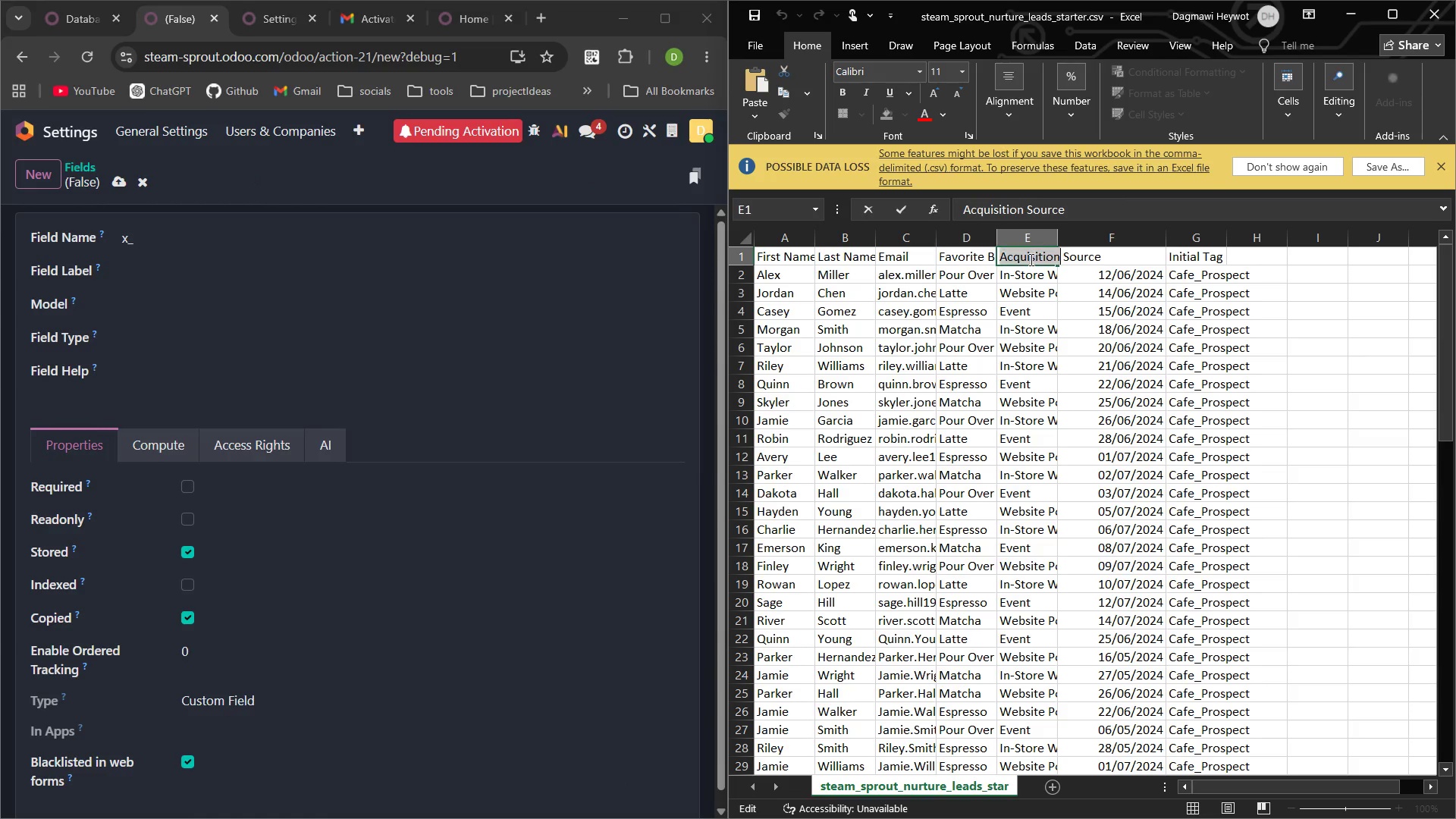 
triple_click([1030, 259])
 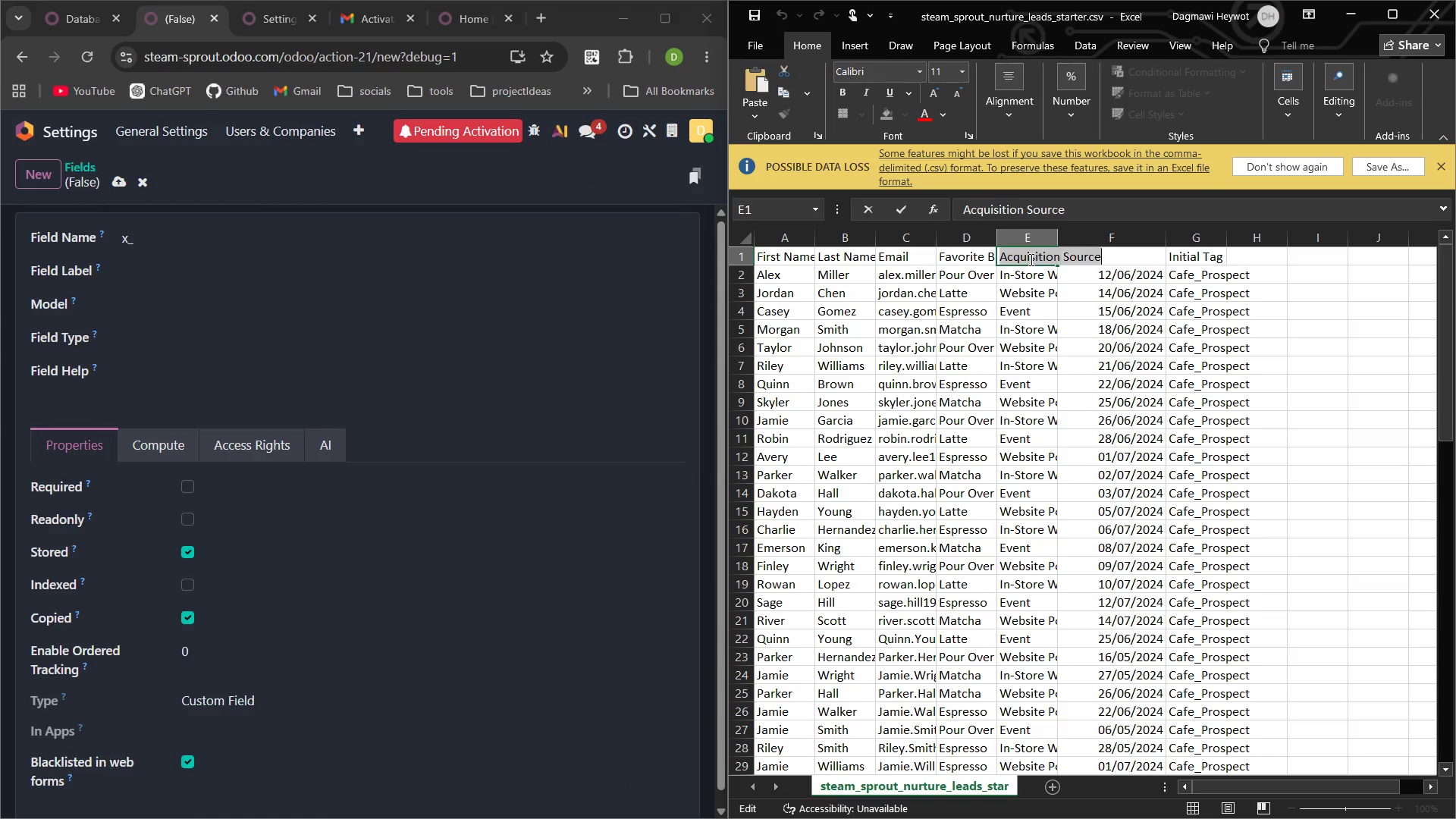 
triple_click([1030, 259])
 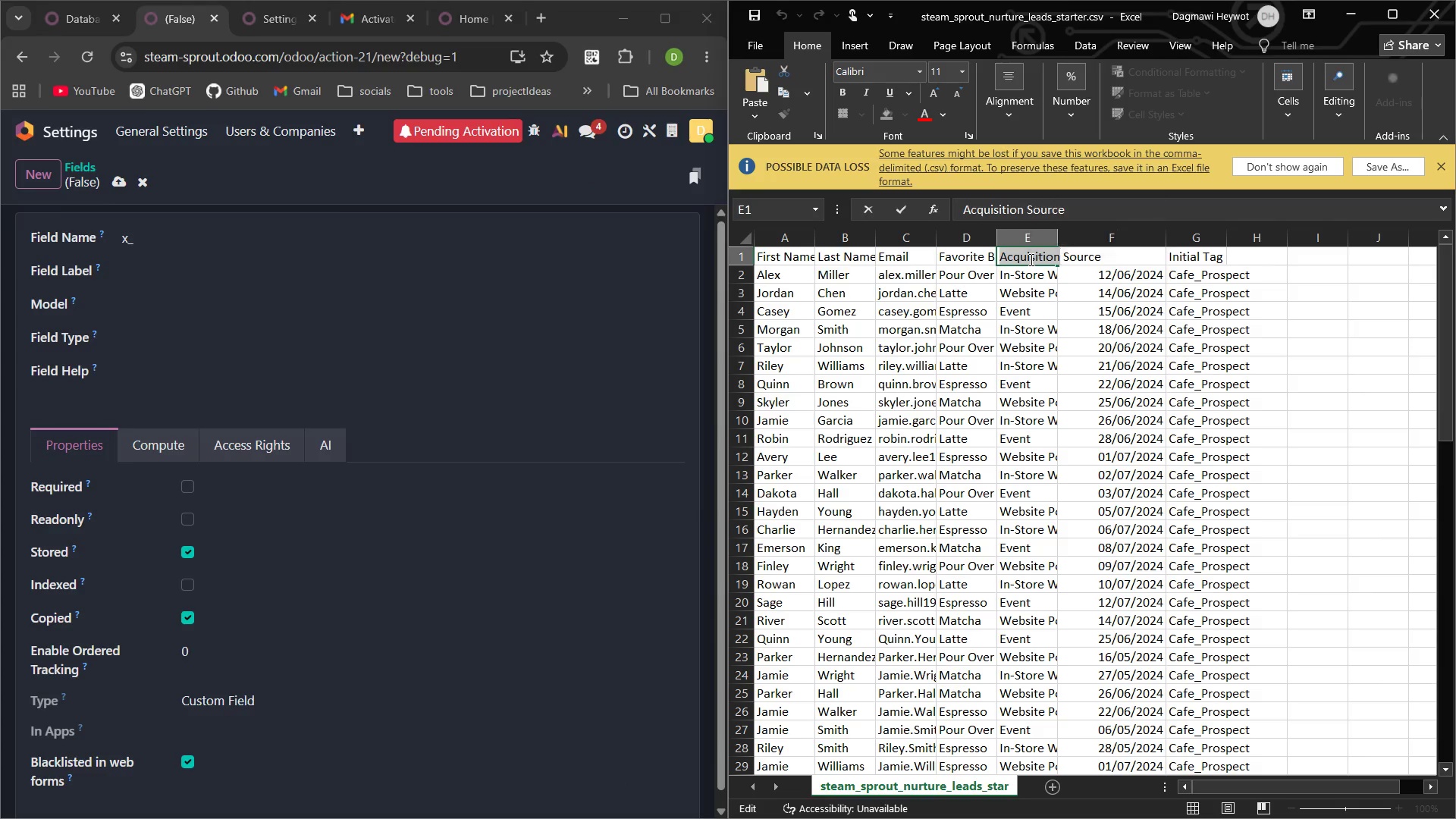 
double_click([1030, 259])
 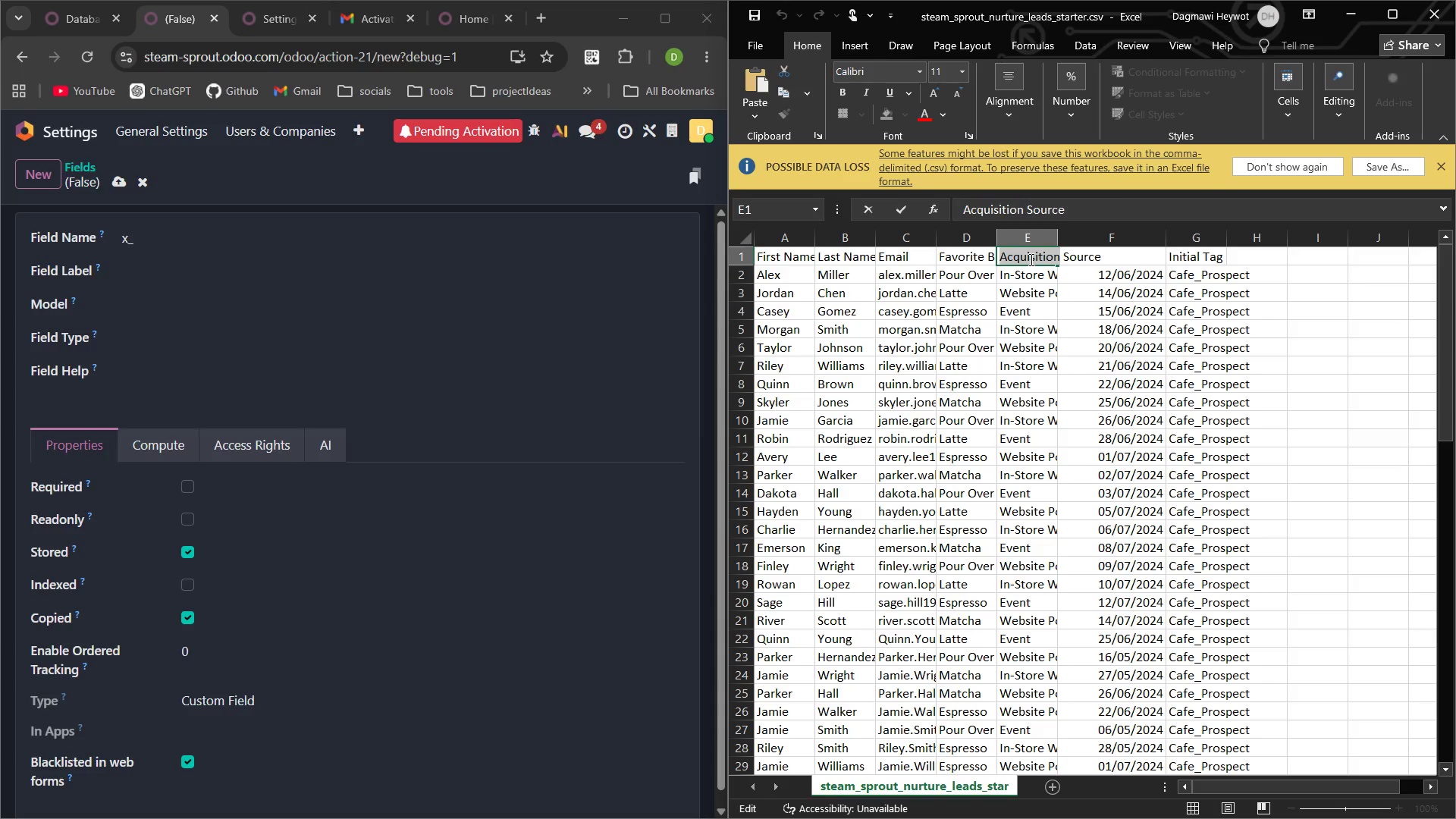 
triple_click([1030, 259])
 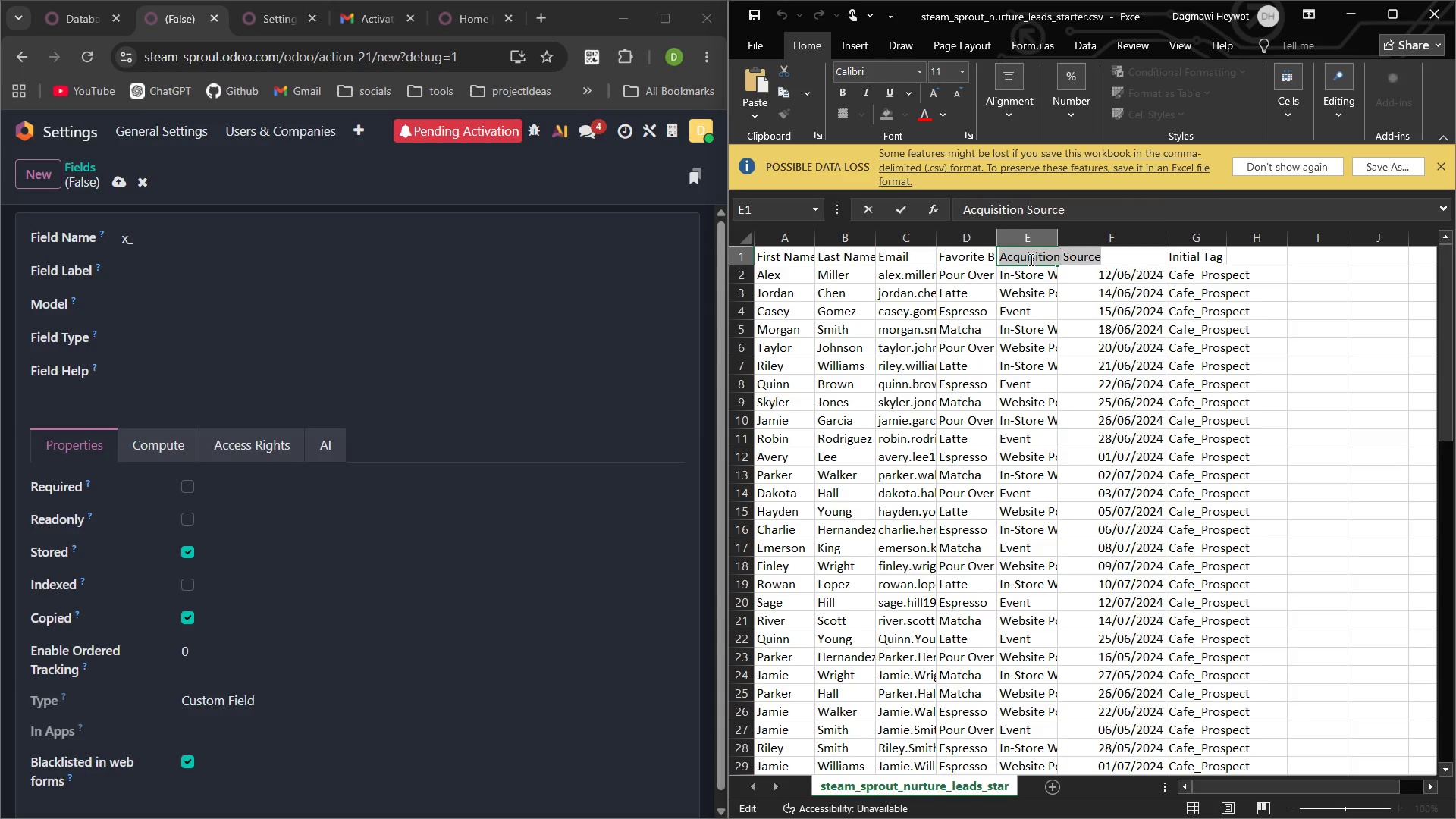 
triple_click([1030, 259])
 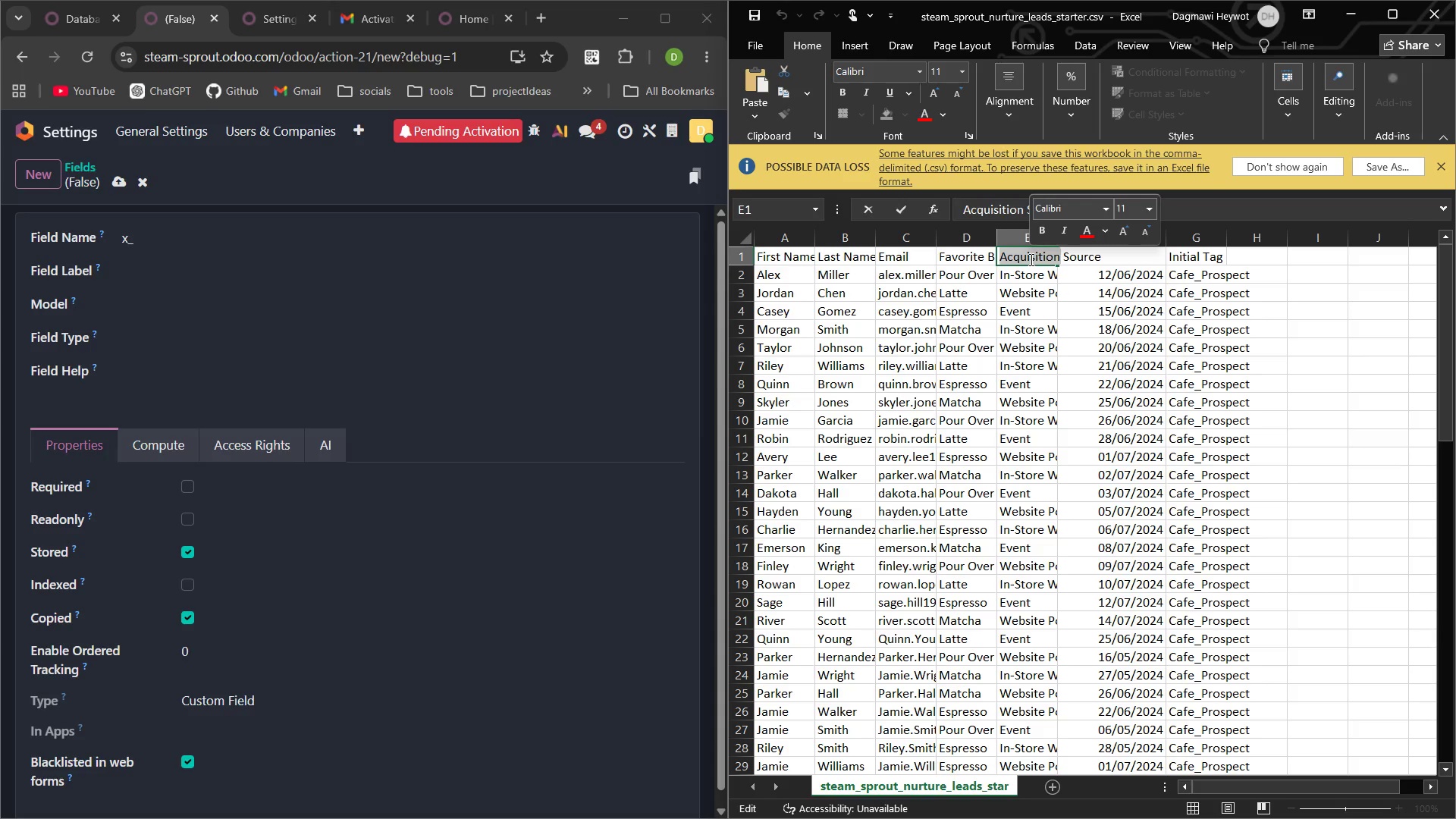 
key(Shift+ArrowRight)
 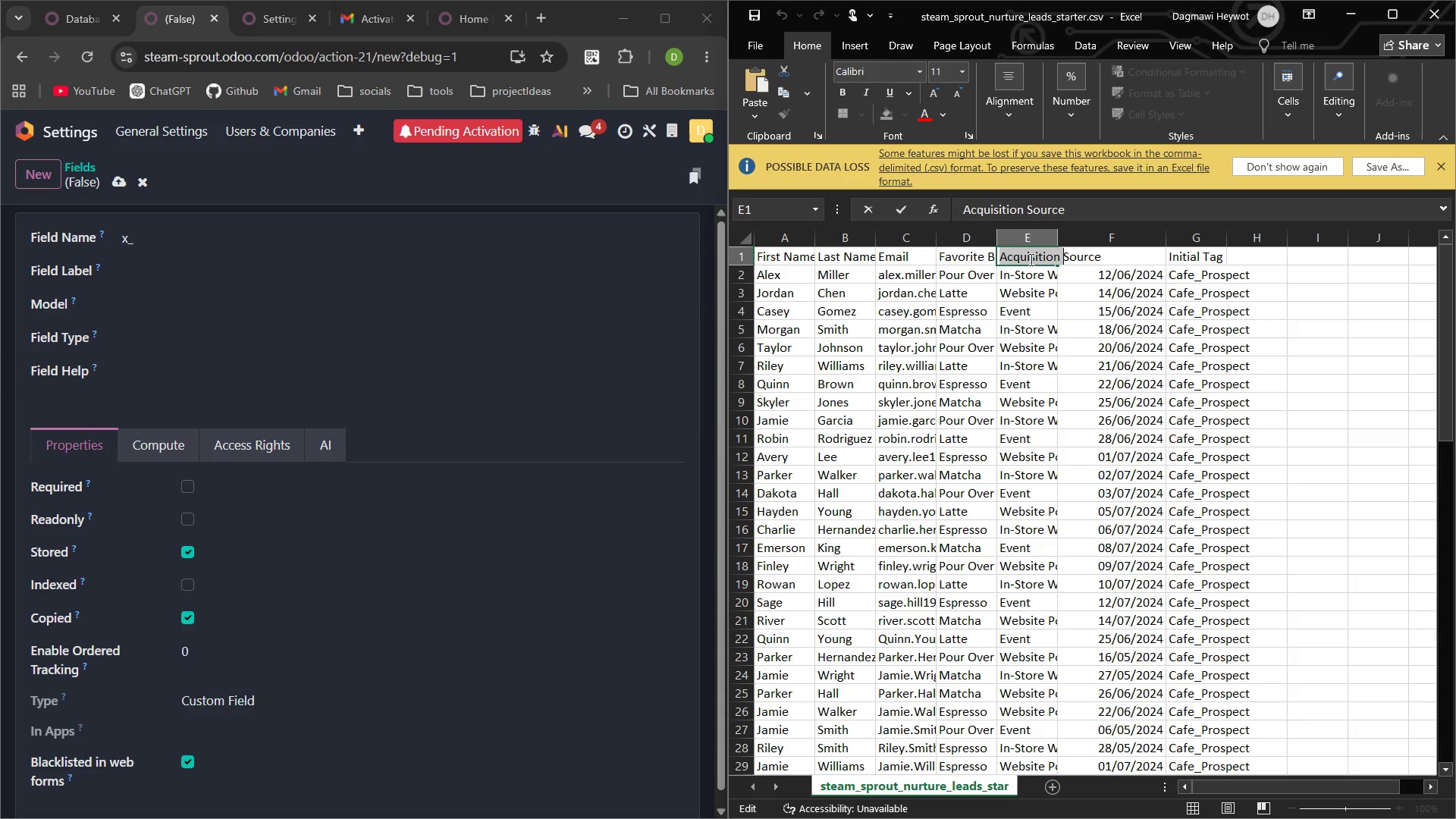 
key(Shift+ArrowRight)
 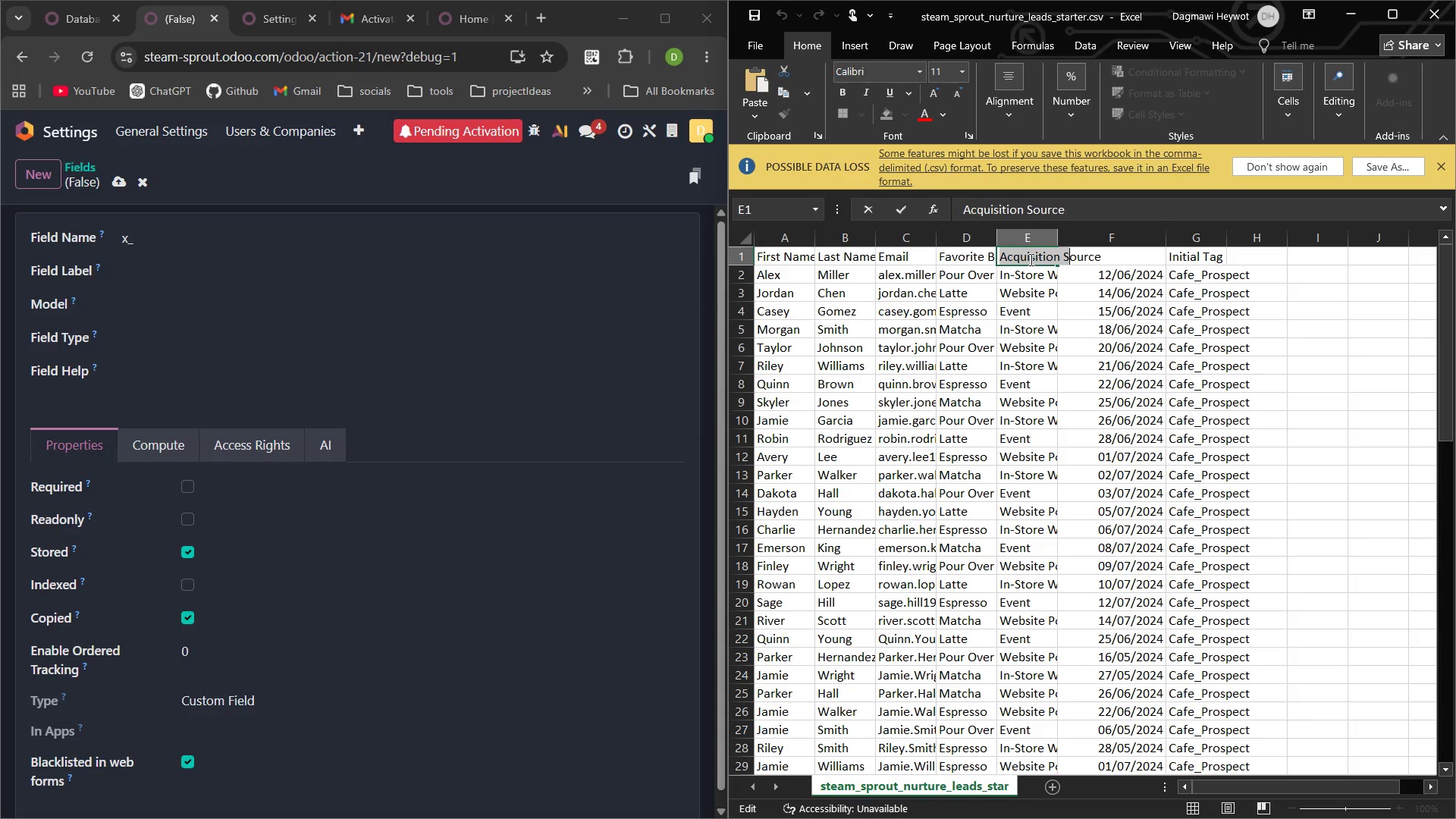 
key(Shift+ArrowRight)
 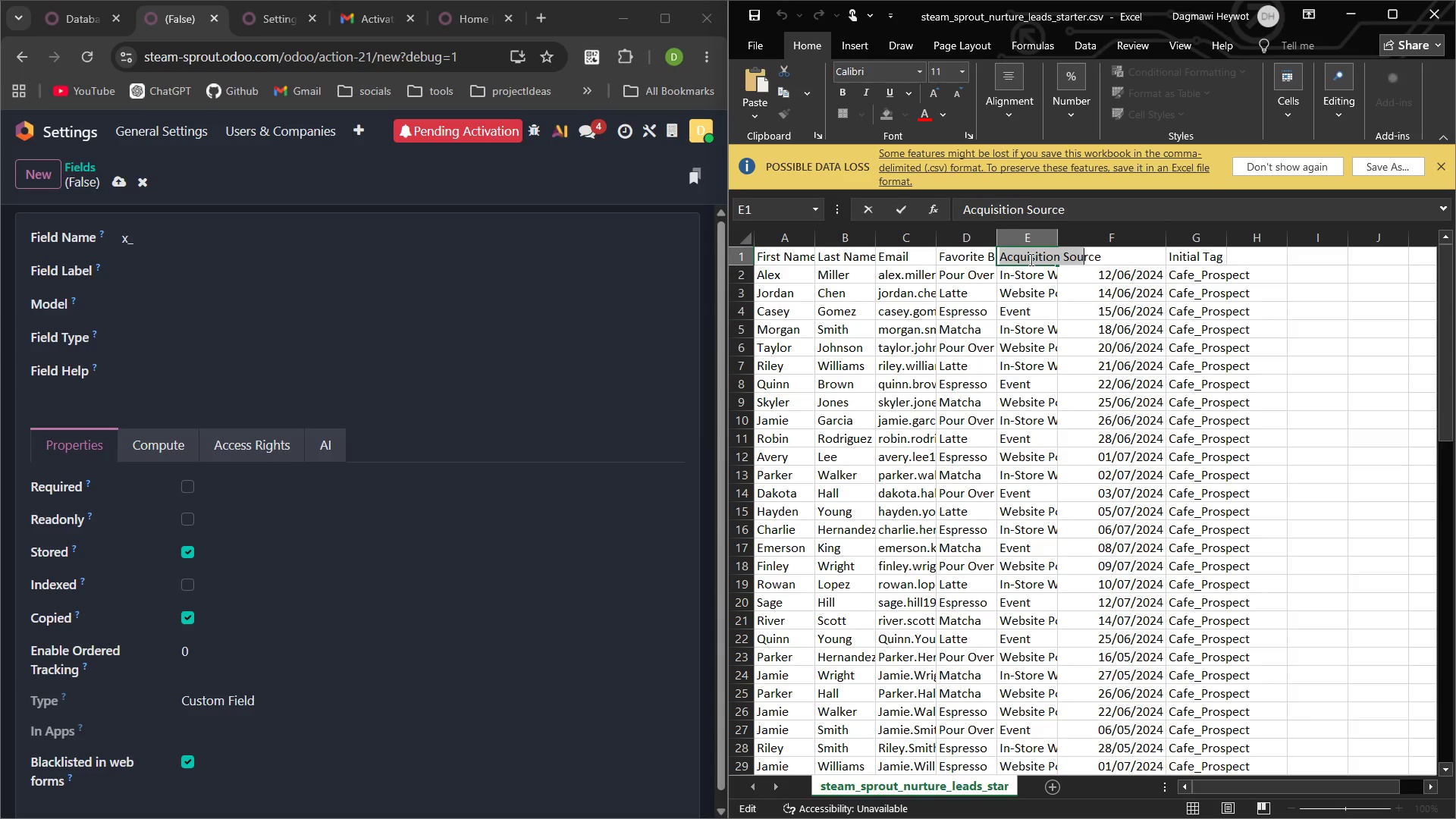 
key(Shift+ArrowRight)
 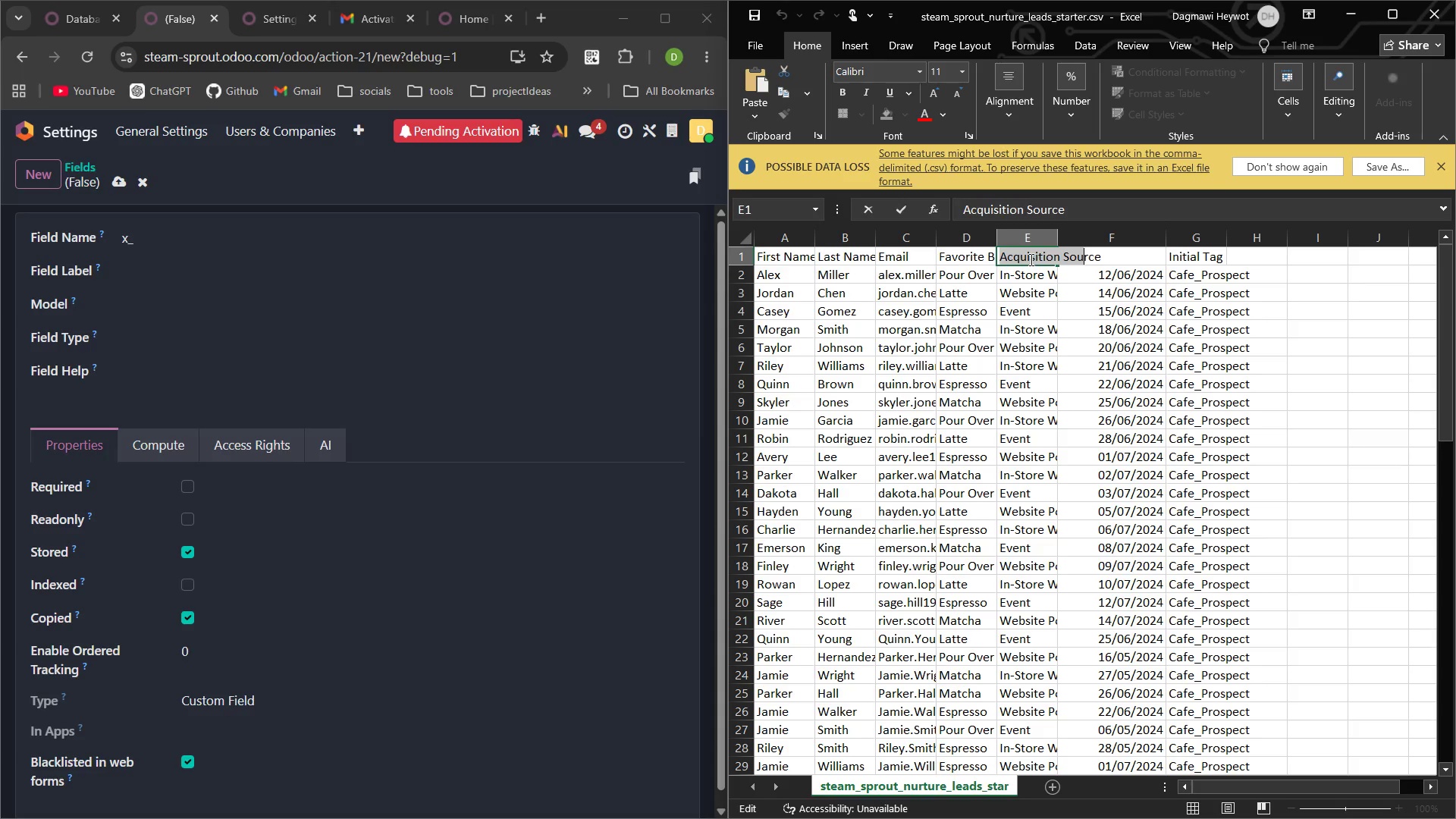 
key(Shift+ArrowRight)
 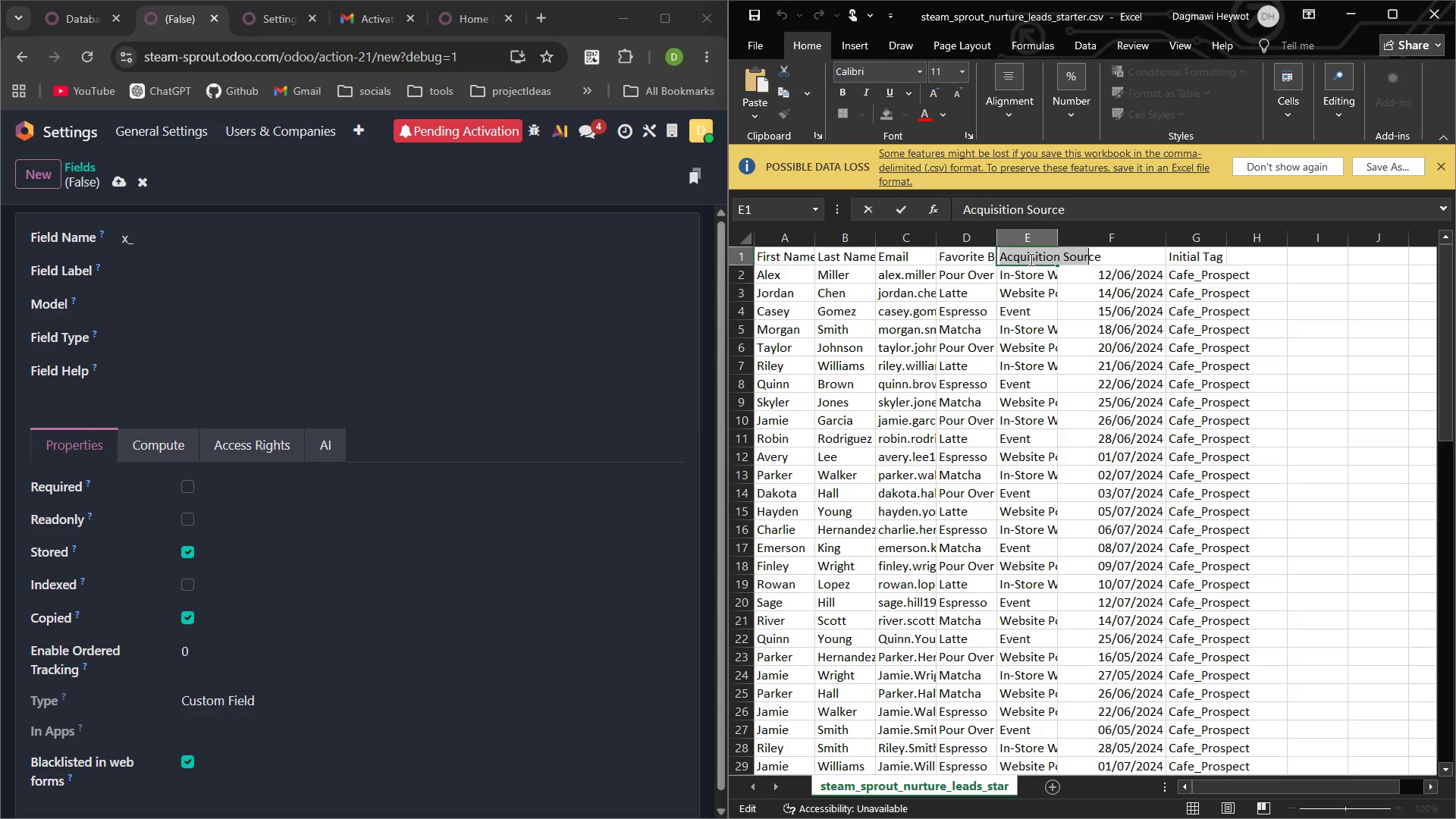 
key(Shift+ArrowRight)
 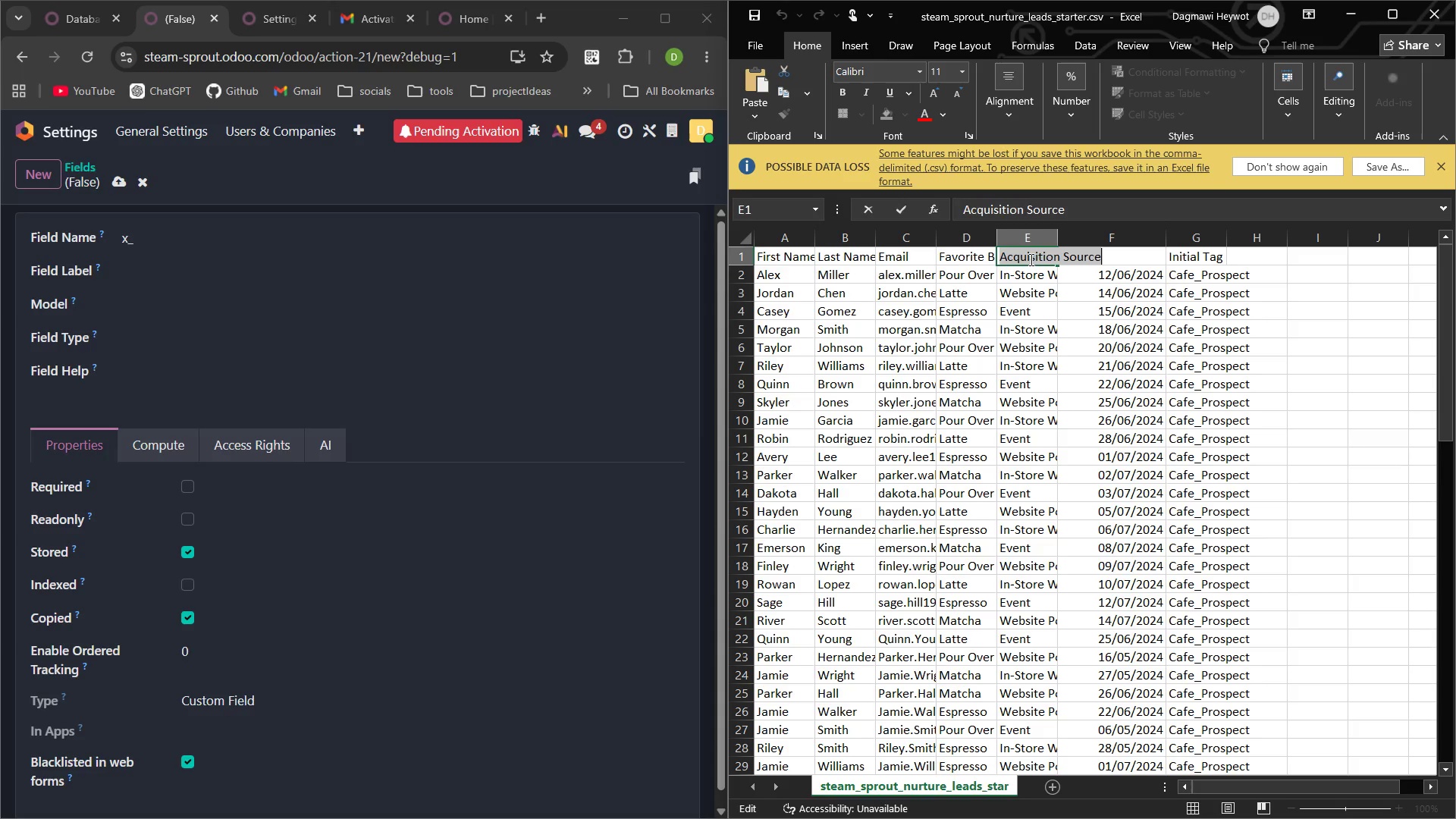 
key(Shift+ArrowRight)
 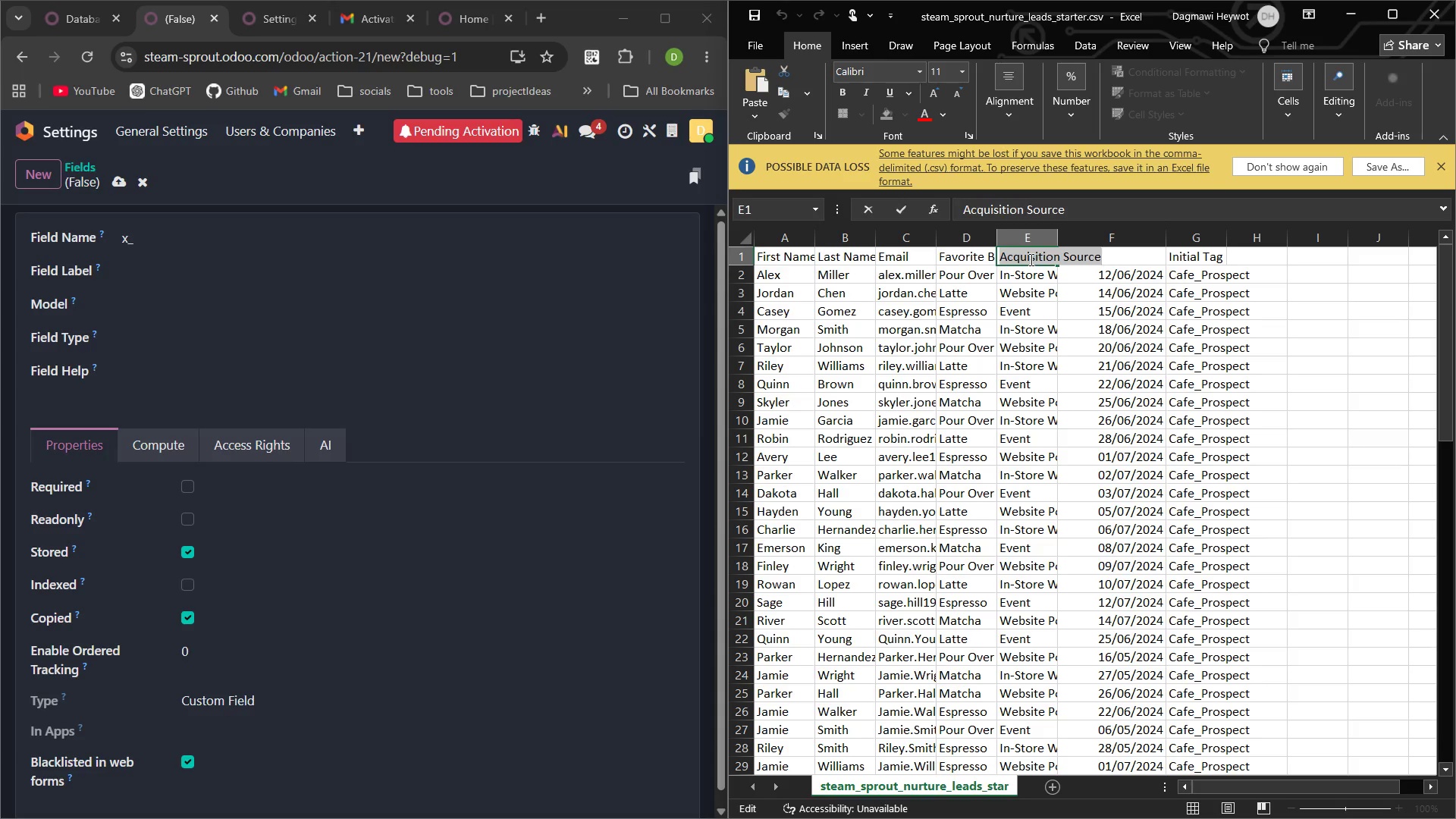 
hold_key(key=C, duration=0.33)
 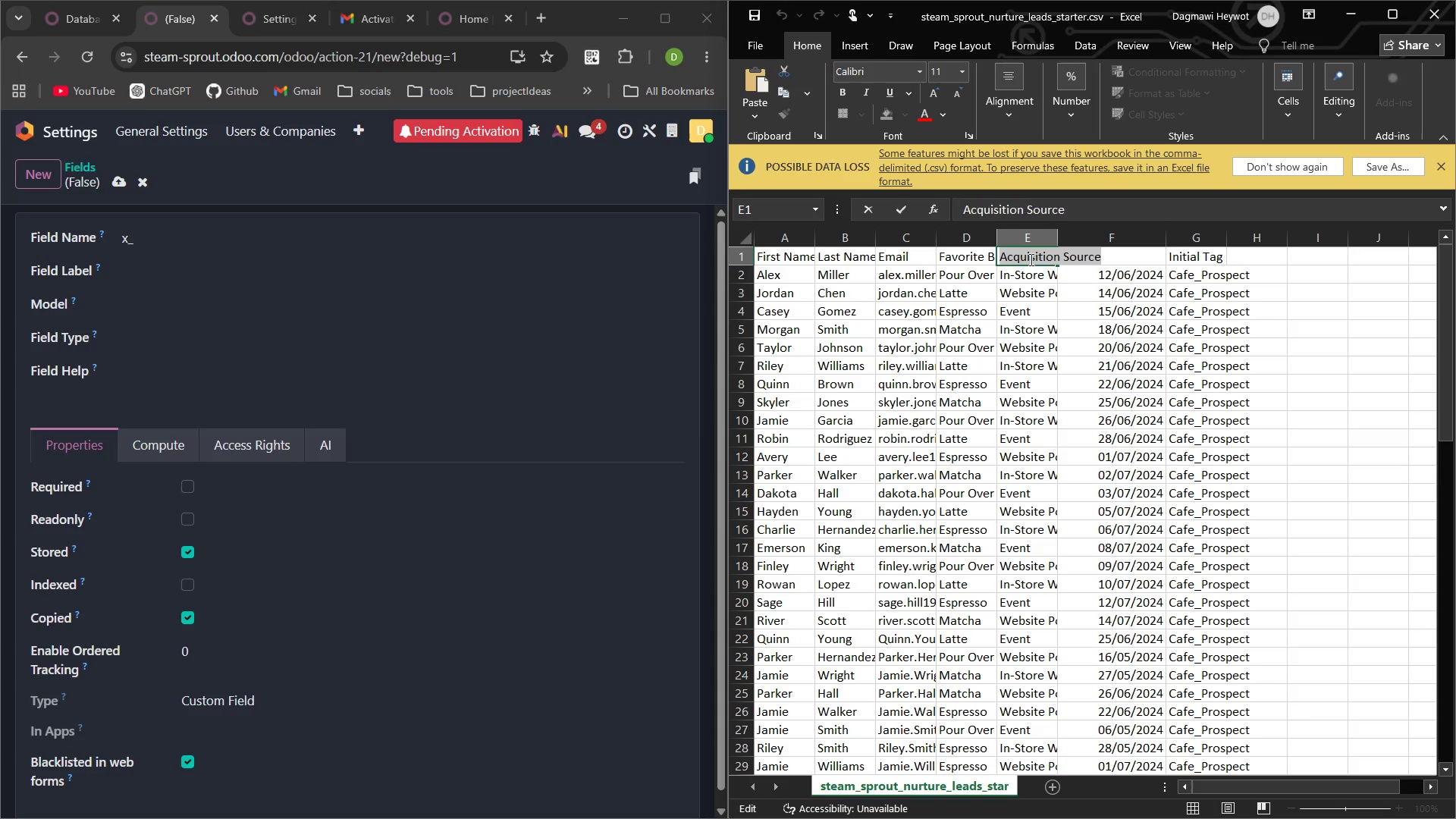 
key(Control+C)
 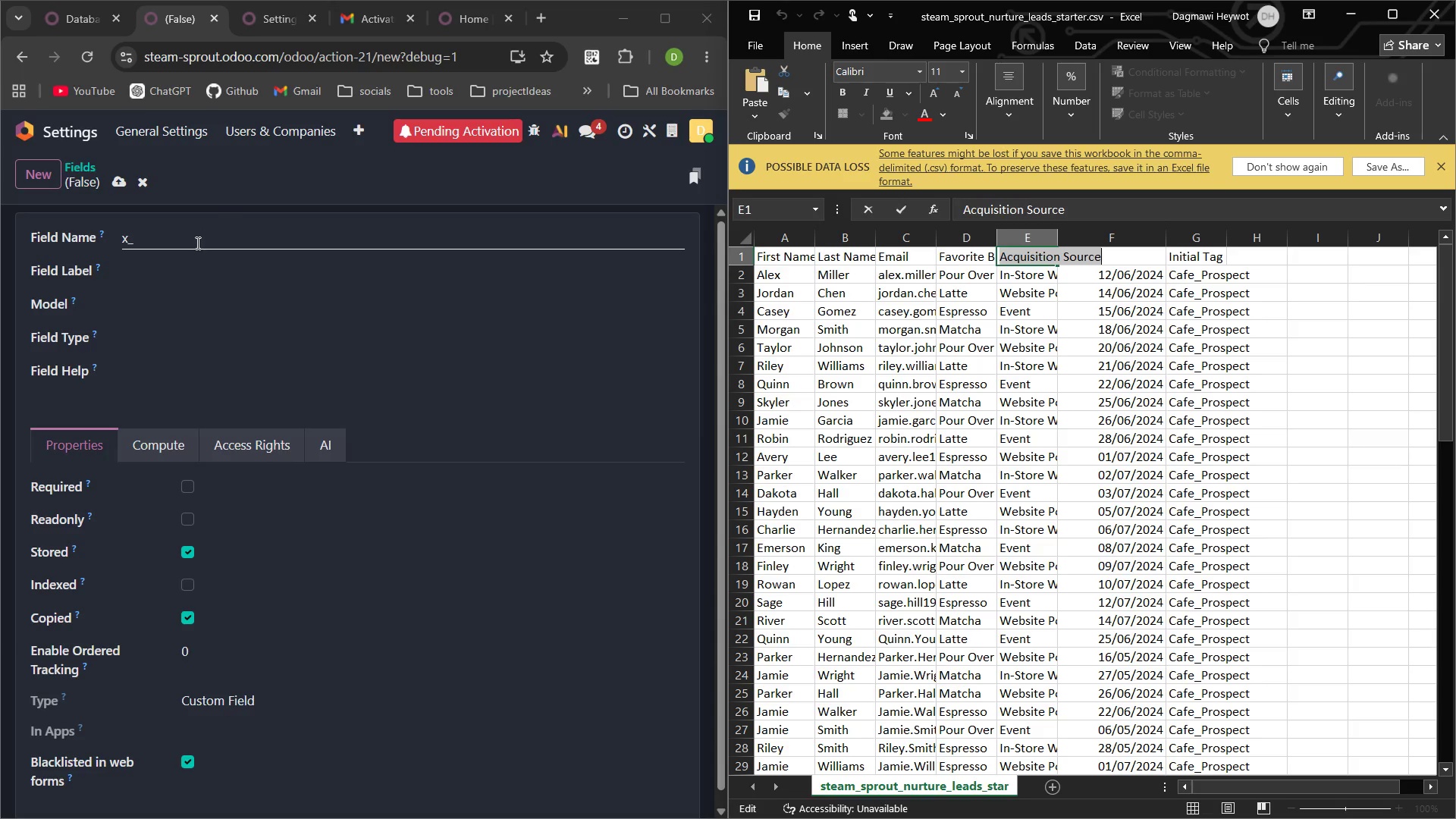 
left_click([195, 243])
 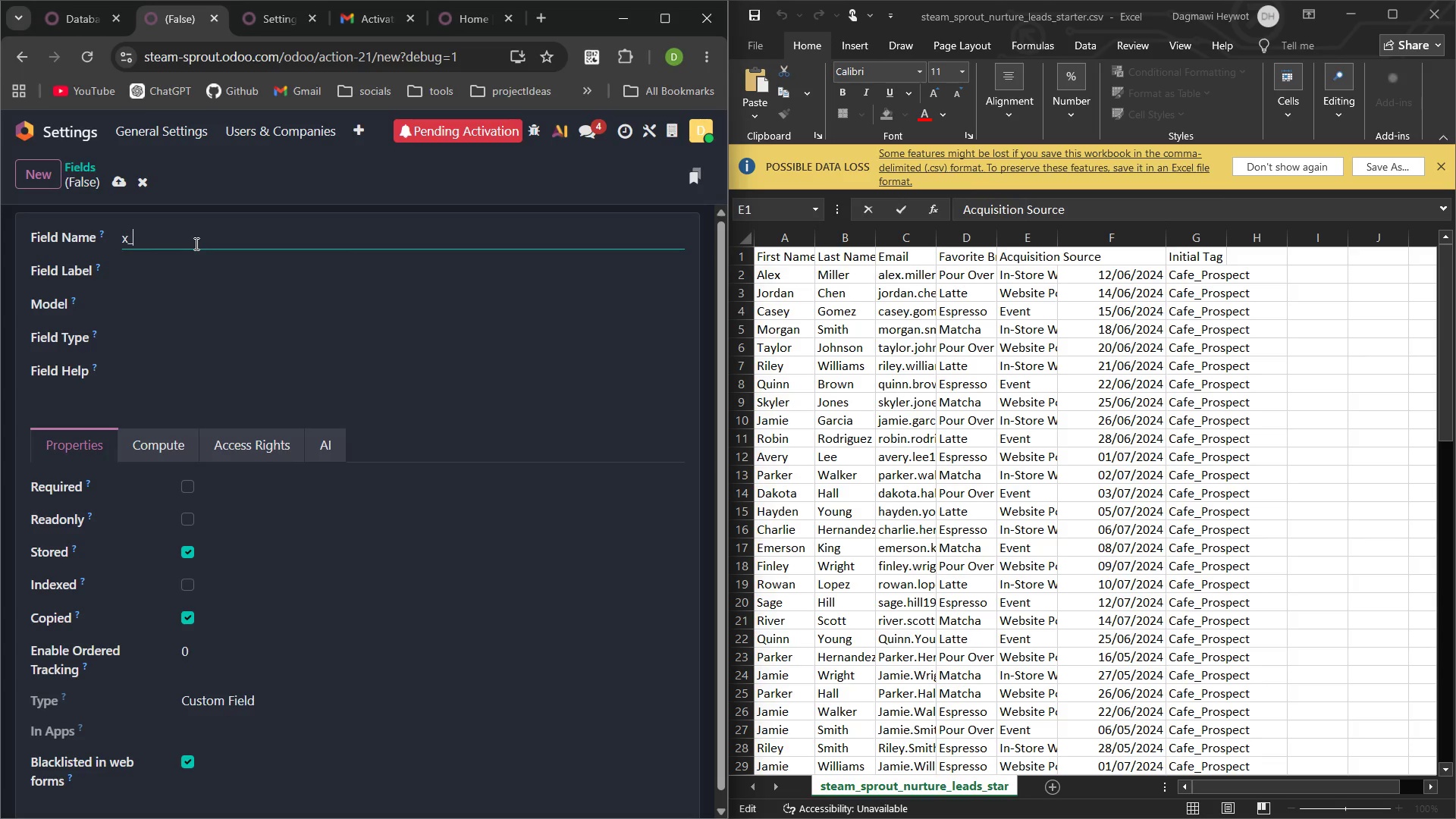 
key(Control+V)
 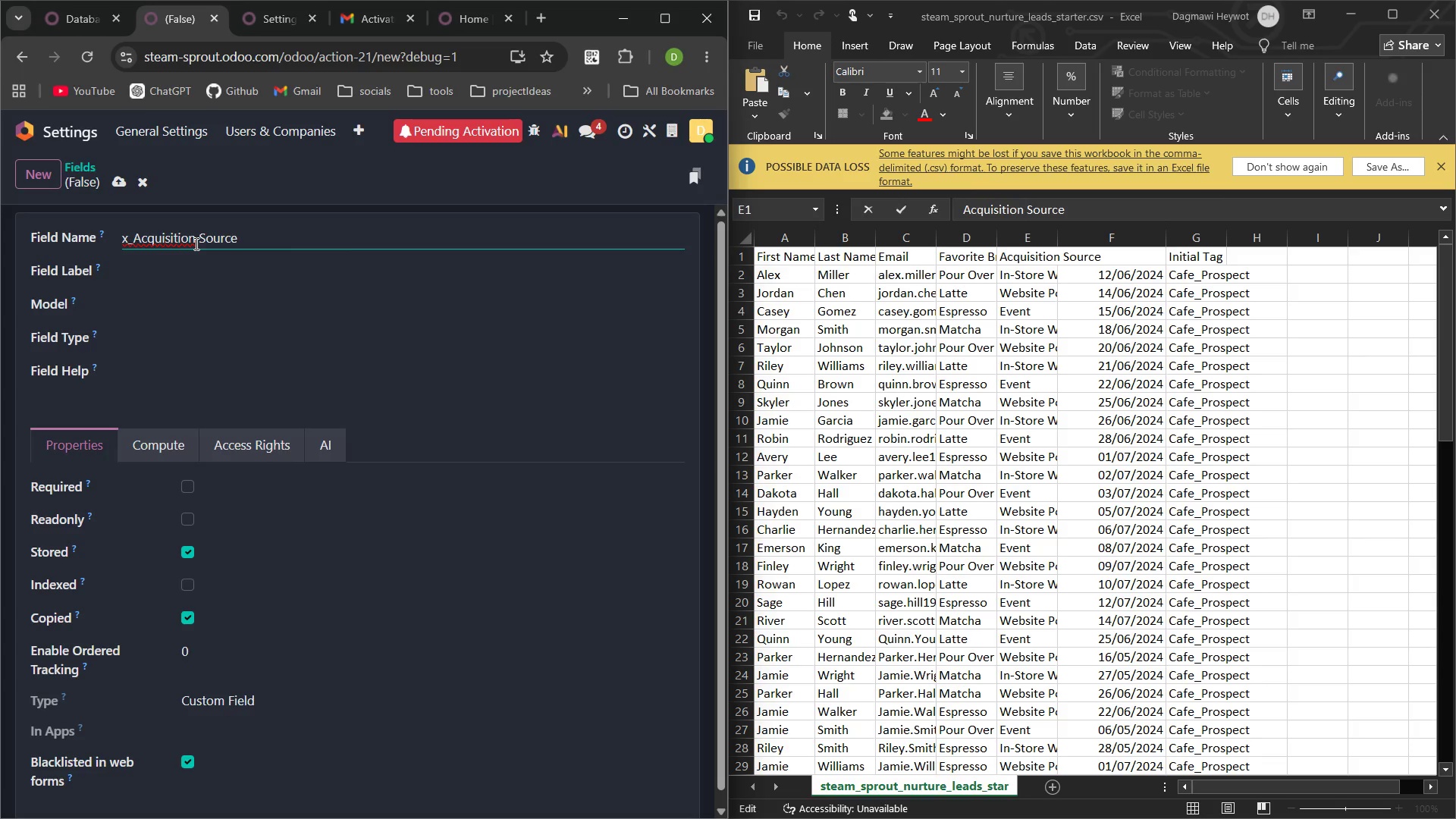 
key(Control+ArrowLeft)
 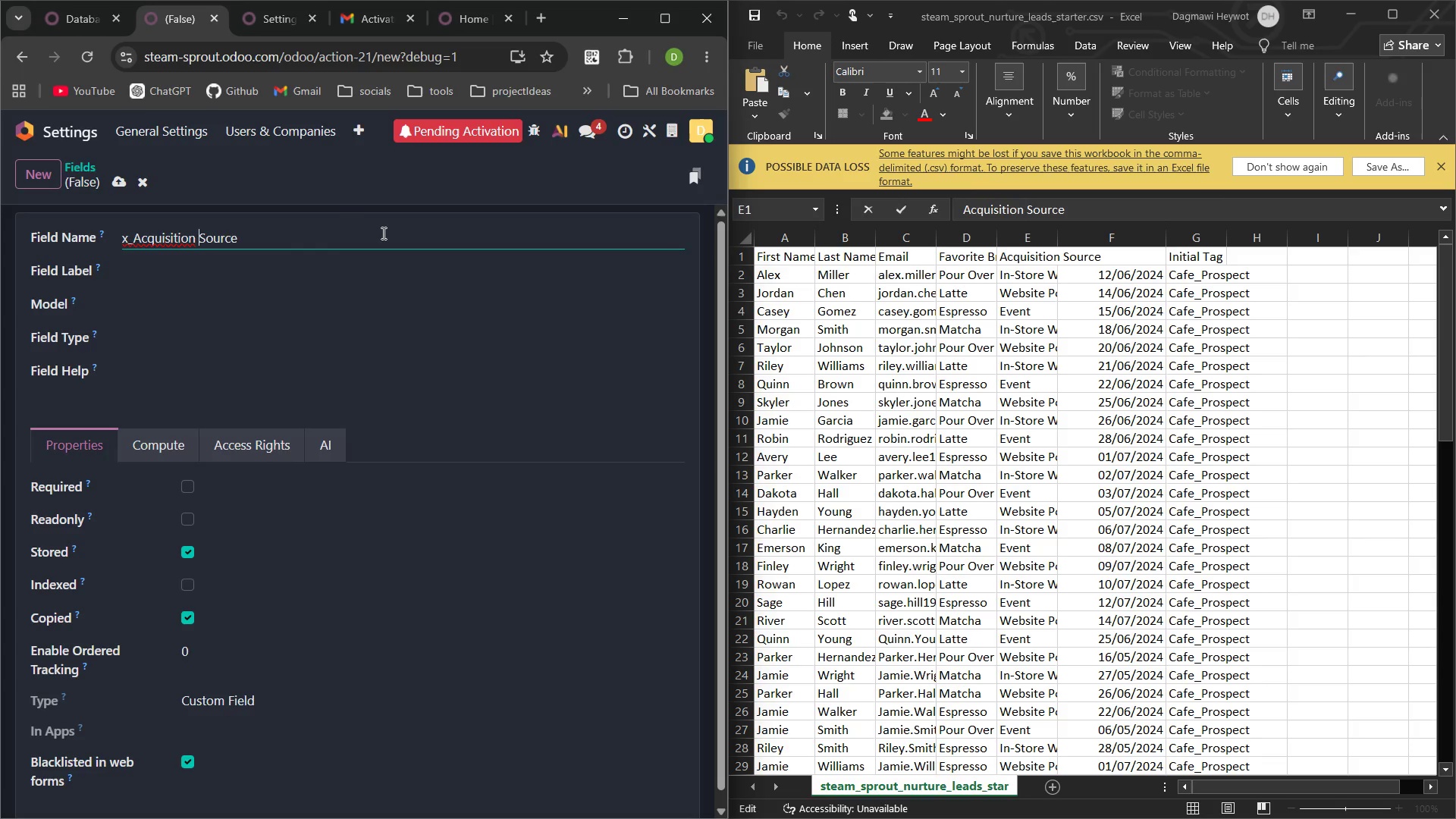 
key(ArrowRight)
 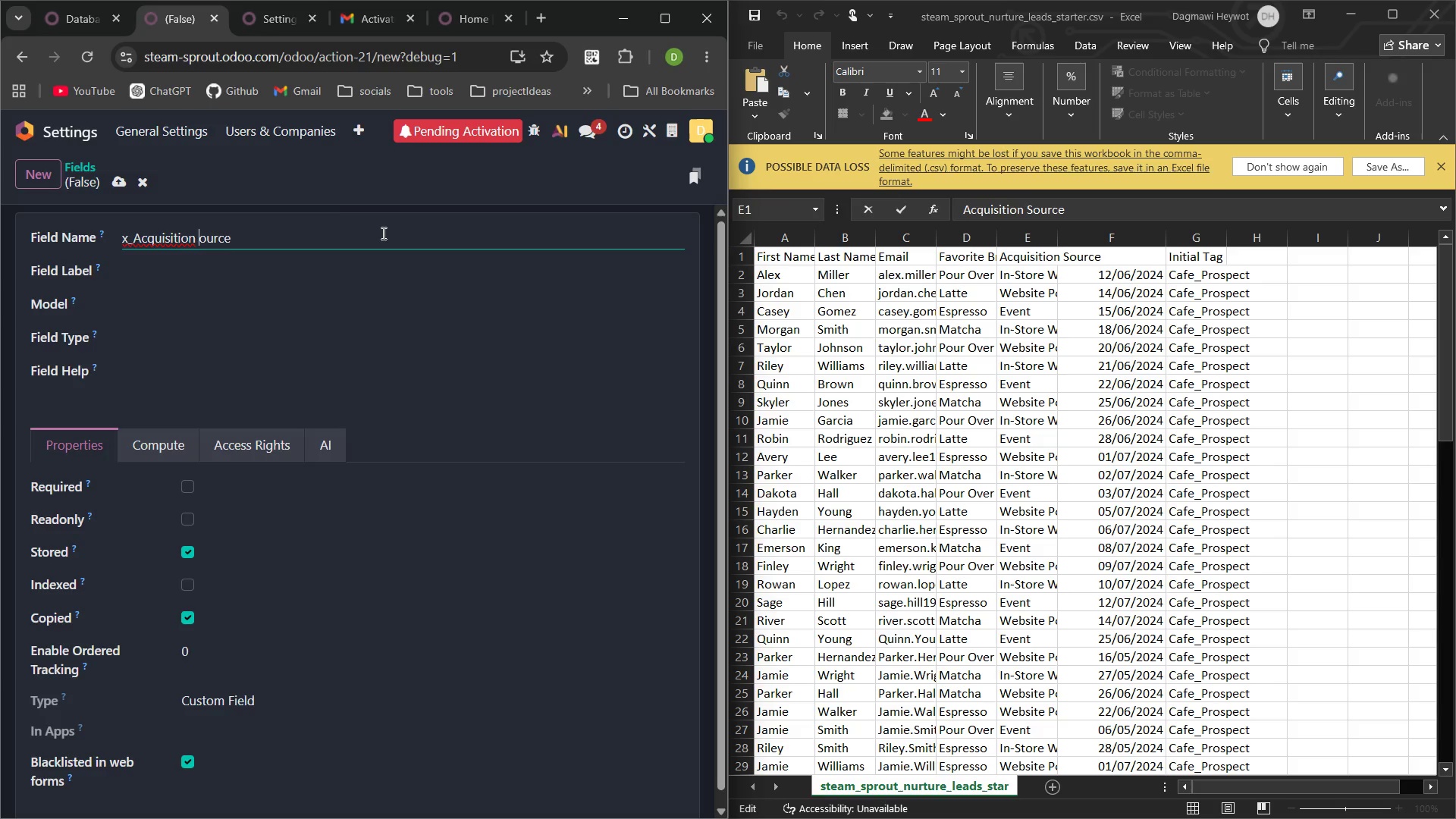 
key(Backspace)
 